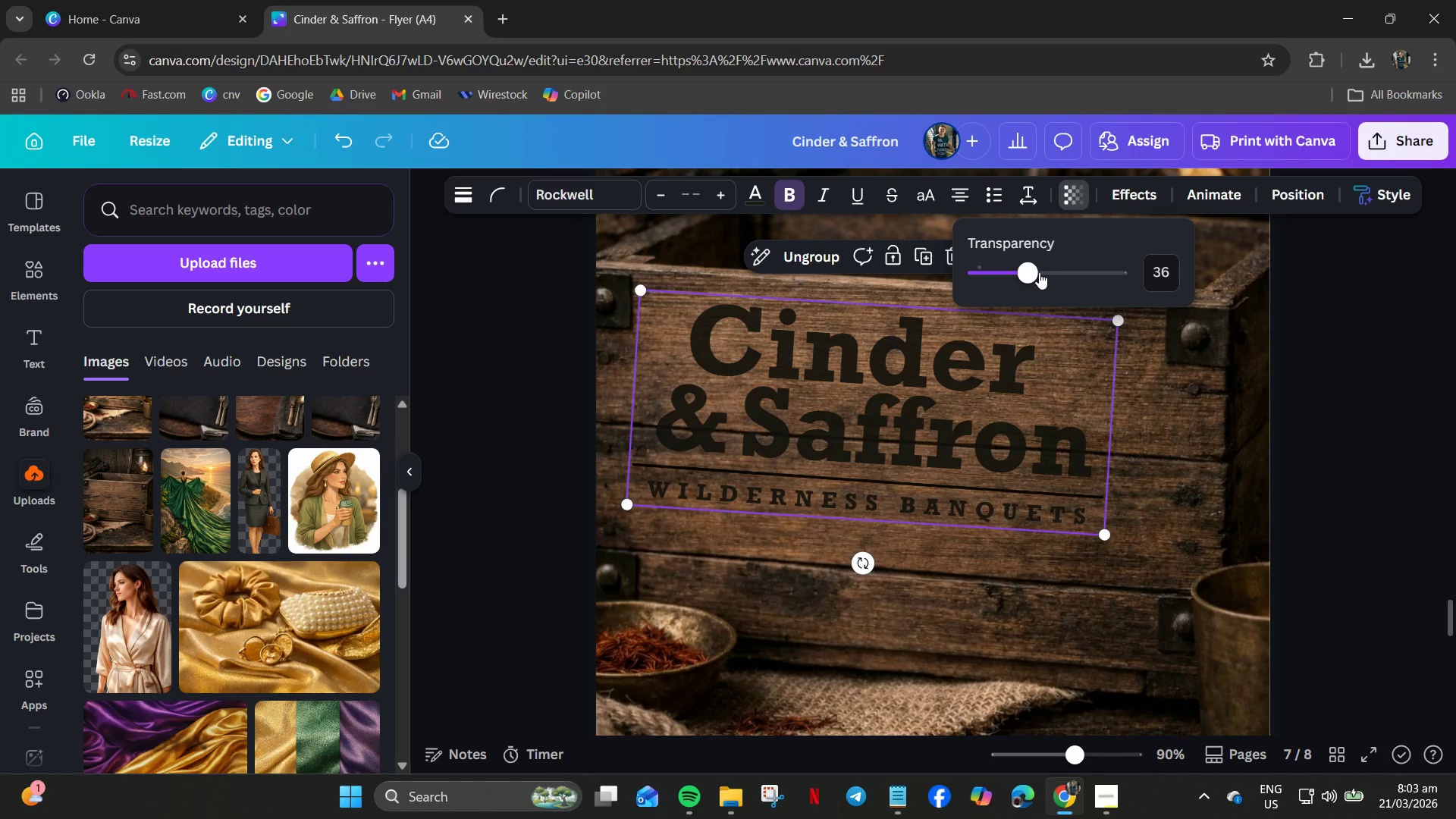 
left_click_drag(start_coordinate=[1034, 272], to_coordinate=[1178, 276])
 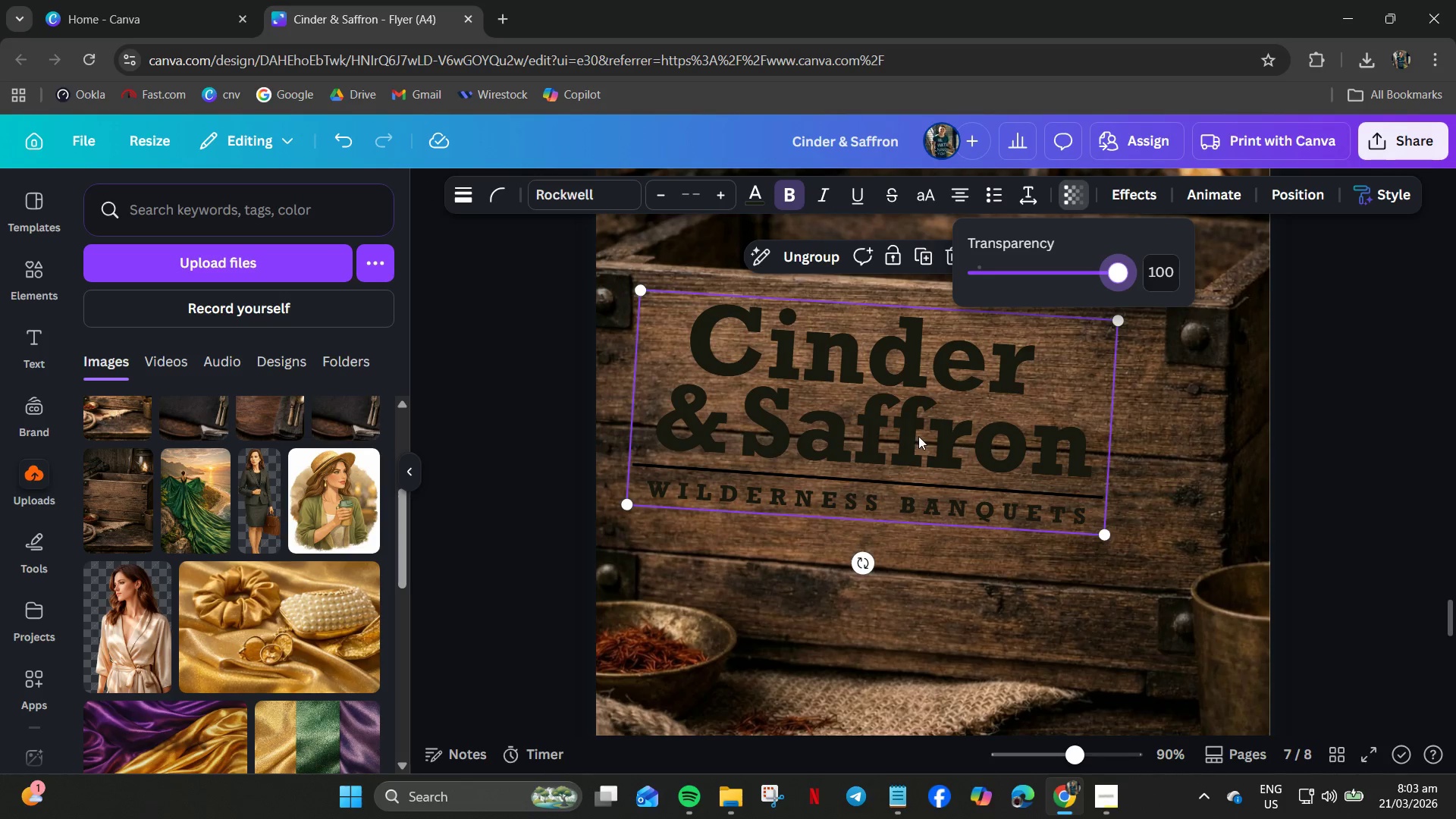 
left_click_drag(start_coordinate=[914, 434], to_coordinate=[918, 468])
 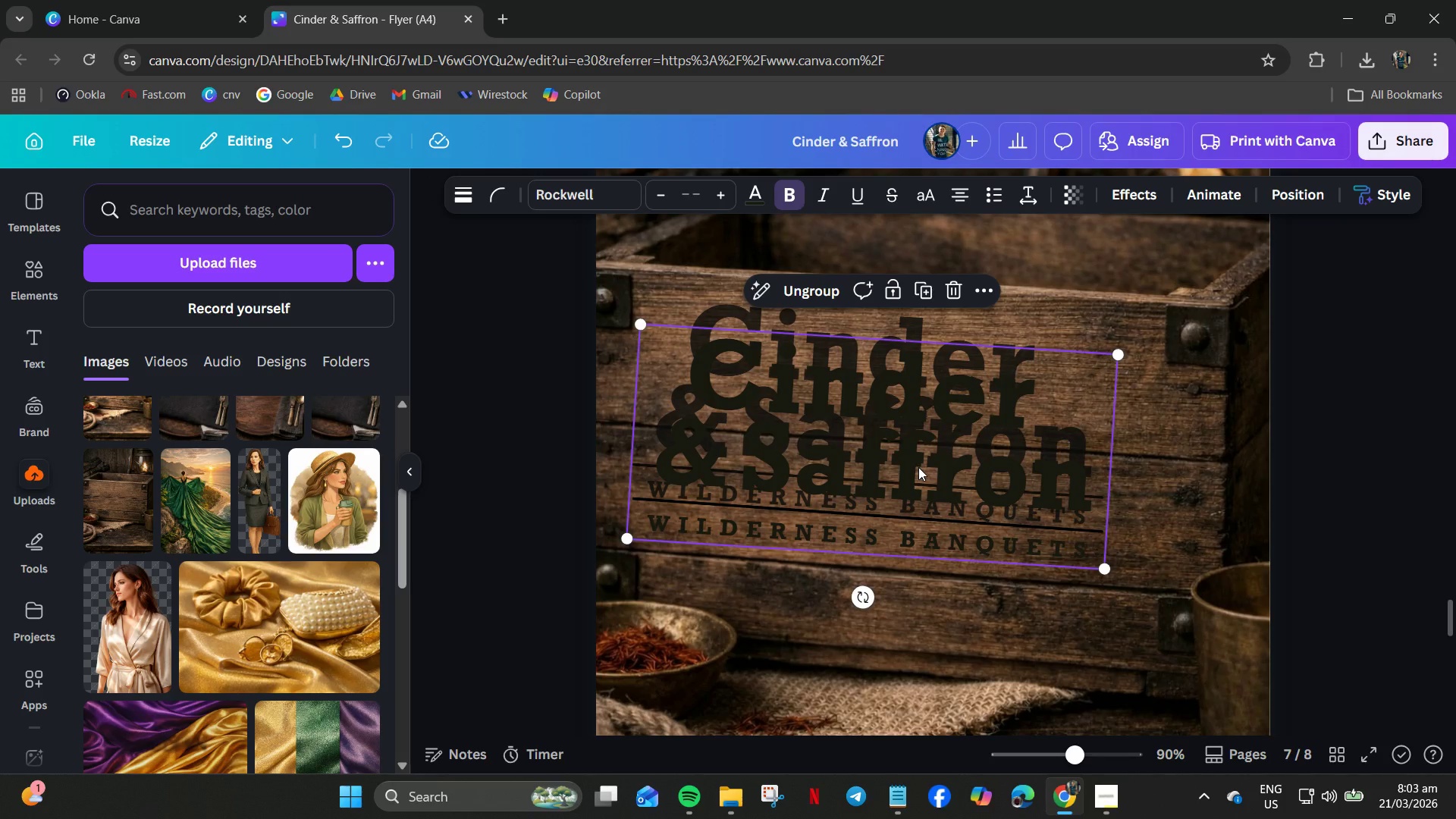 
key(Control+ControlLeft)
 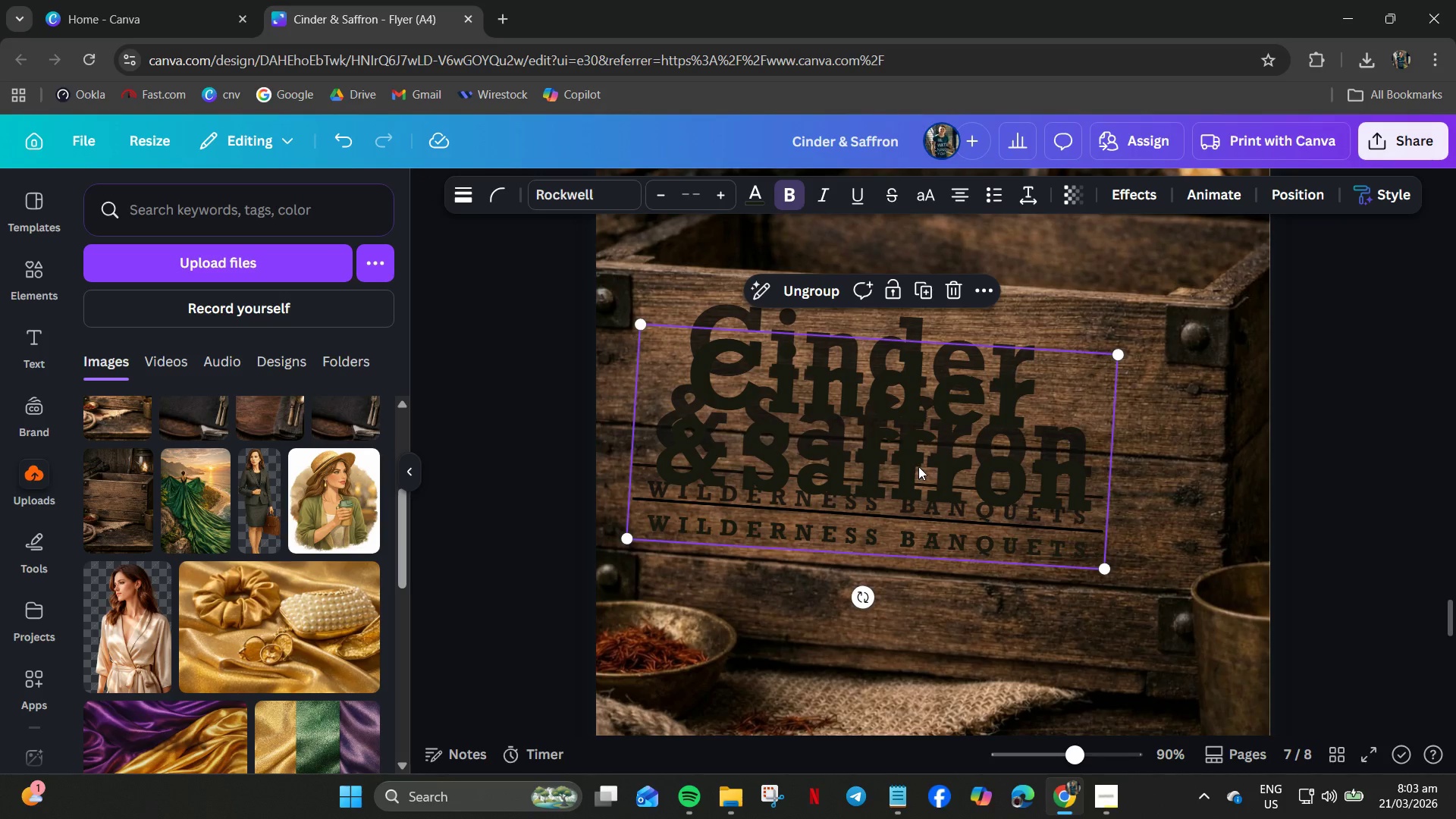 
left_click_drag(start_coordinate=[918, 466], to_coordinate=[915, 432])
 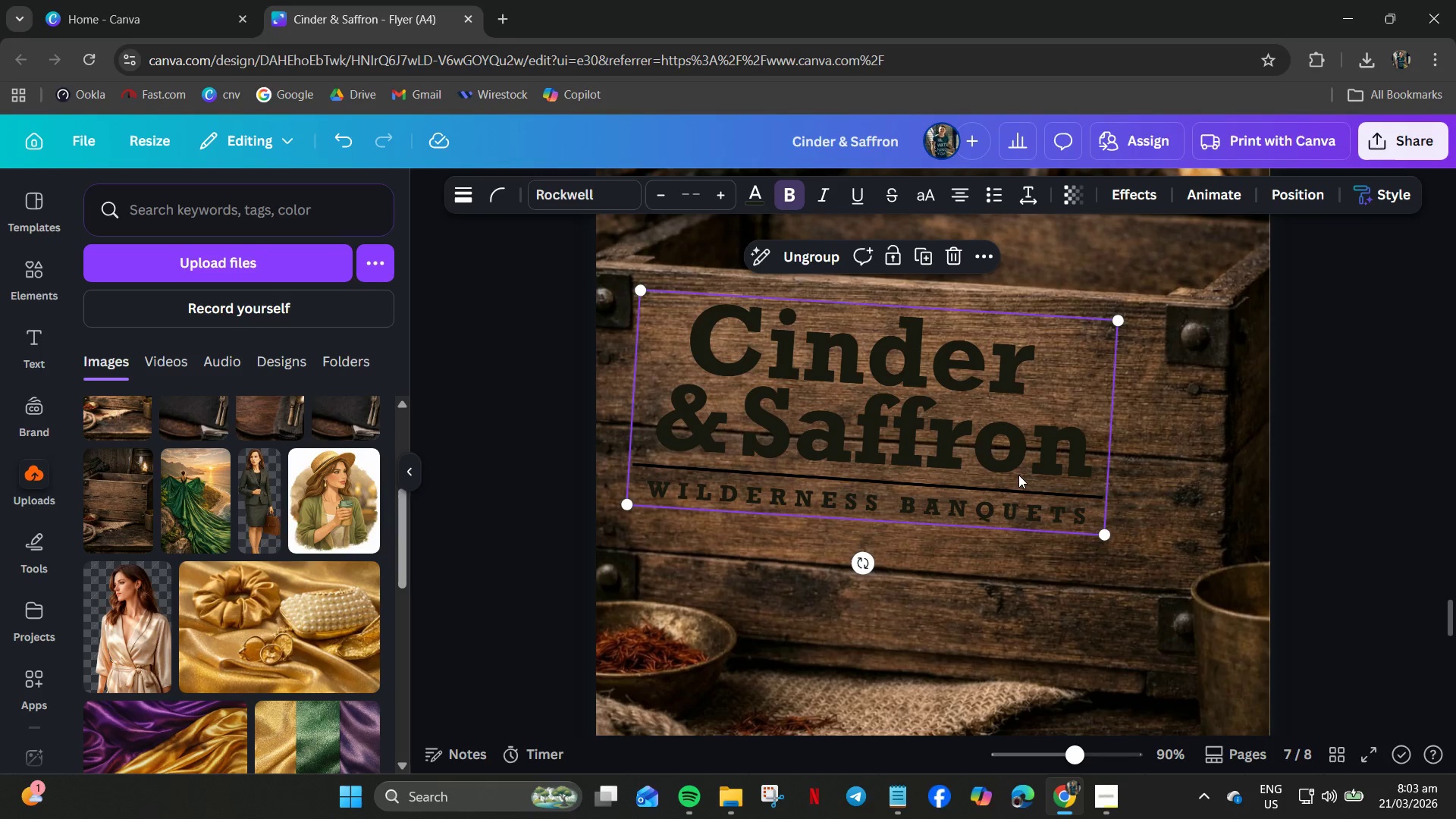 
key(Control+Z)
 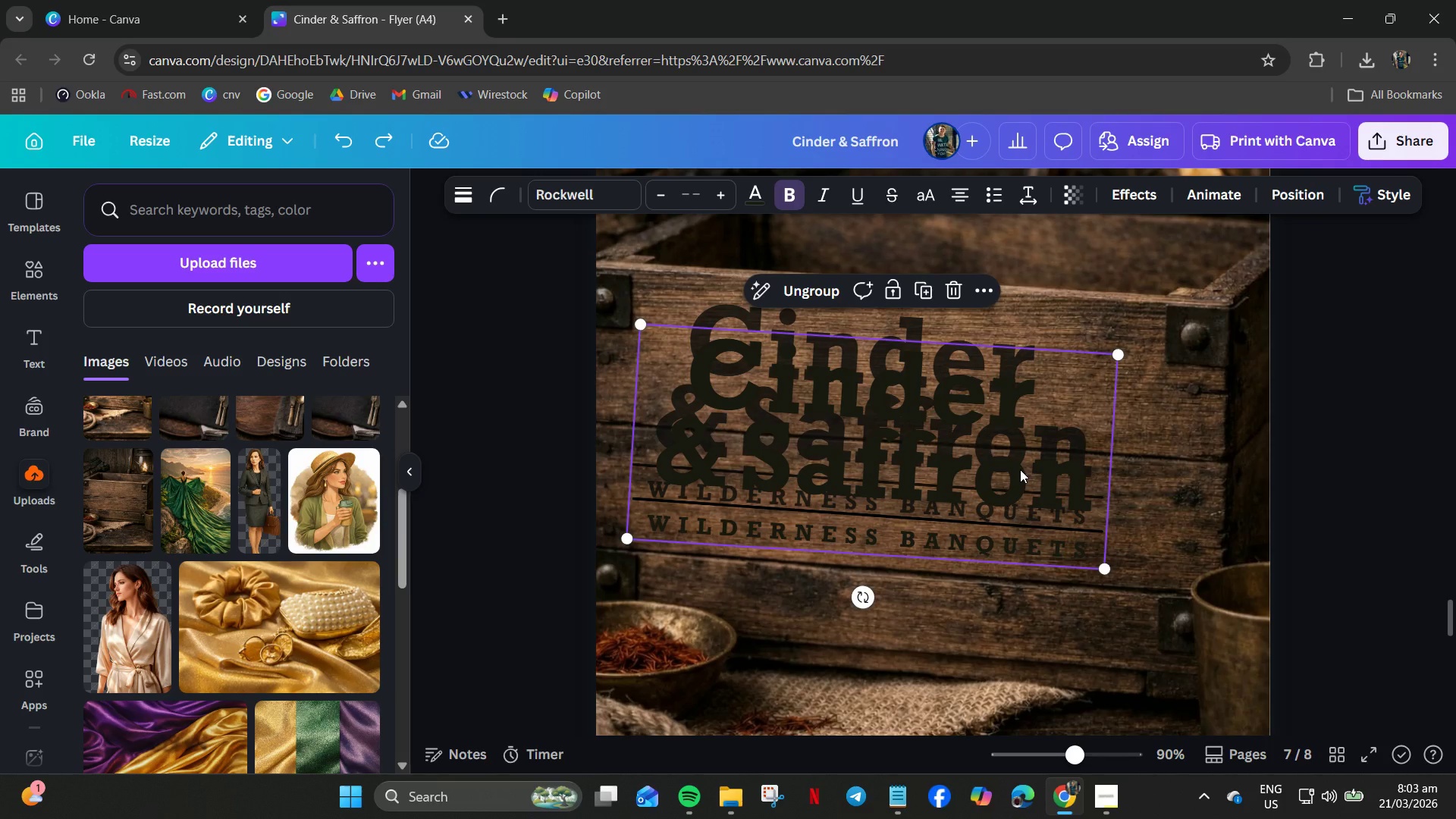 
key(Control+Y)
 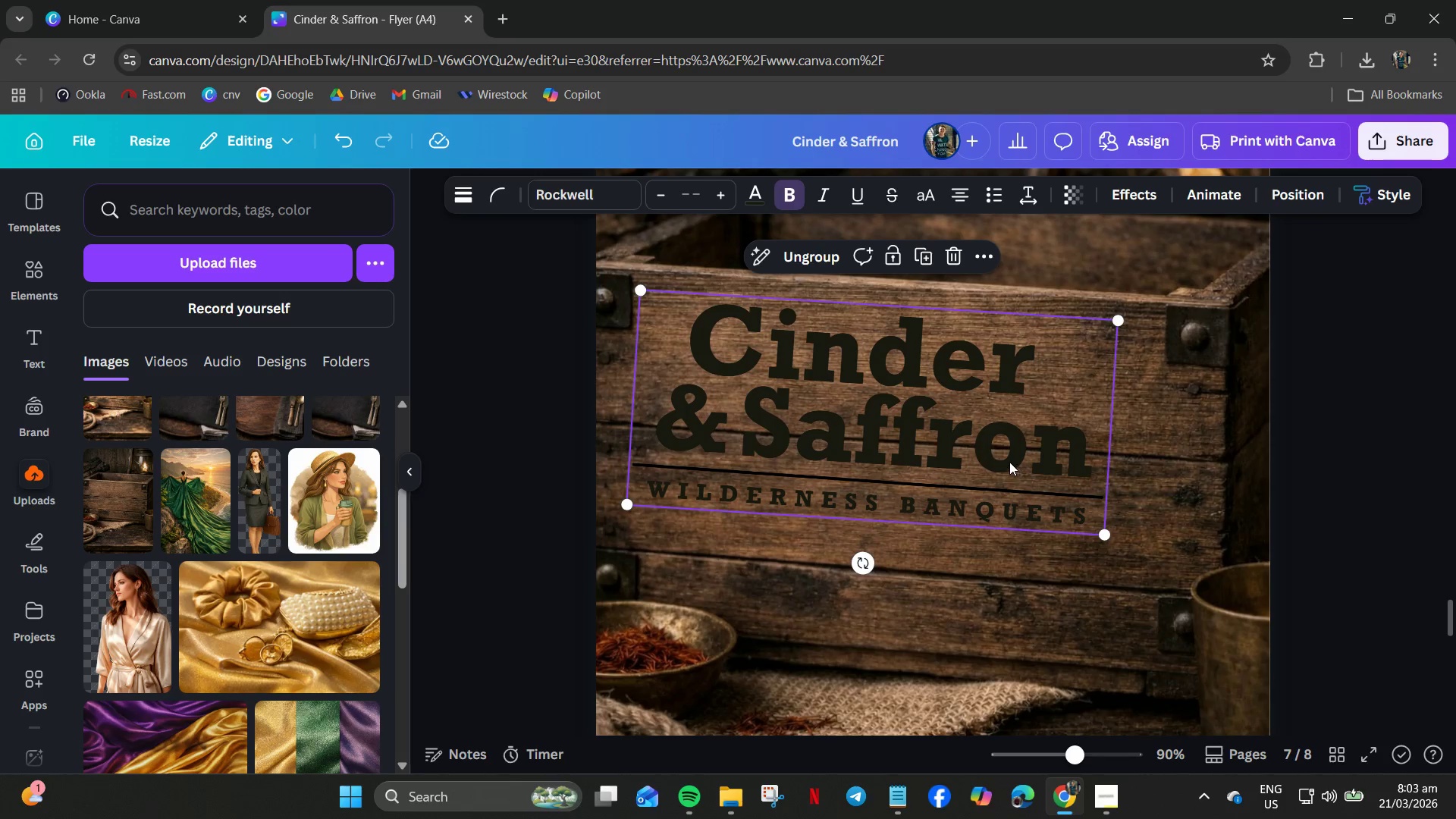 
right_click([1009, 462])
 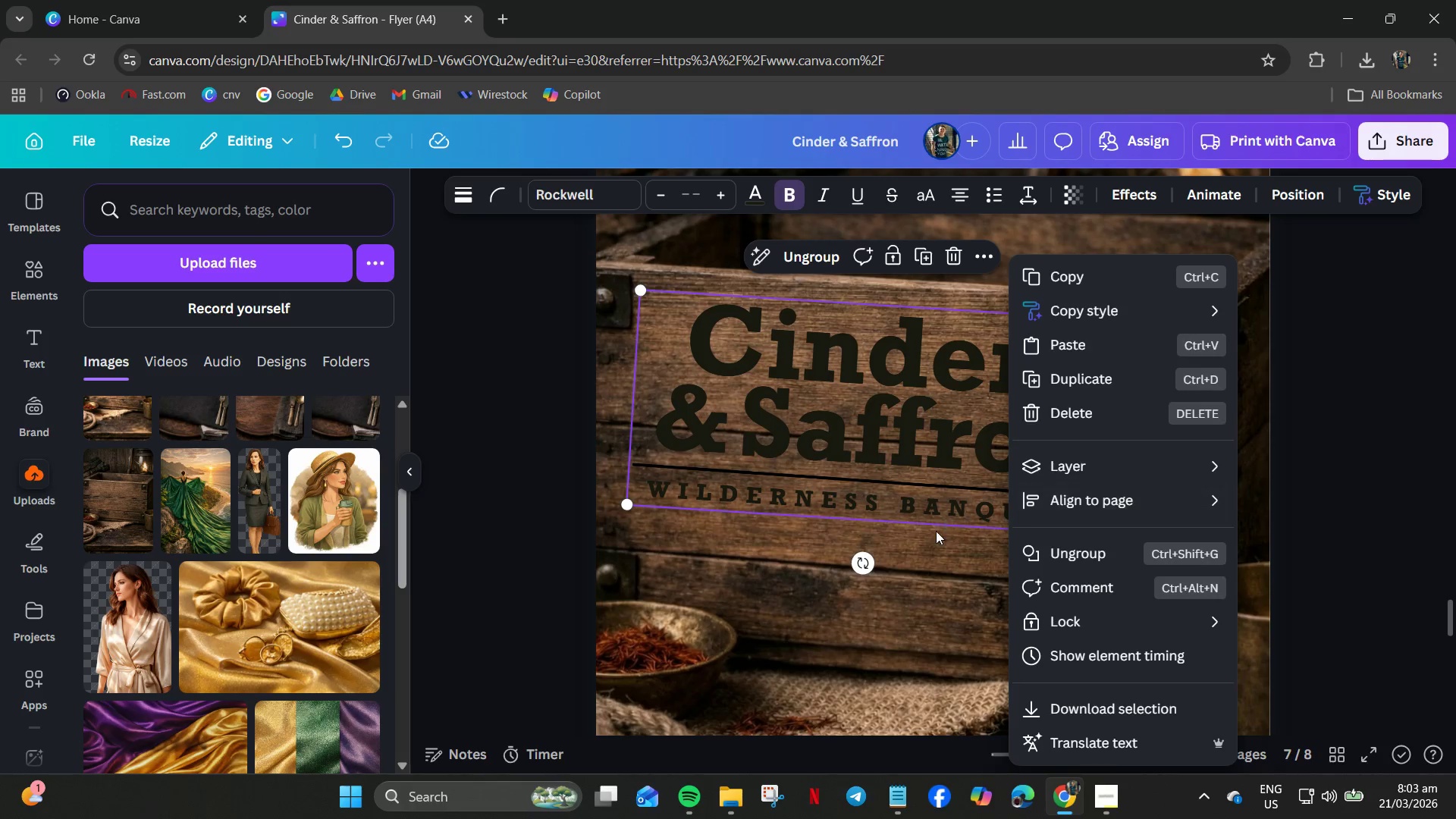 
left_click([1045, 455])
 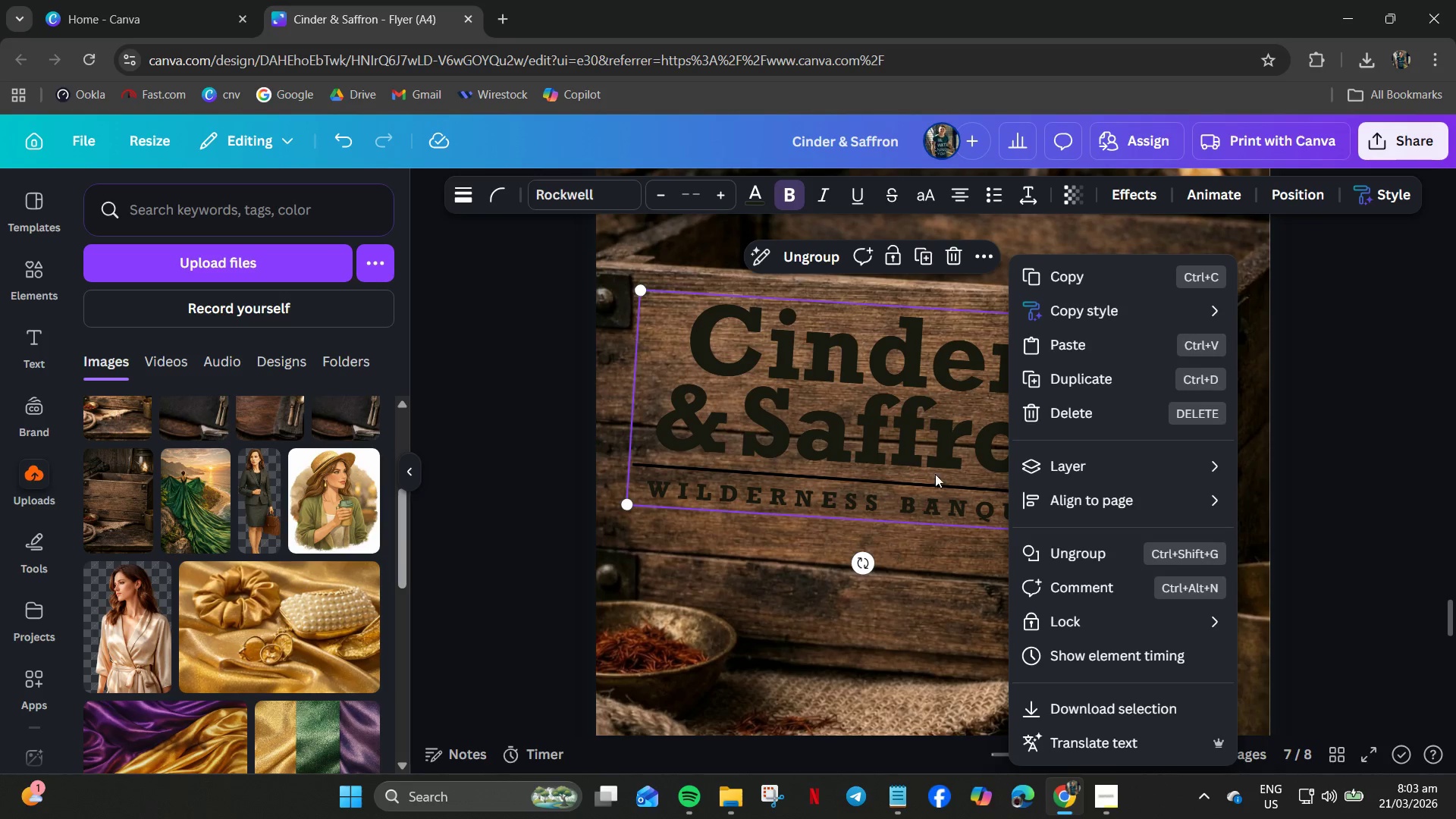 
left_click([1046, 460])
 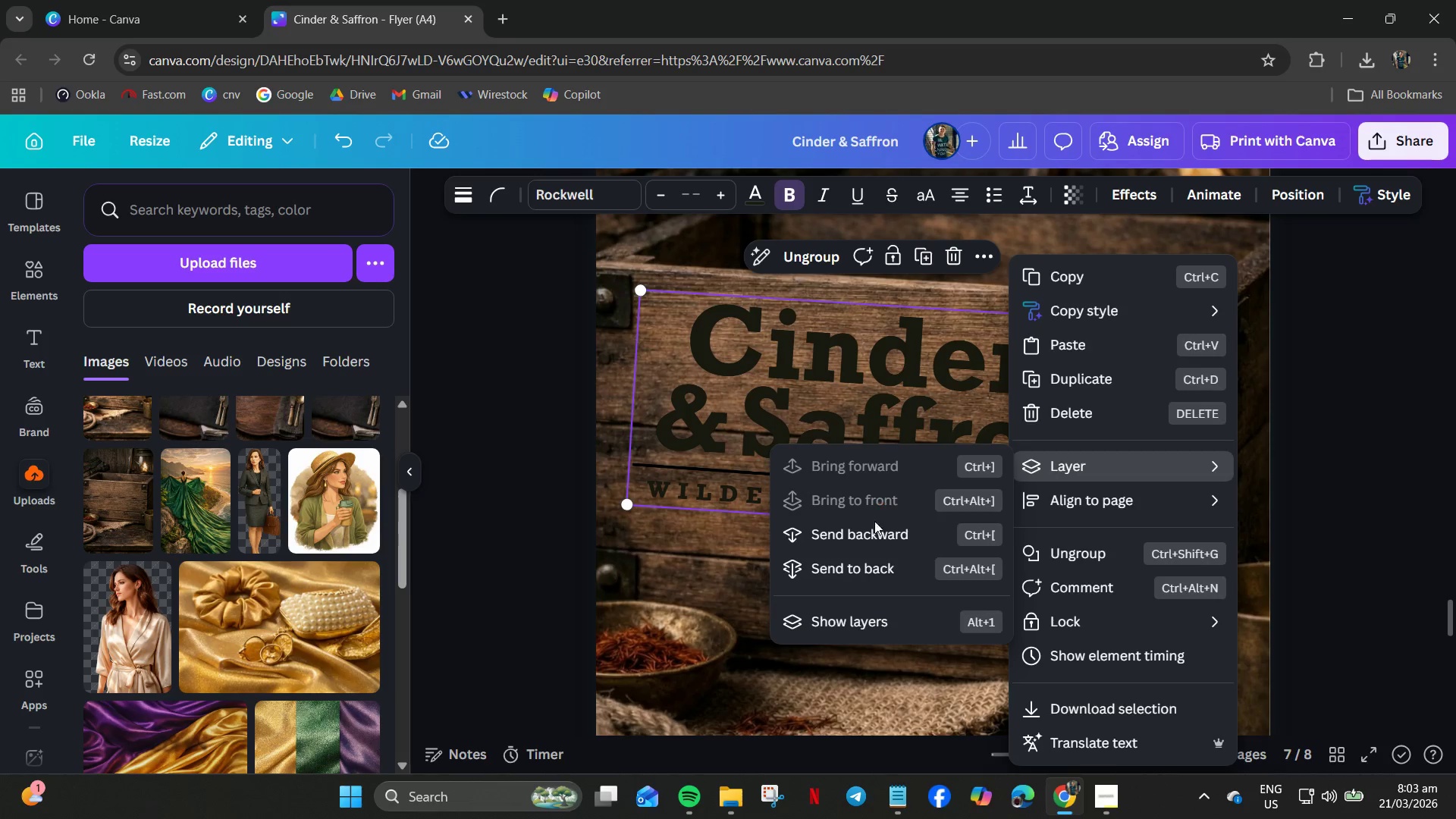 
left_click([873, 532])
 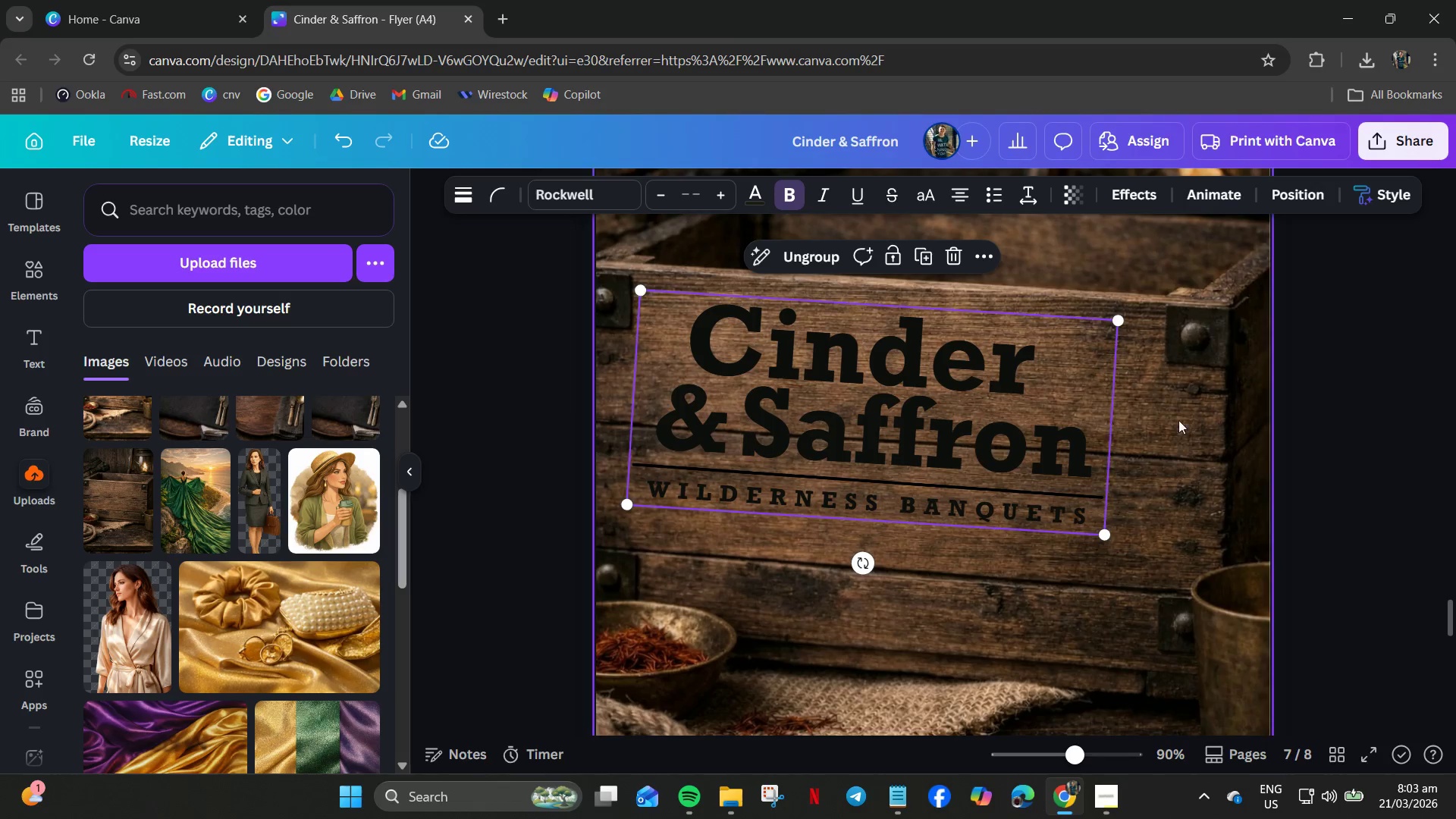 
left_click([1271, 413])
 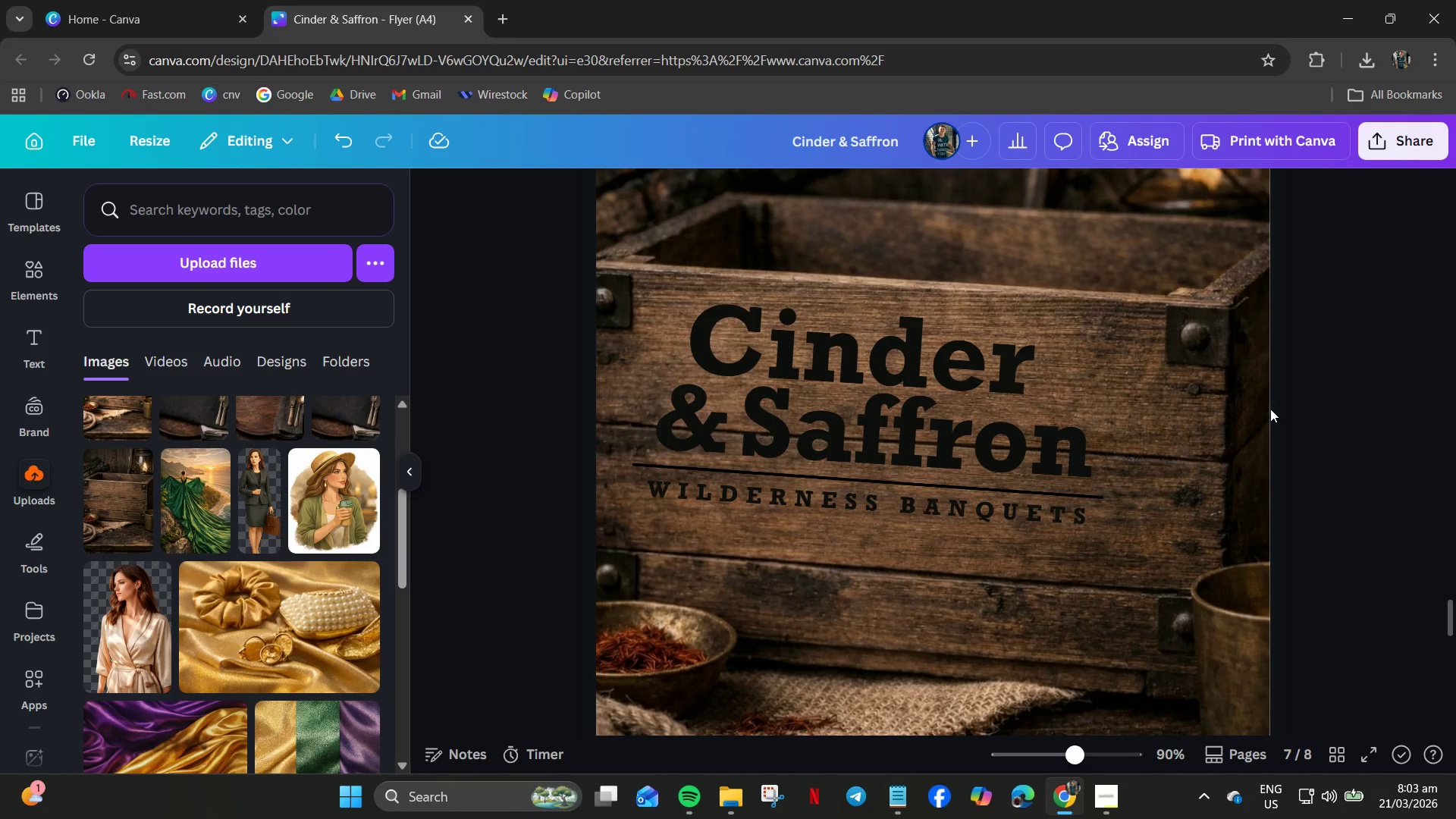 
left_click([1270, 409])
 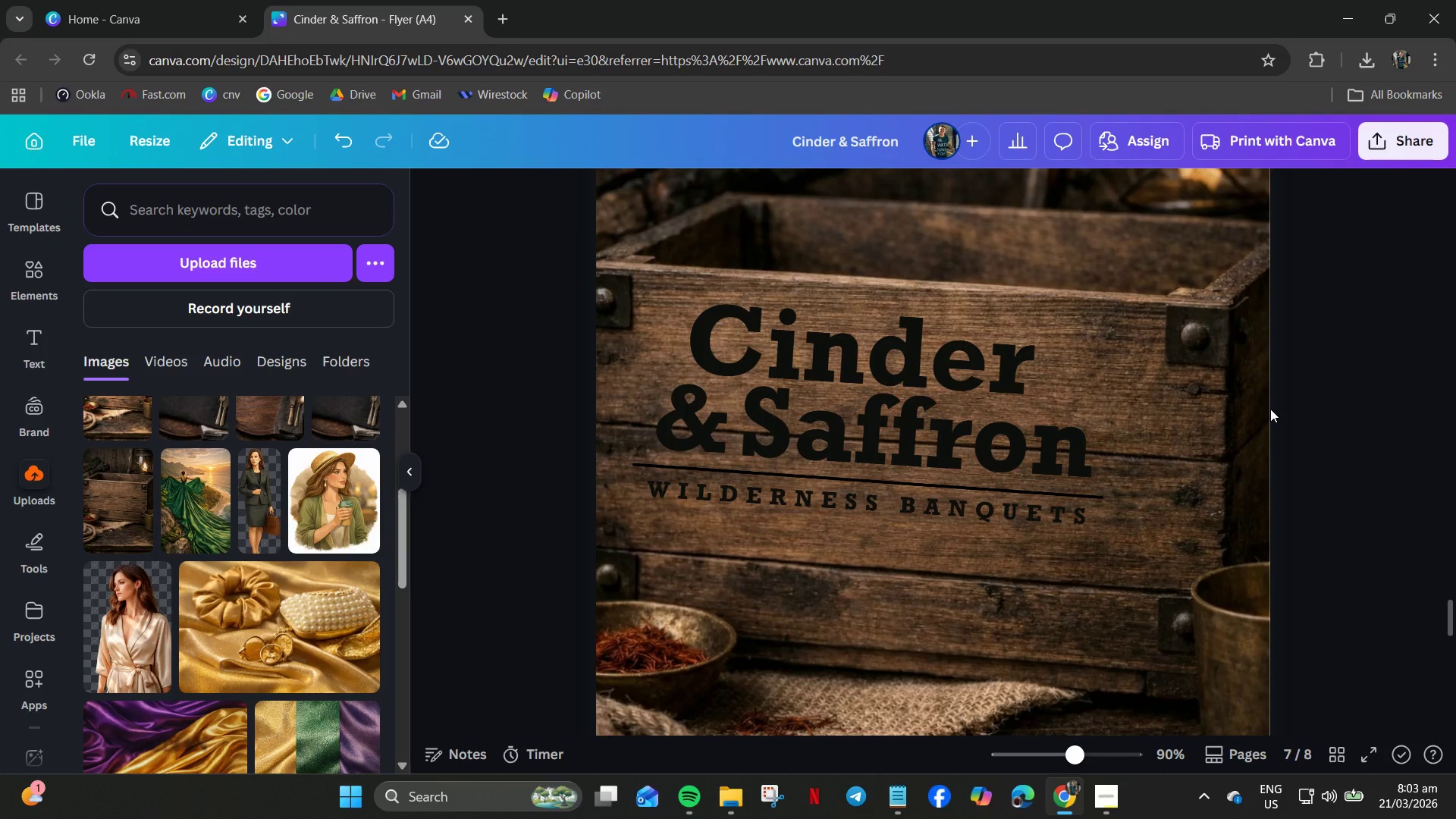 
key(Control+Z)
 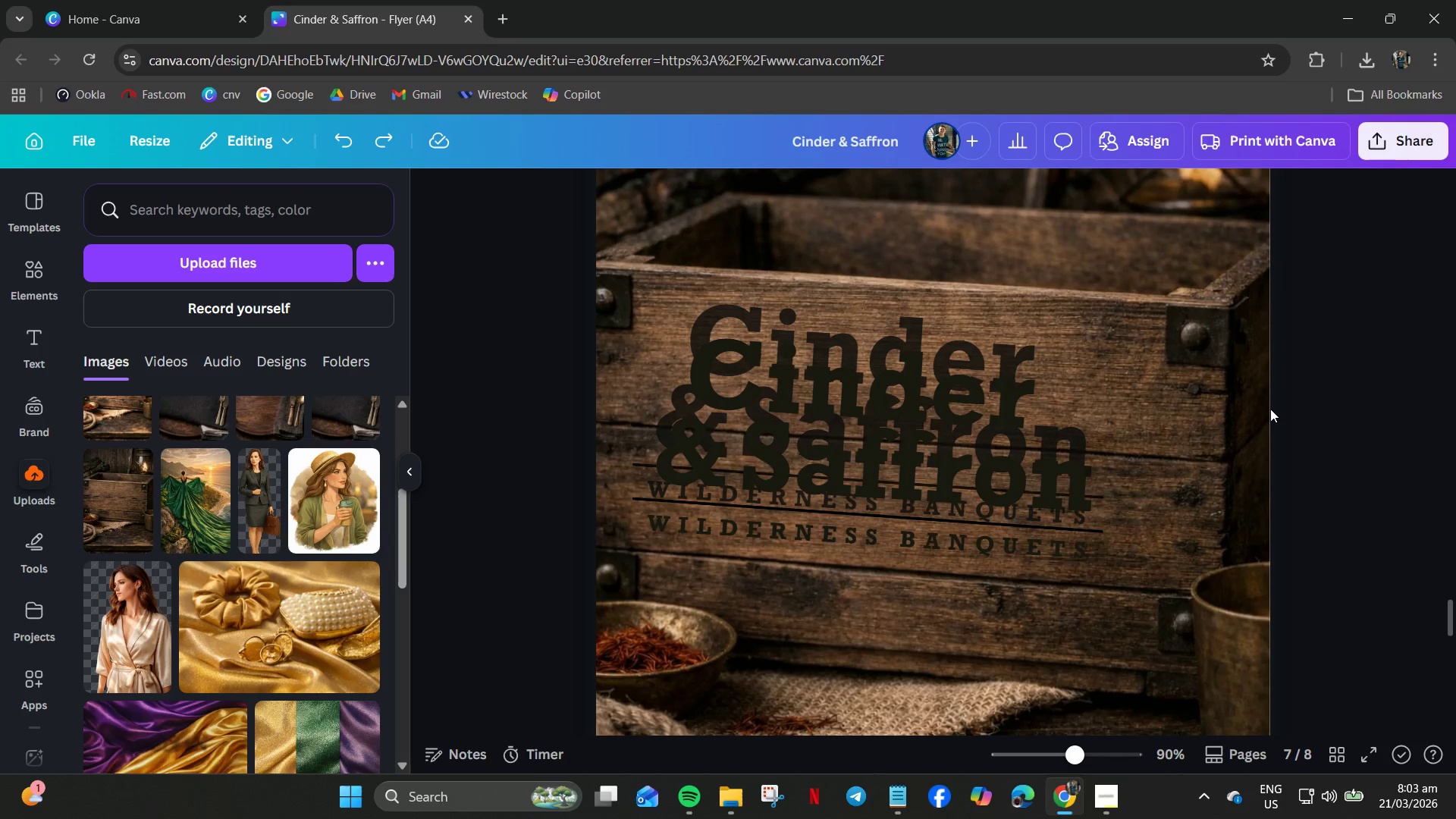 
key(Control+Z)
 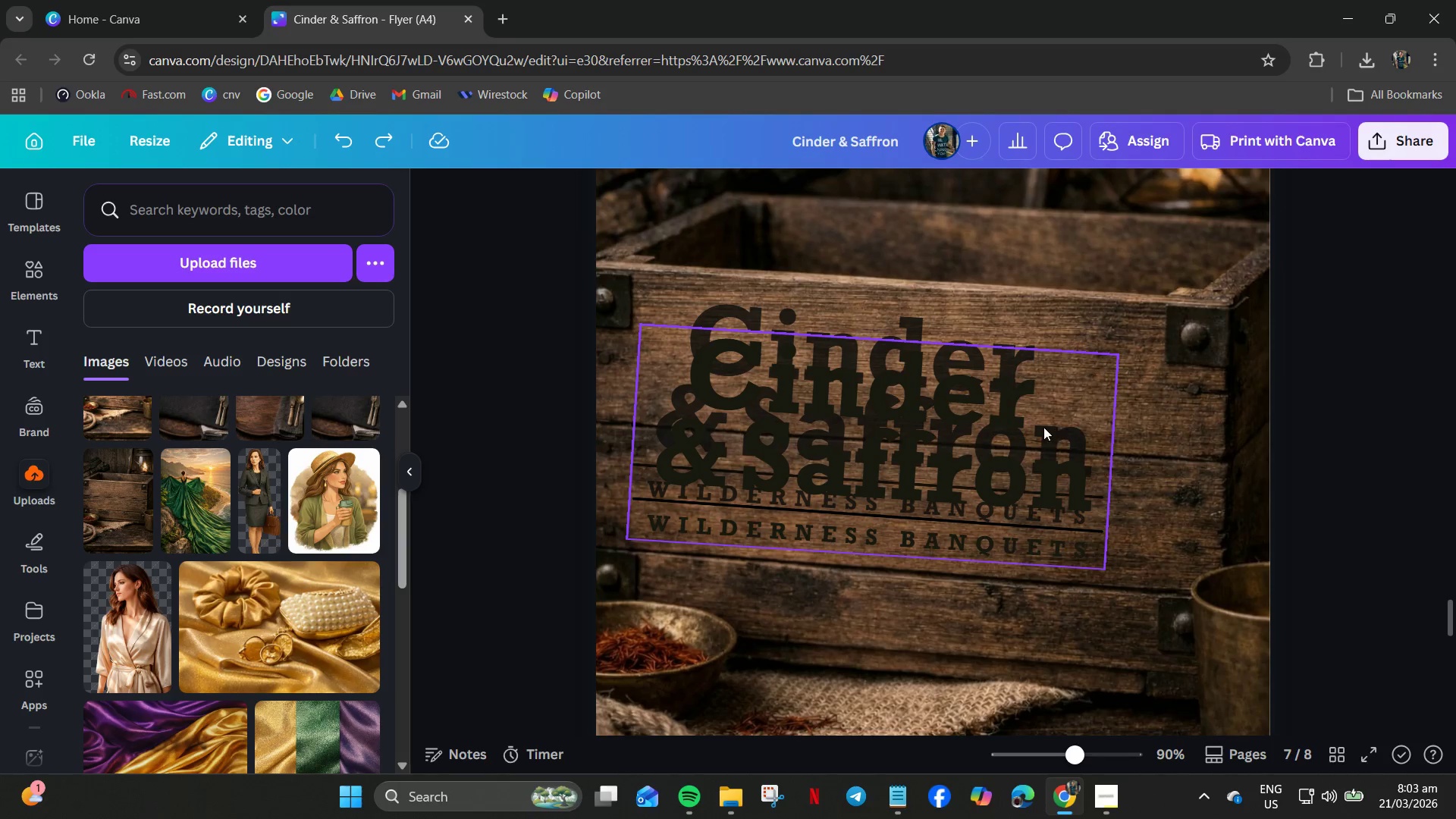 
left_click([1034, 471])
 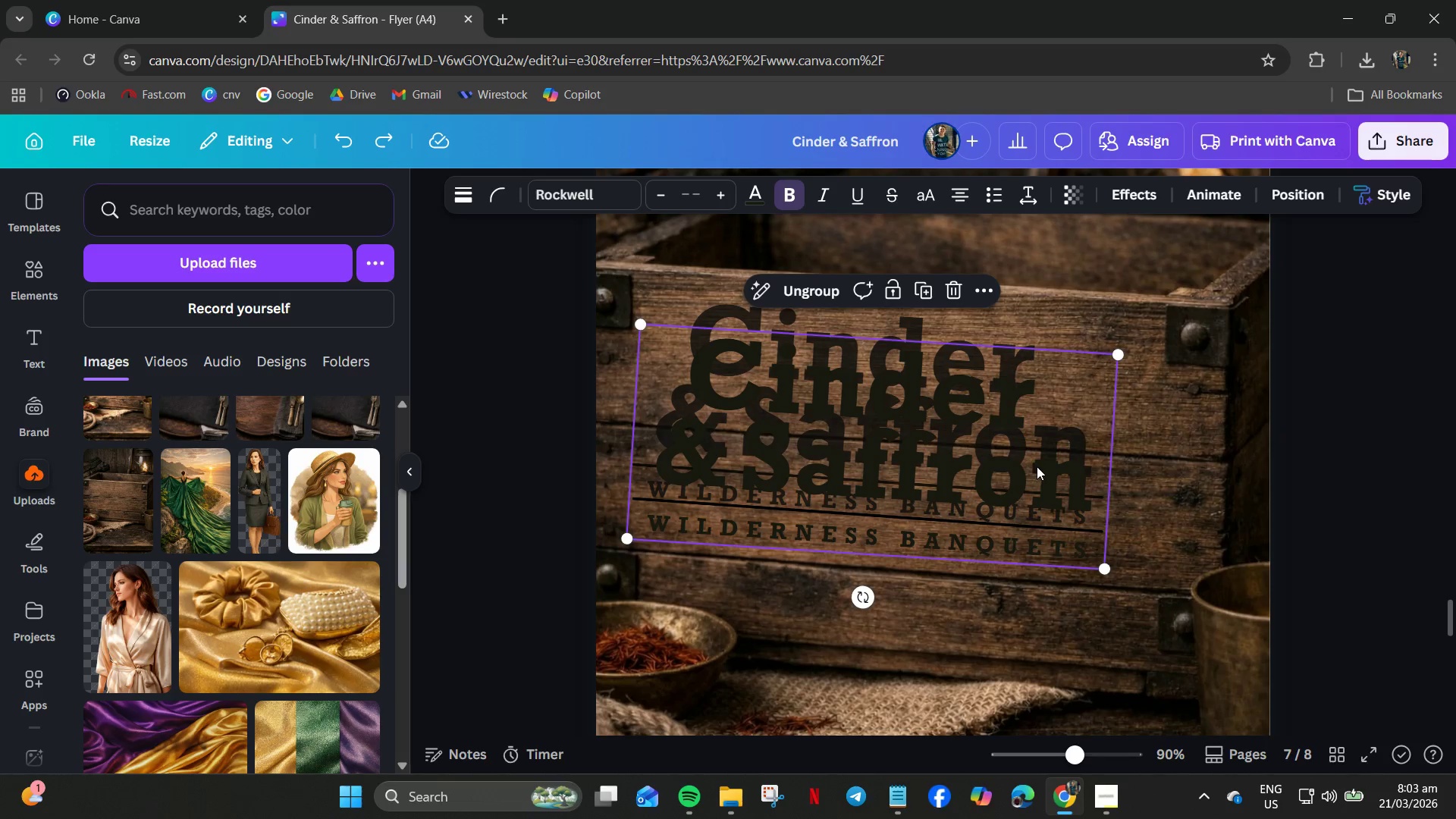 
key(Backspace)
 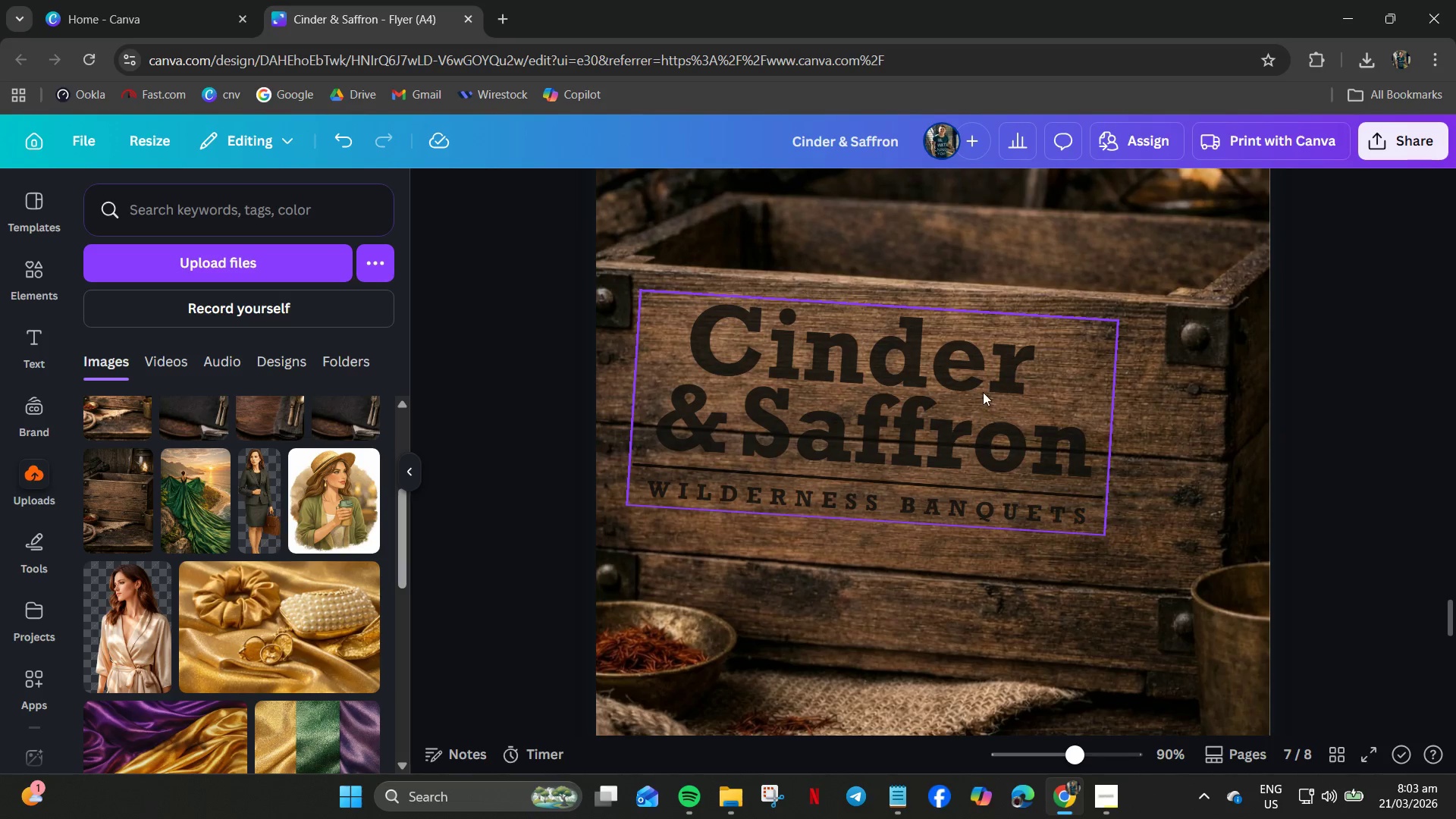 
left_click([983, 392])
 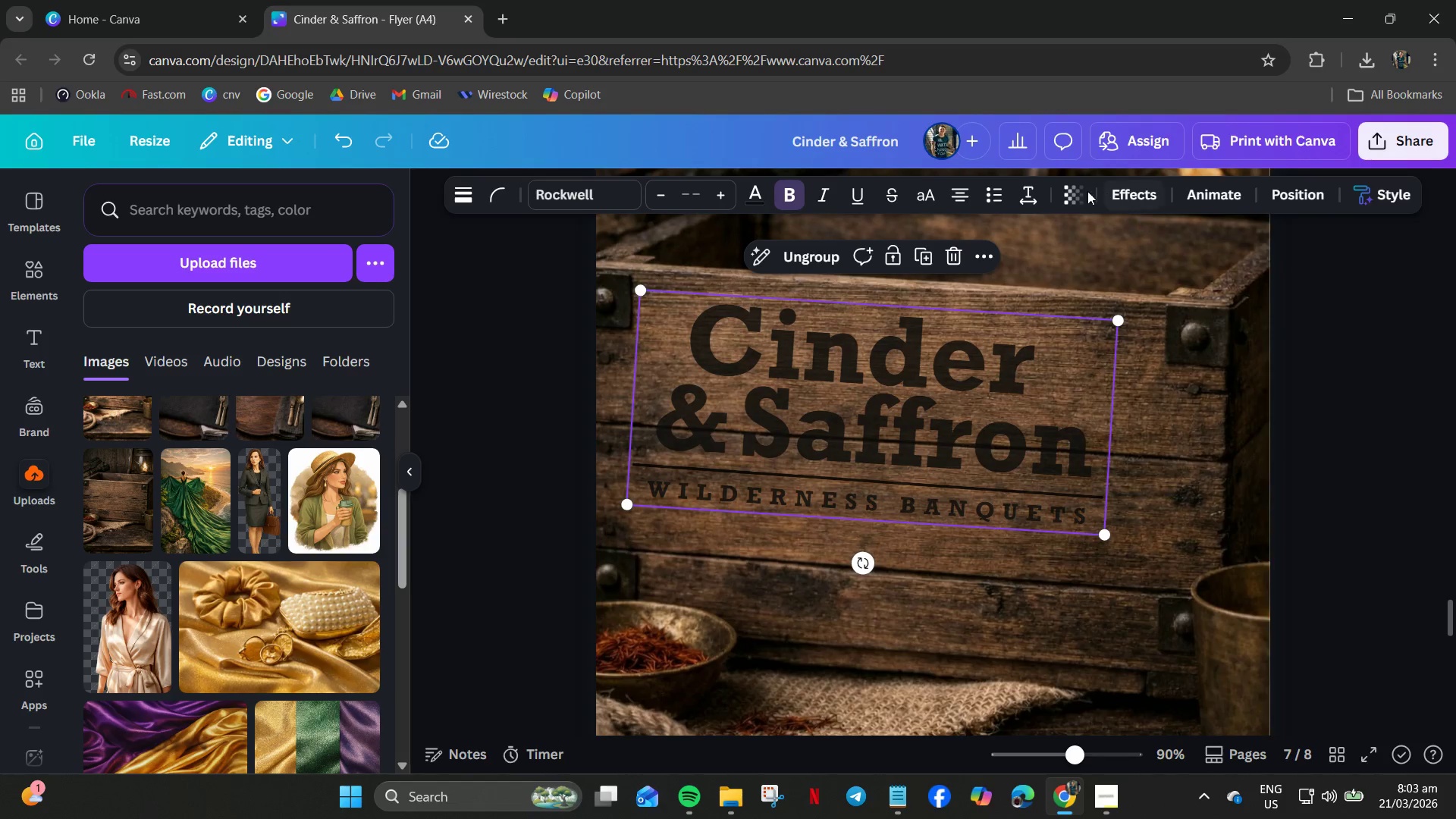 
left_click([1078, 191])
 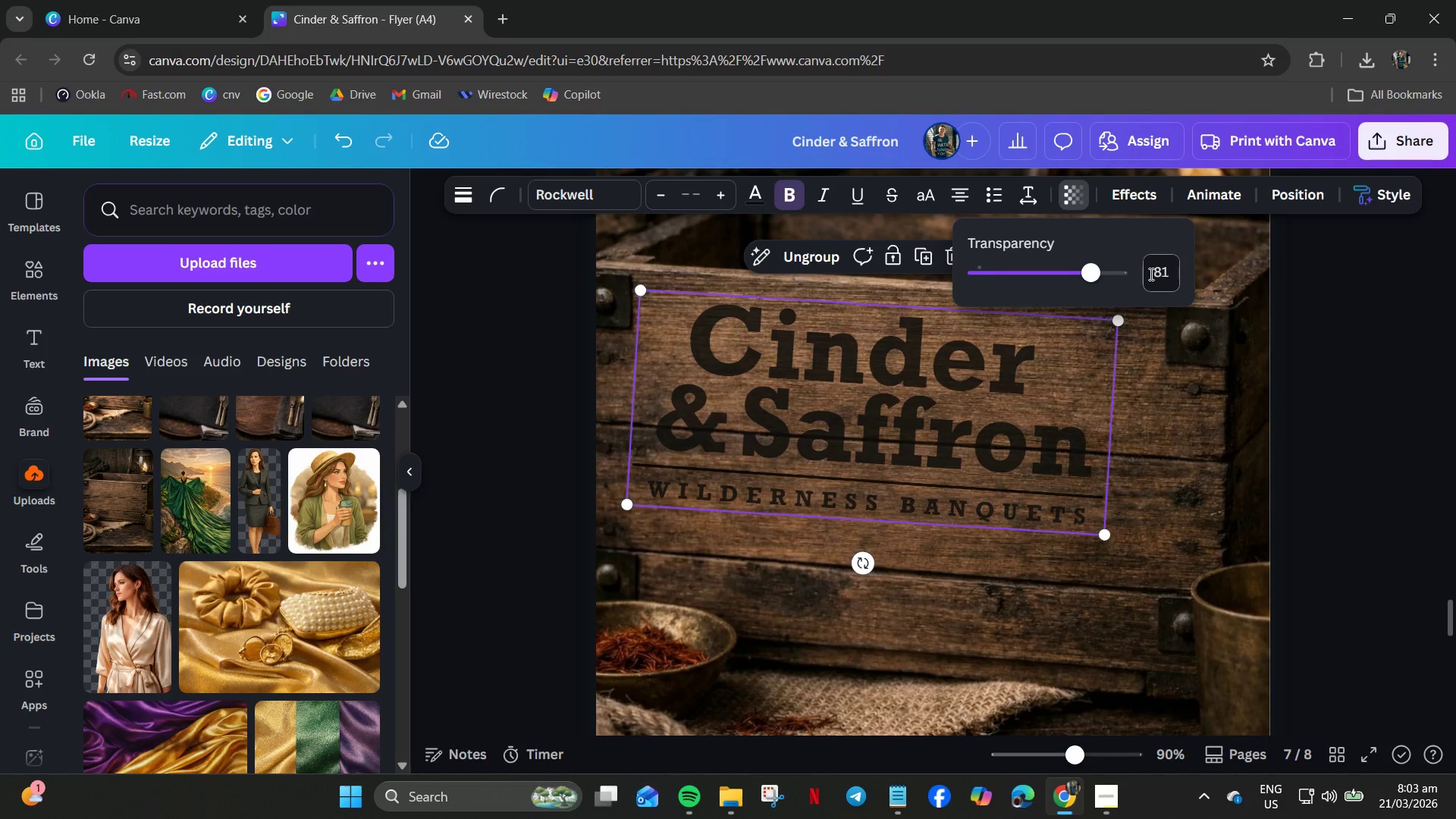 
left_click([1166, 275])
 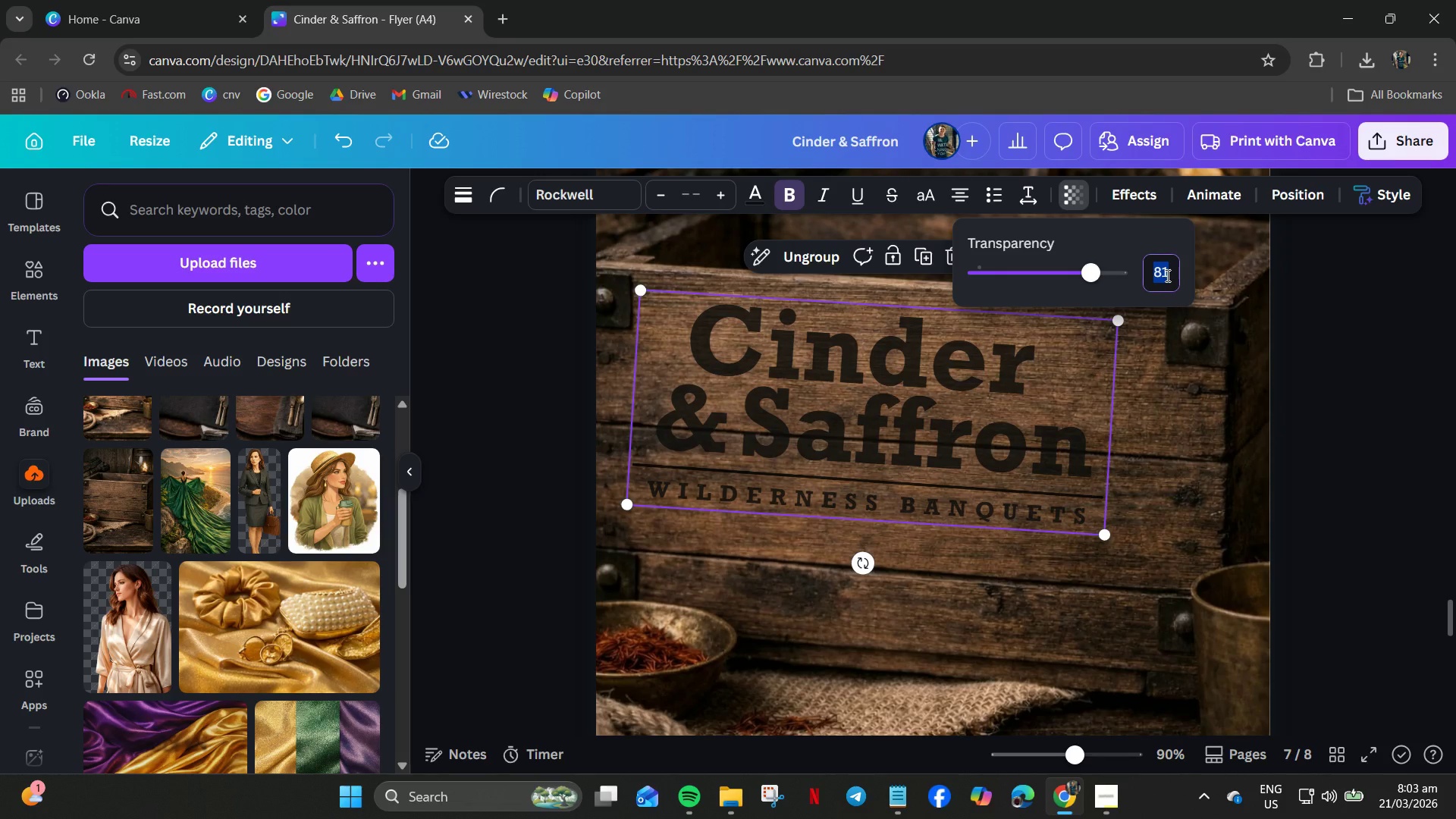 
key(Numpad8)
 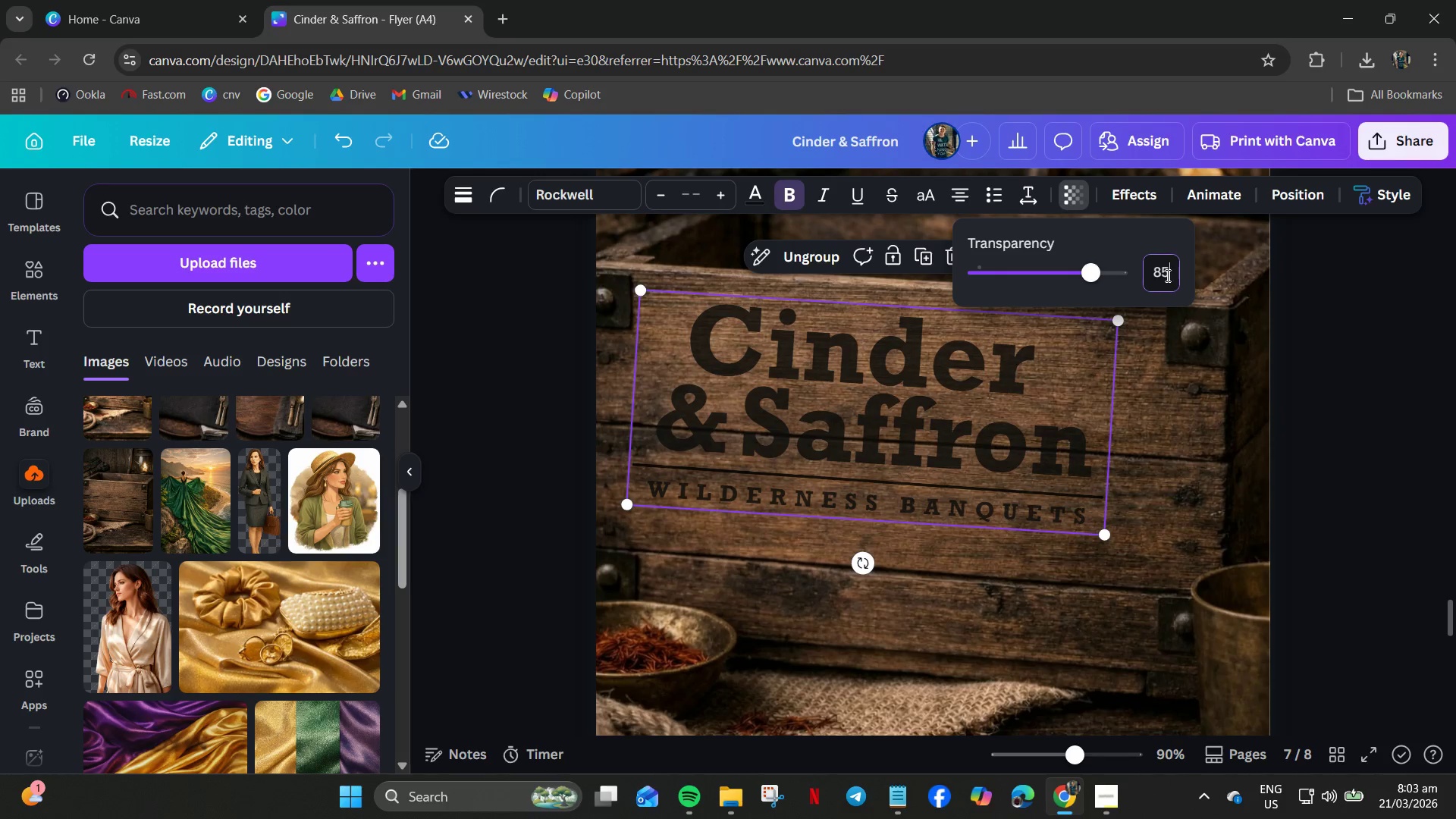 
key(Numpad5)
 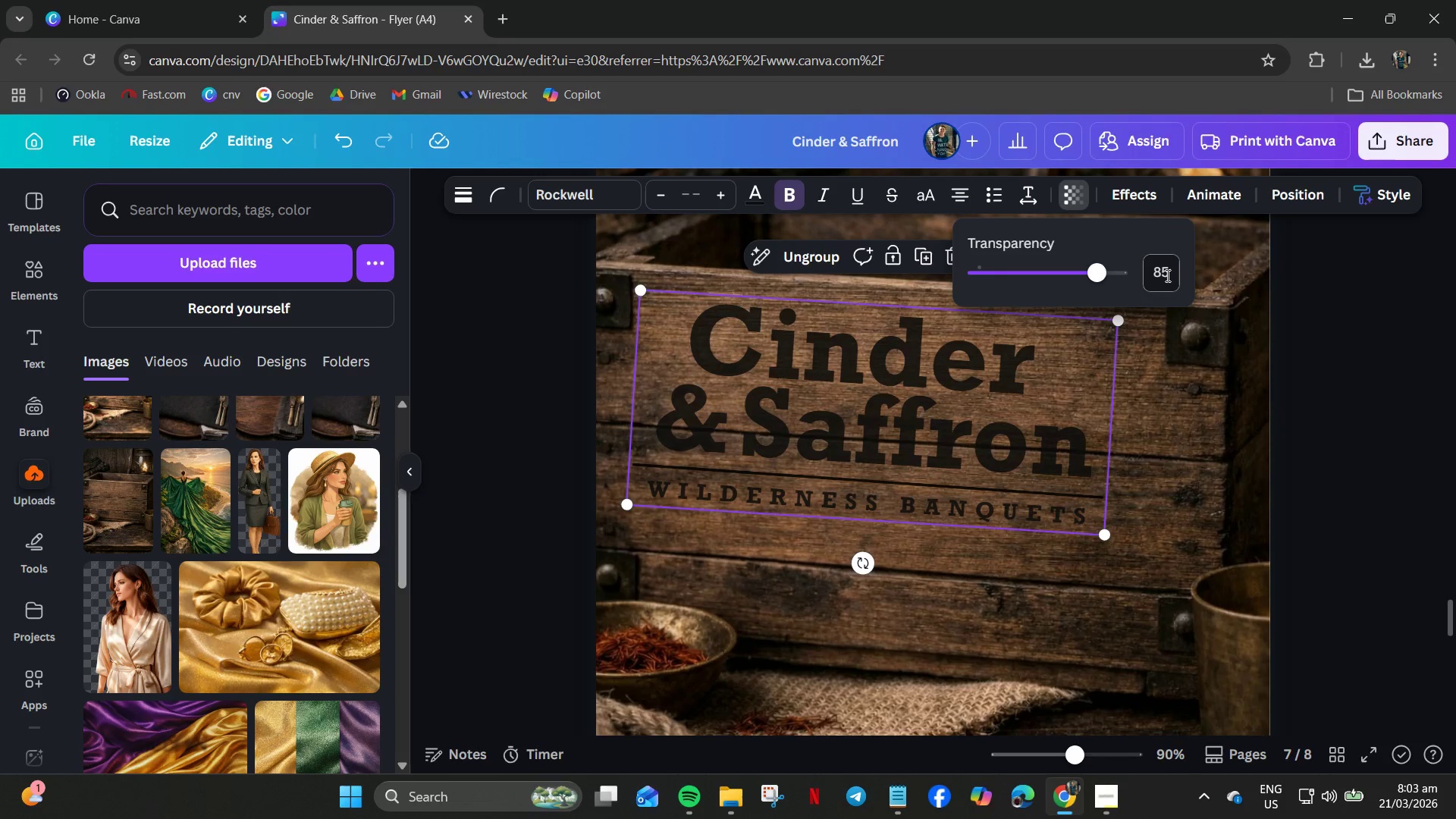 
key(NumpadEnter)
 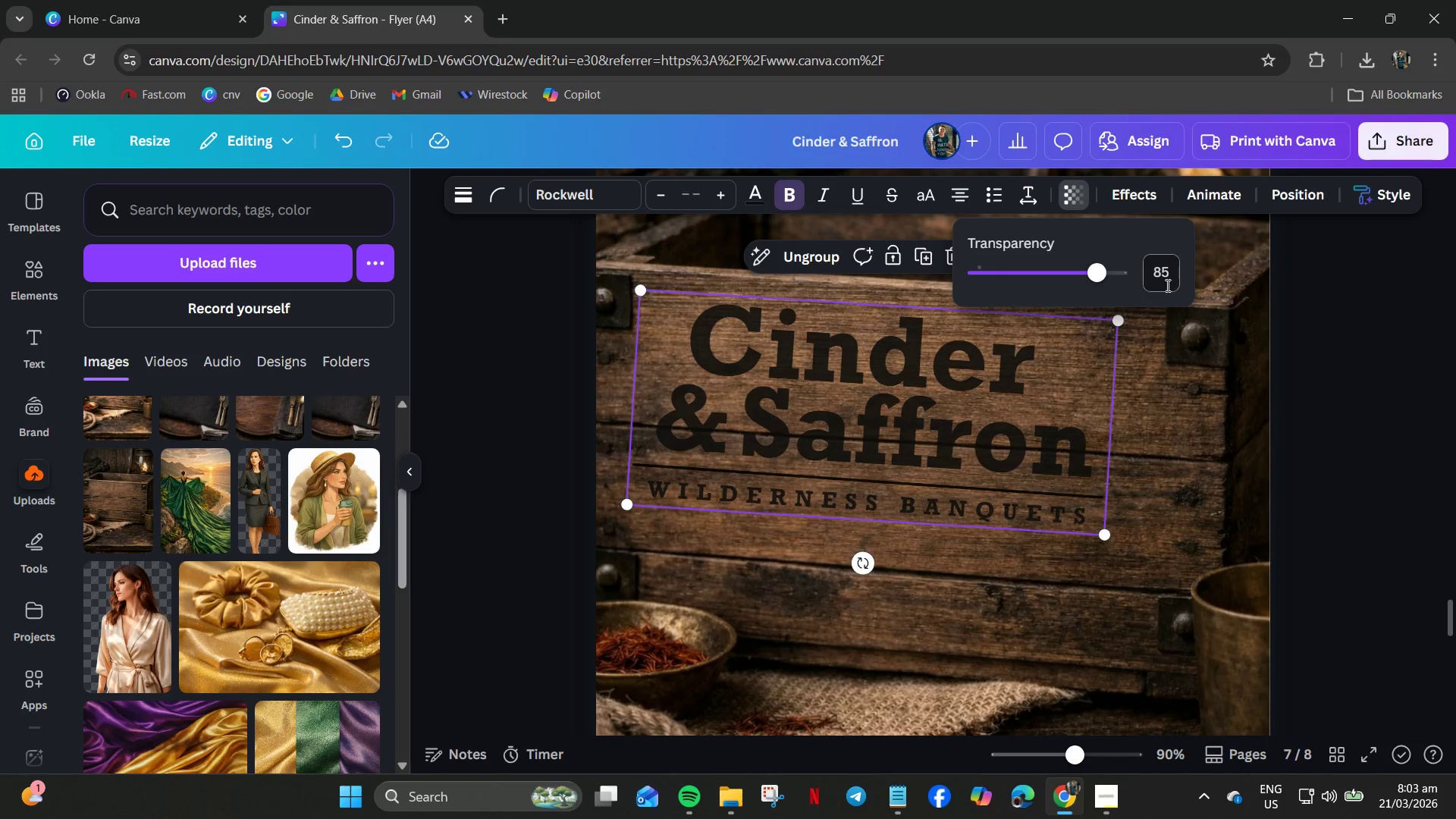 
left_click_drag(start_coordinate=[1166, 256], to_coordinate=[1166, 267])
 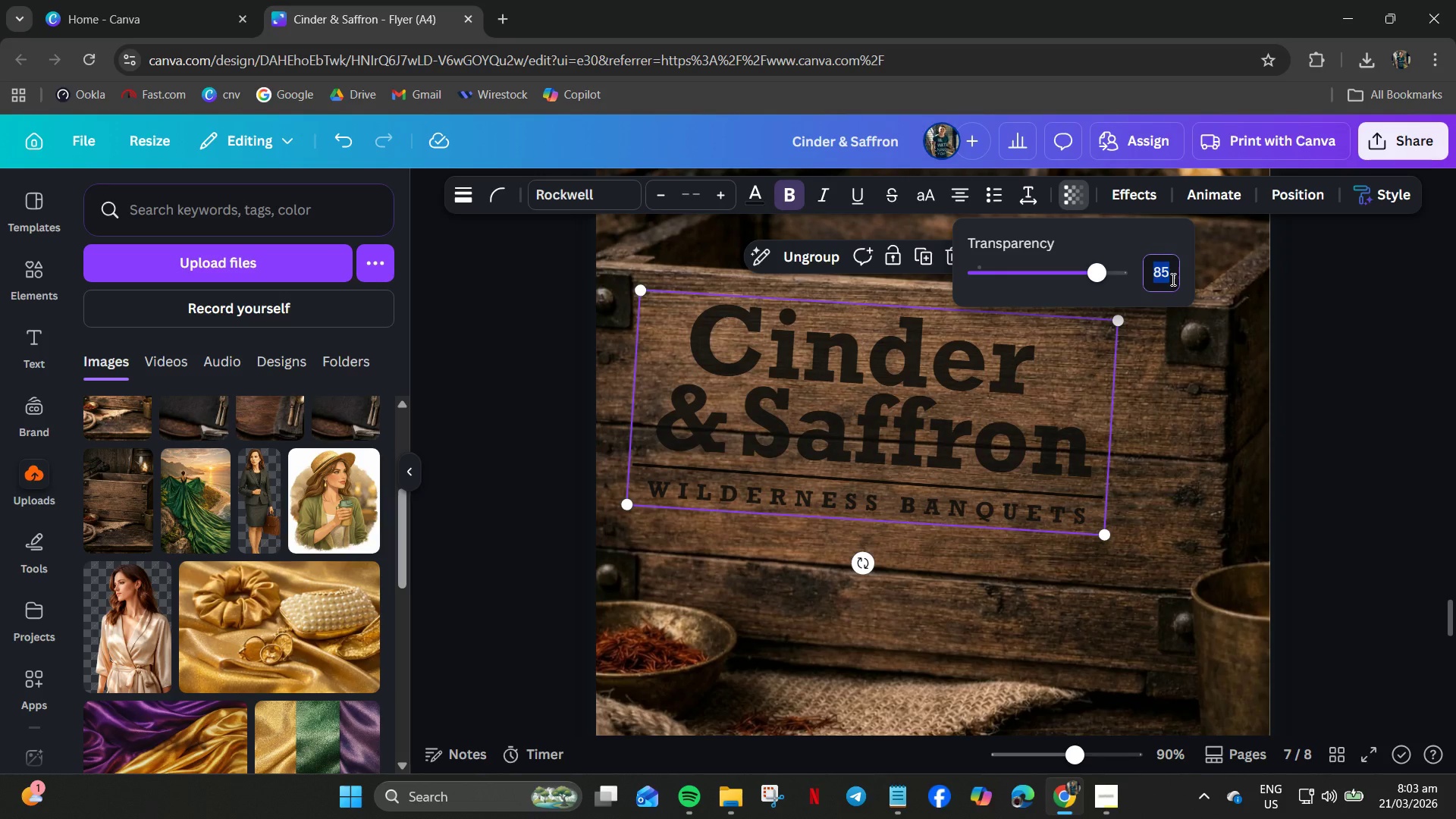 
key(Numpad9)
 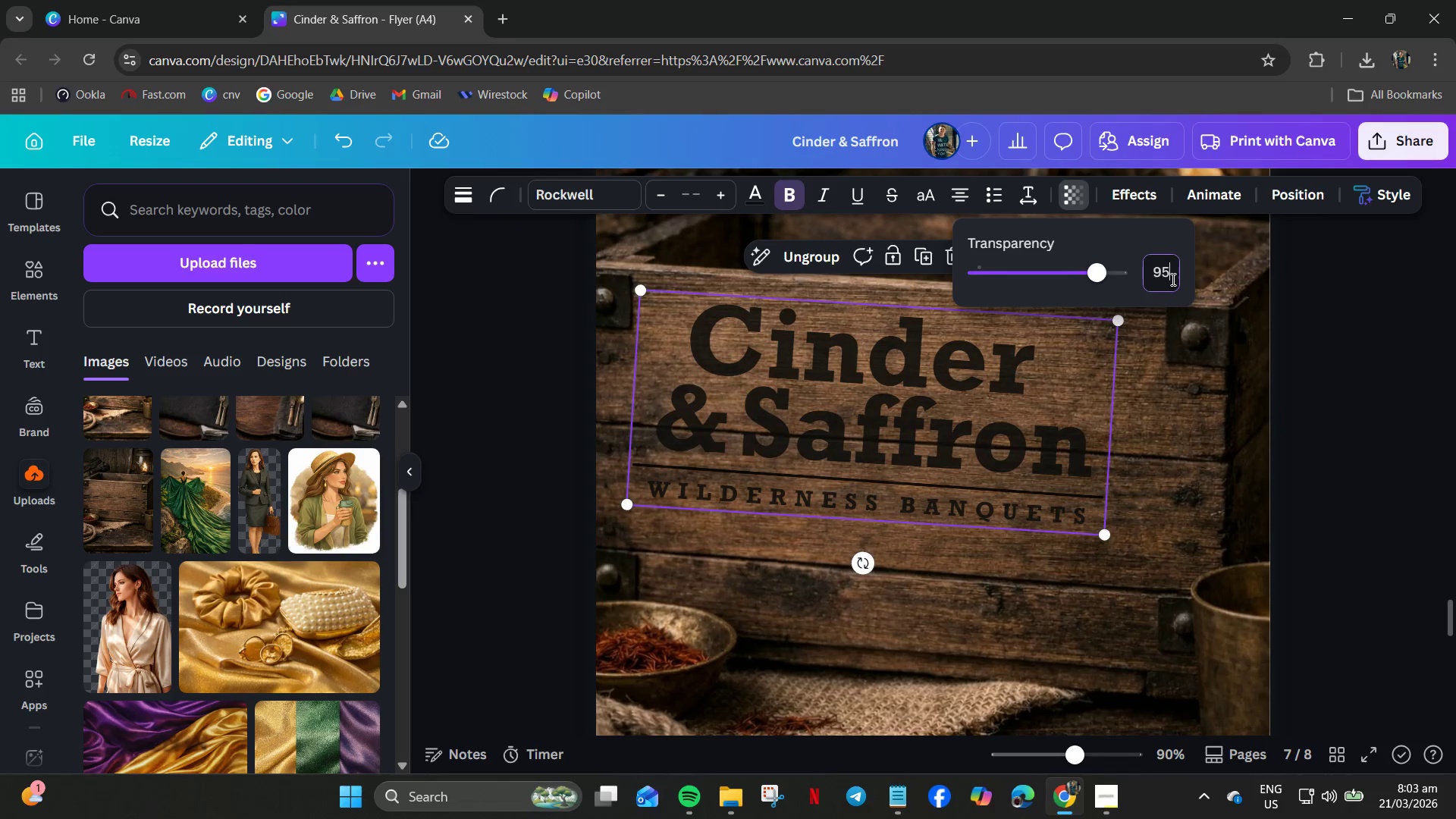 
key(Numpad5)
 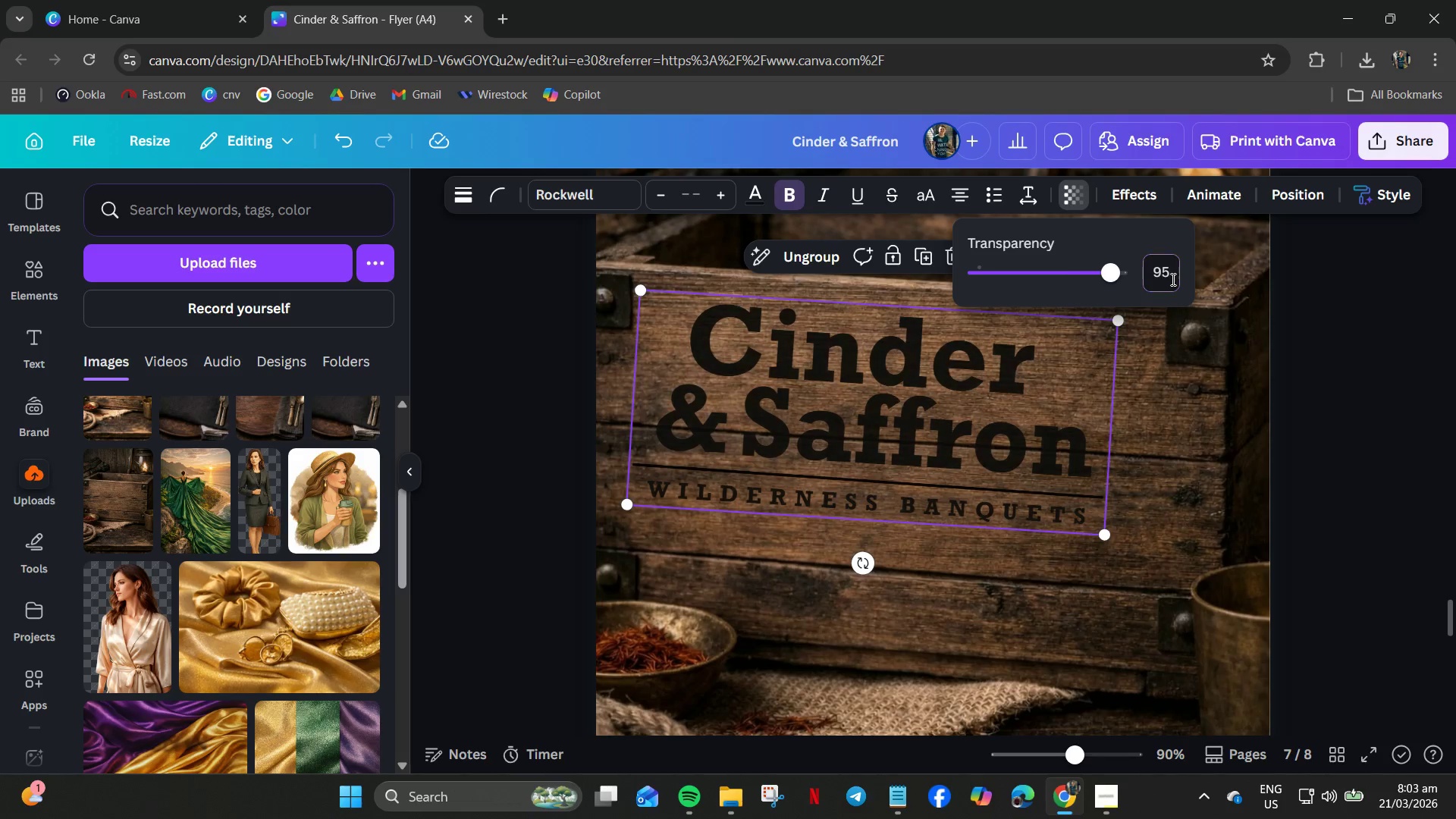 
key(NumpadEnter)
 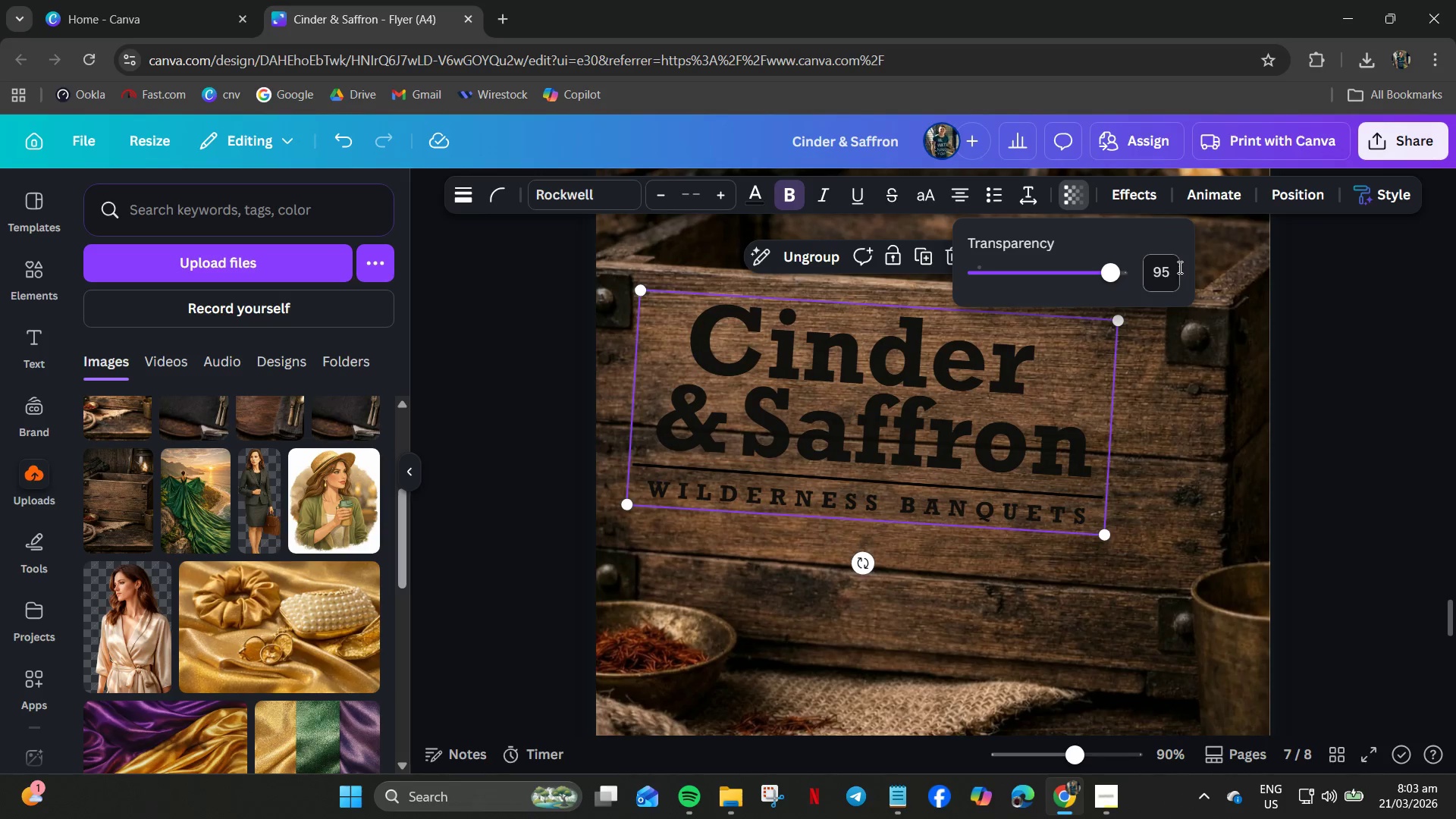 
left_click([1166, 268])
 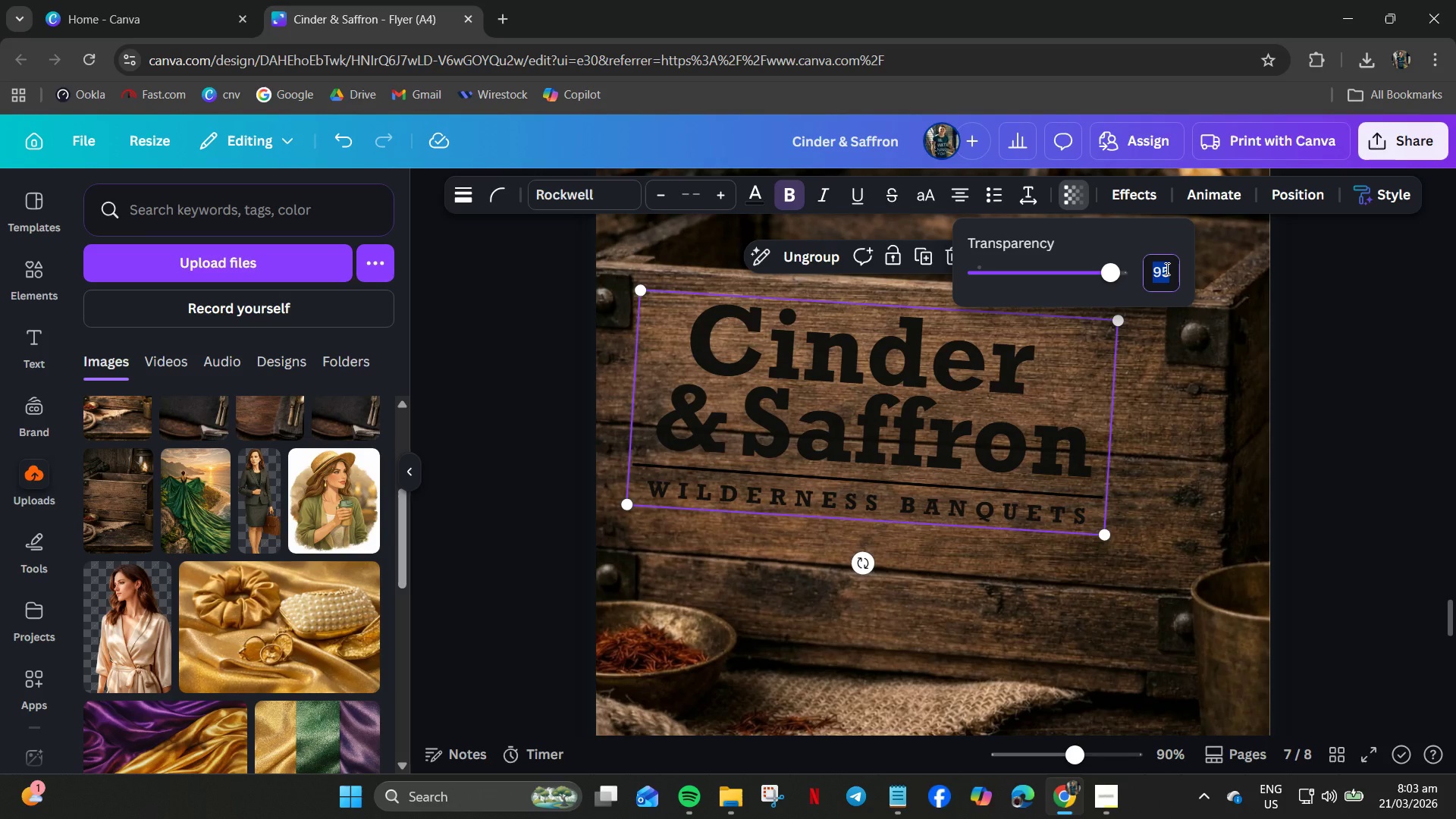 
key(Numpad9)
 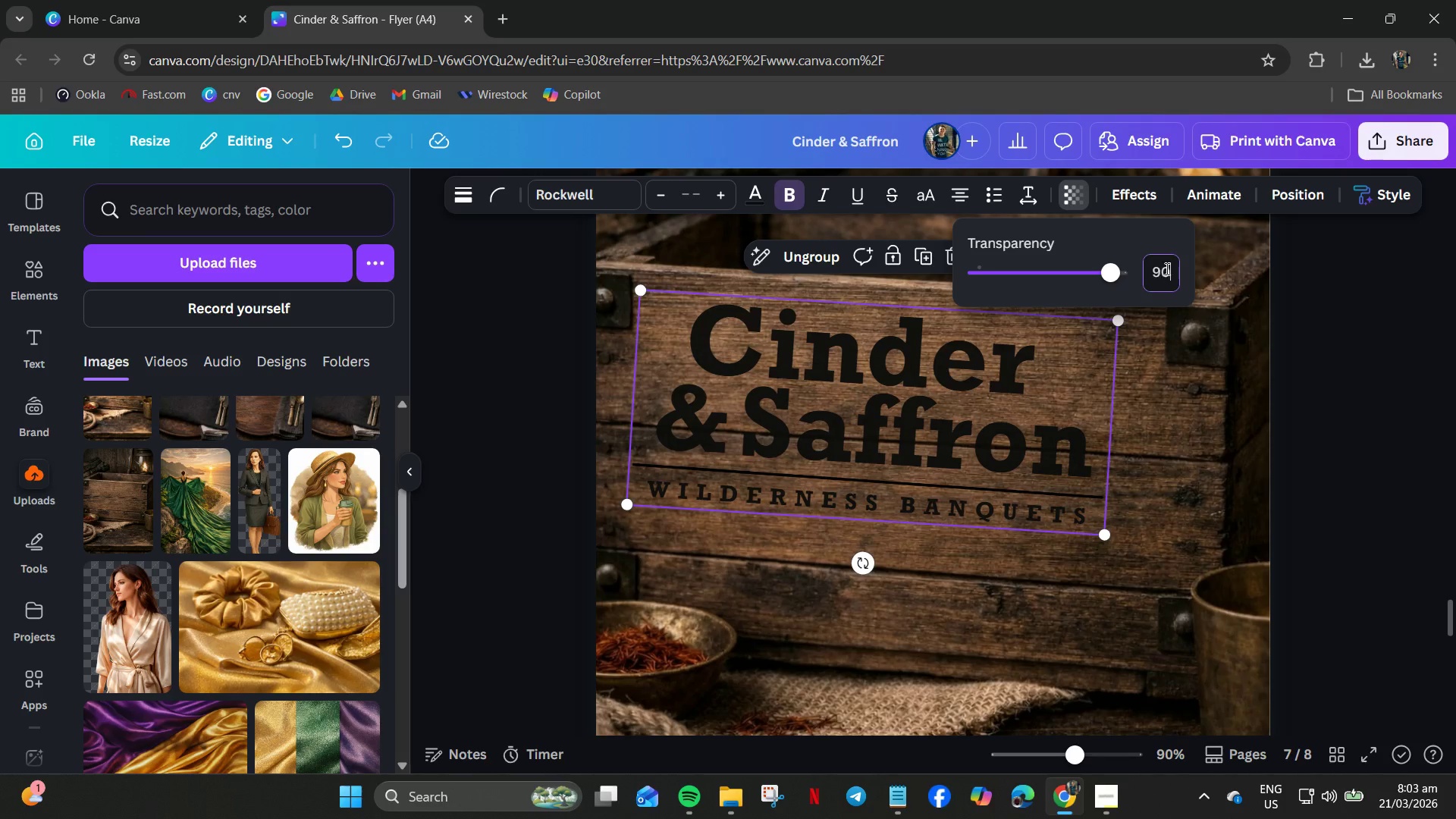 
key(Numpad0)
 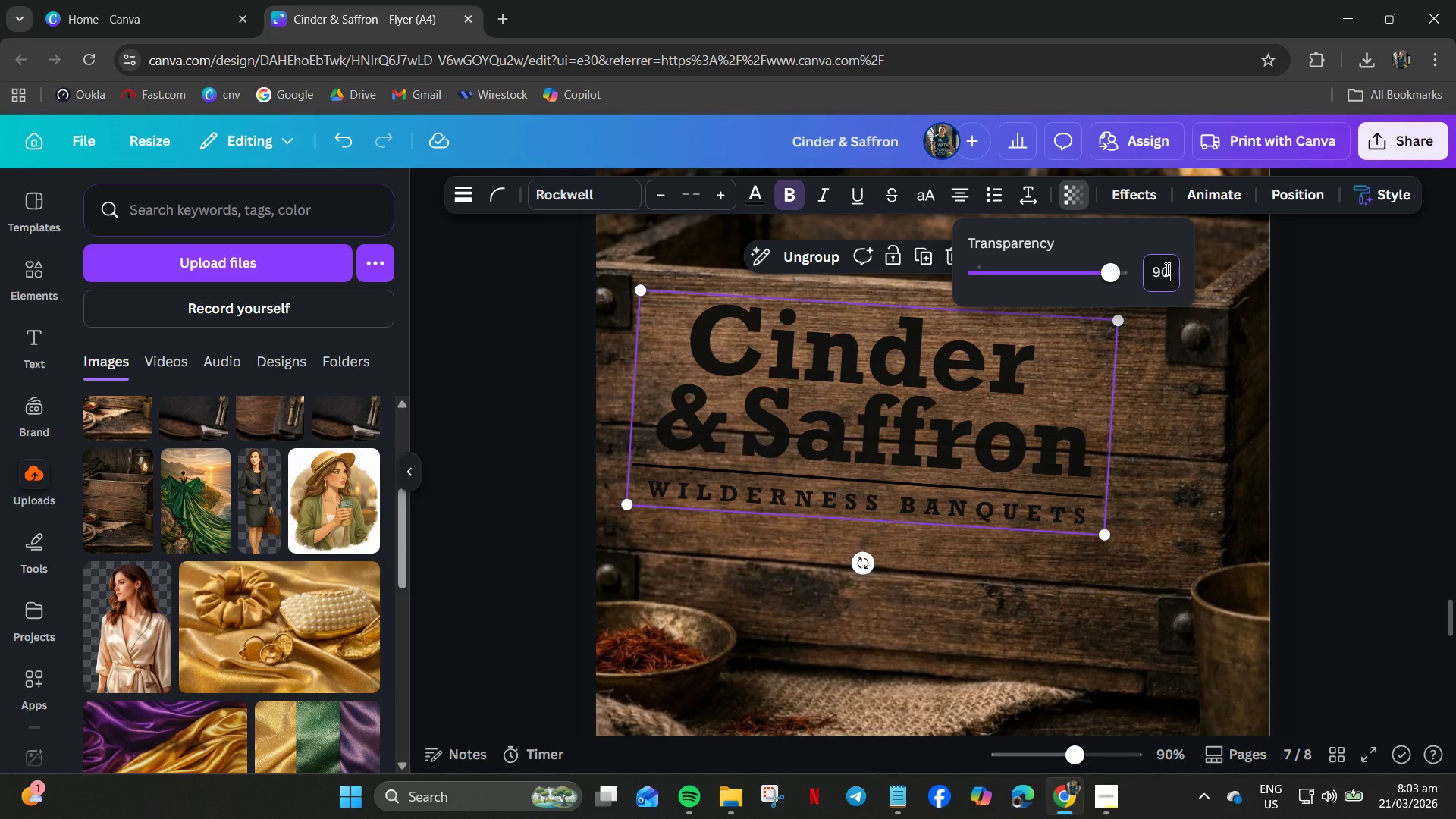 
key(NumpadEnter)
 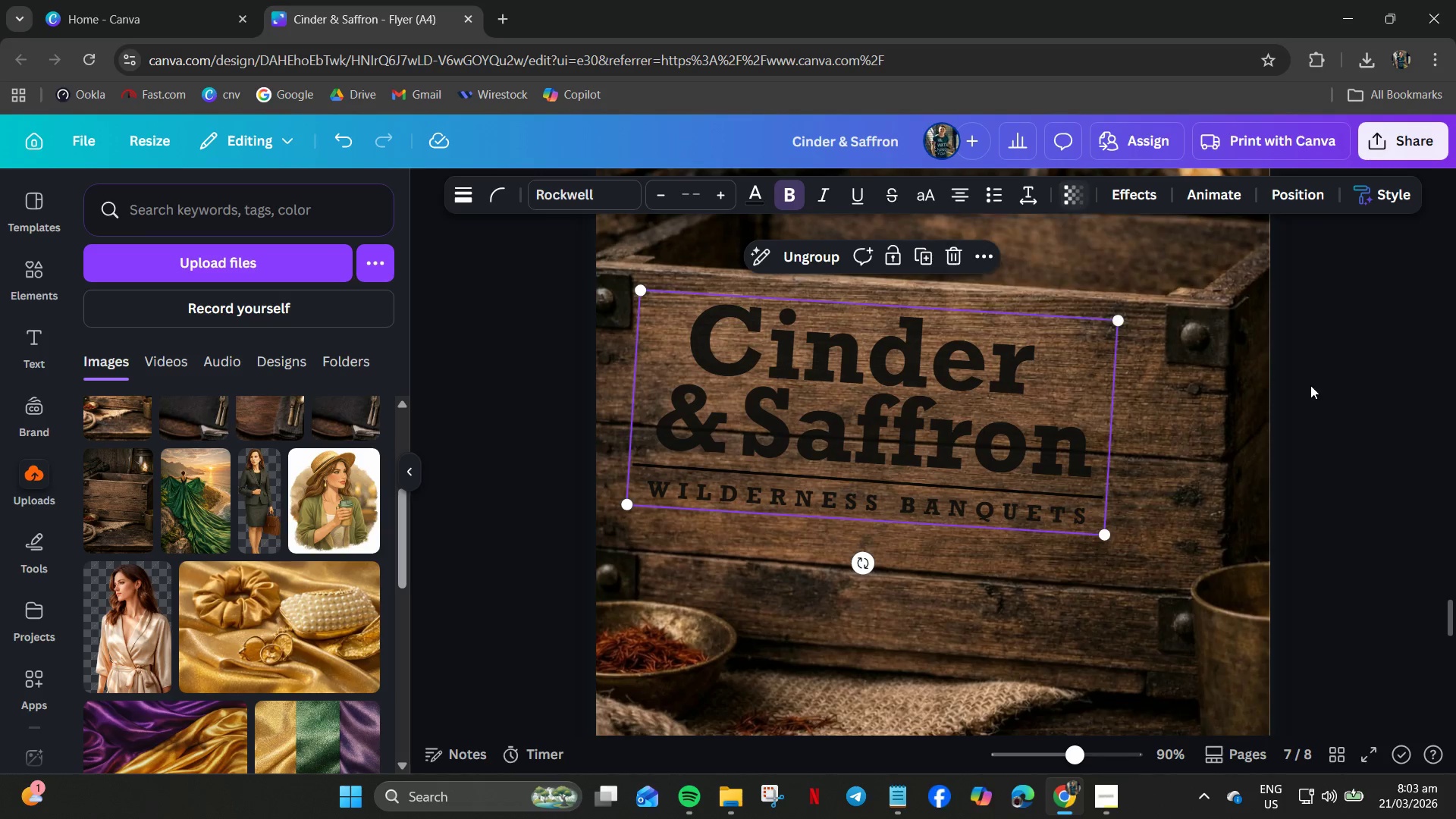 
double_click([1330, 394])
 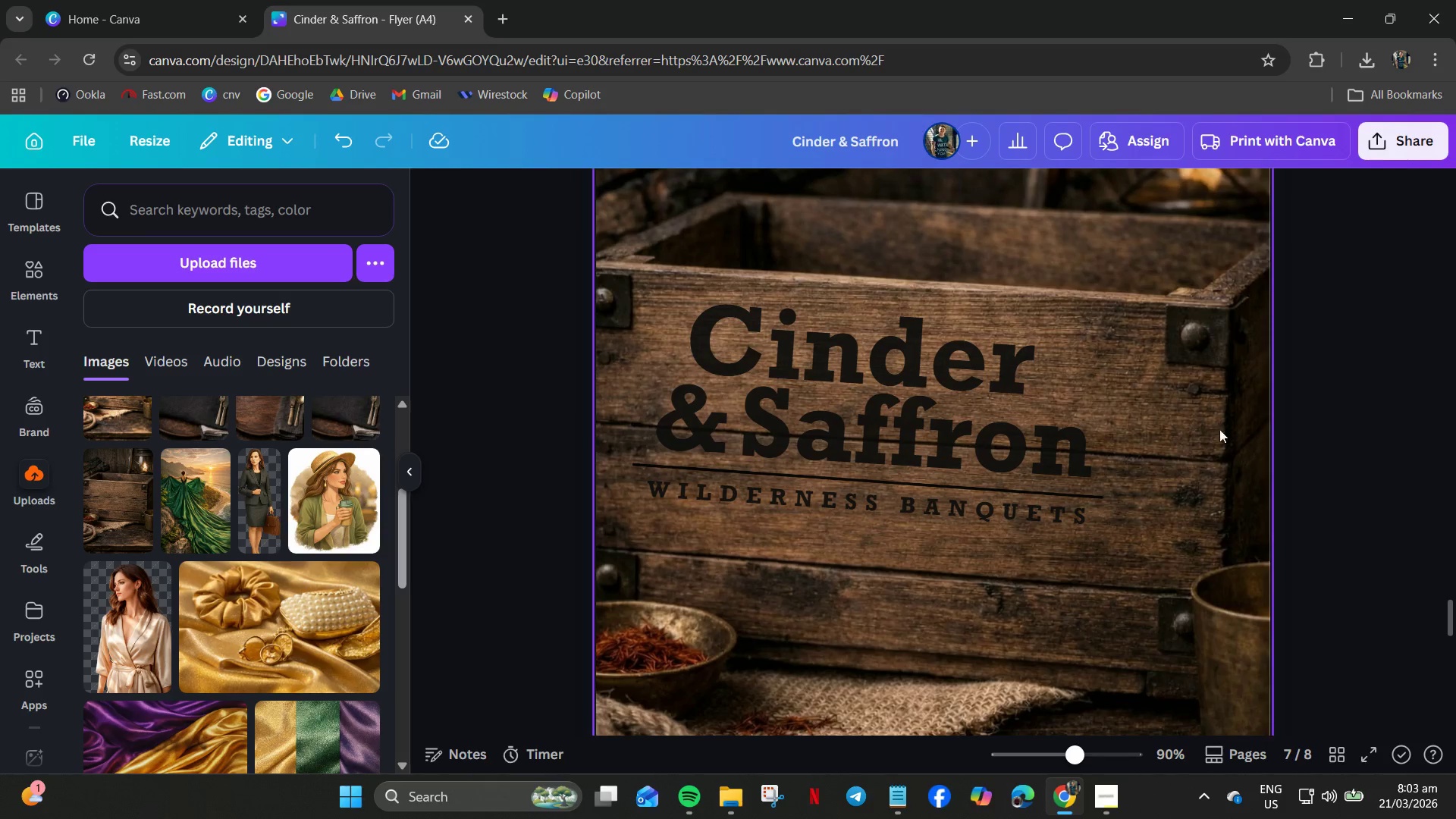 
mouse_move([821, 407])
 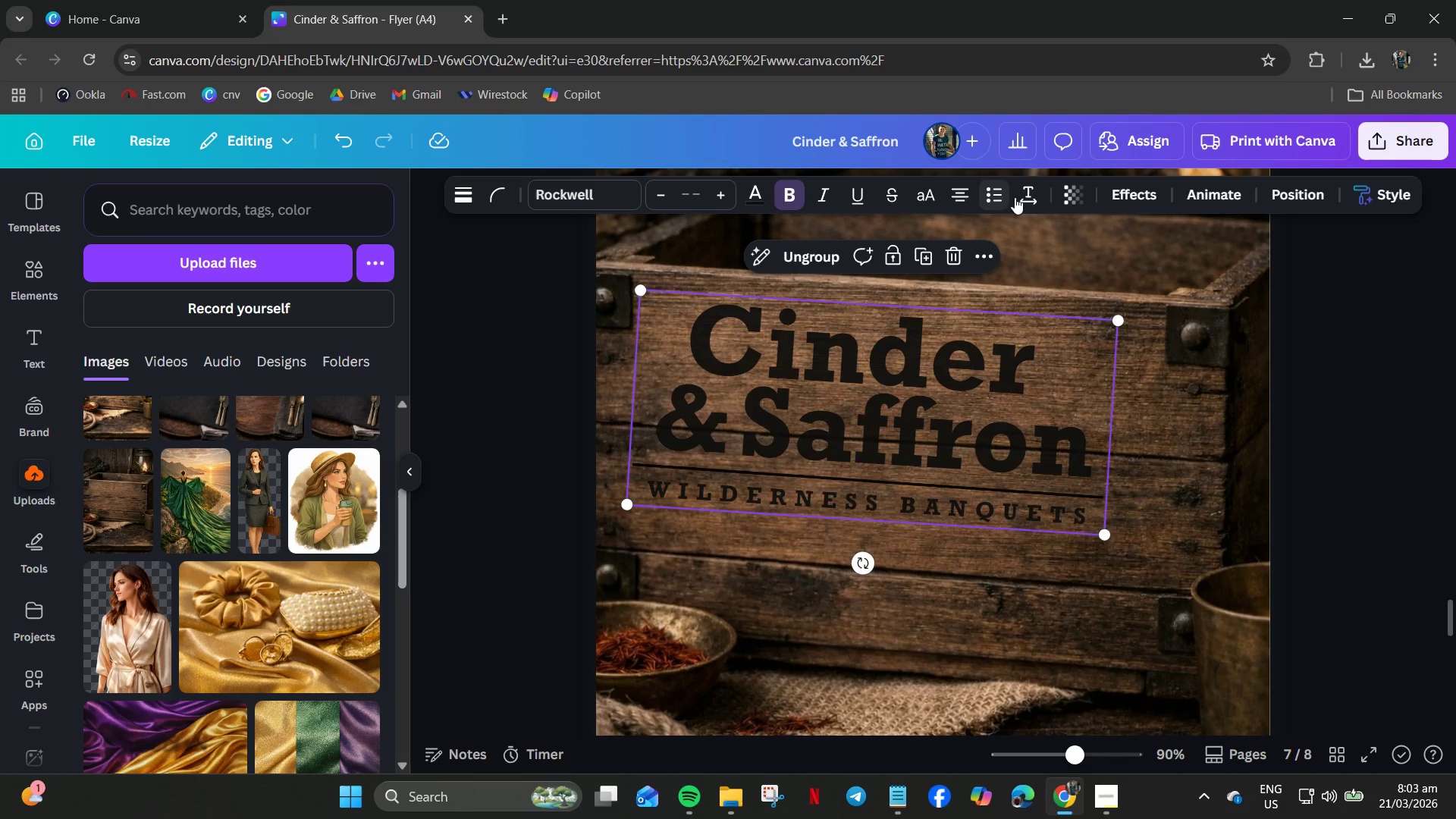 
wait(5.62)
 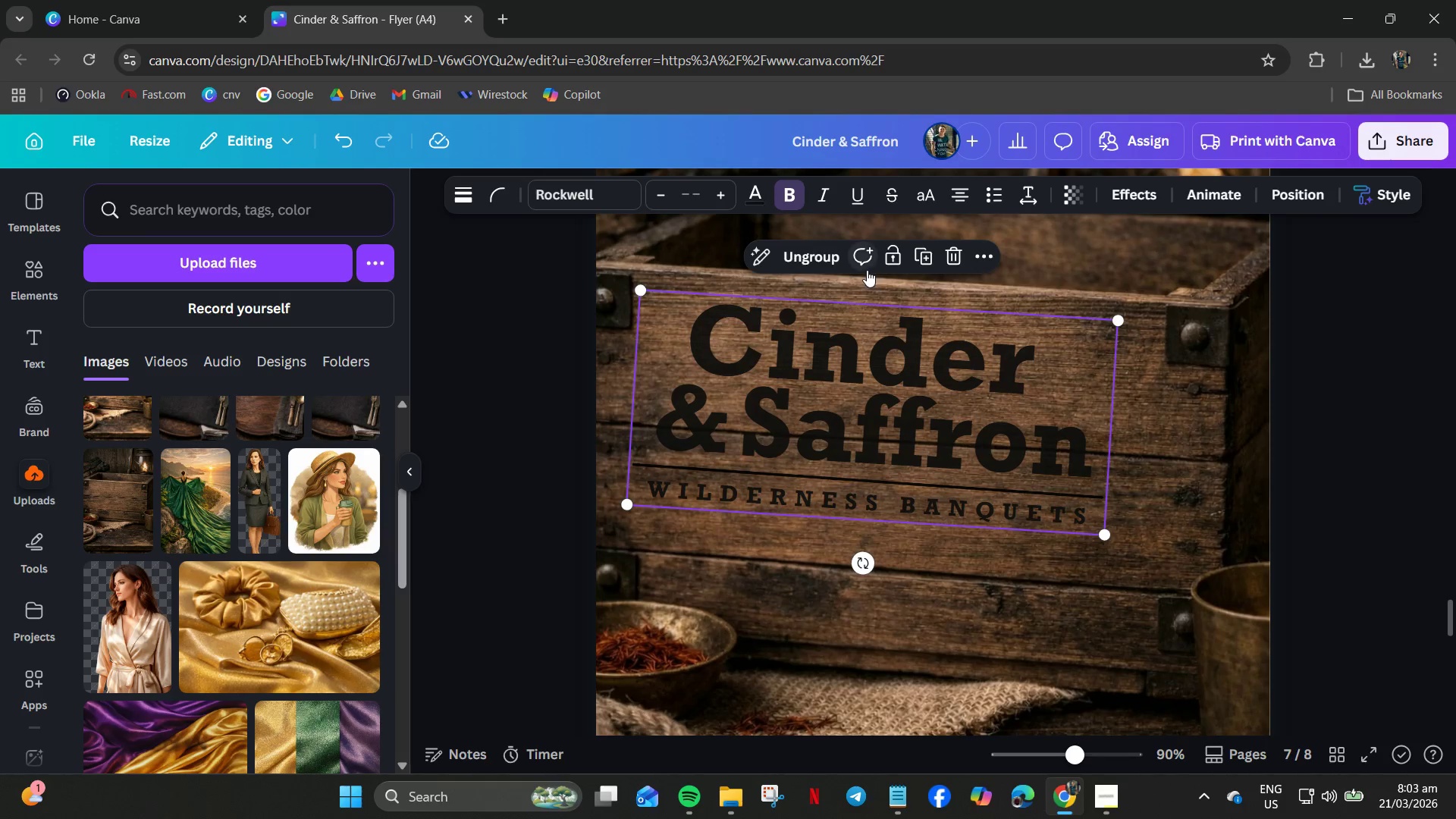 
left_click([1145, 186])
 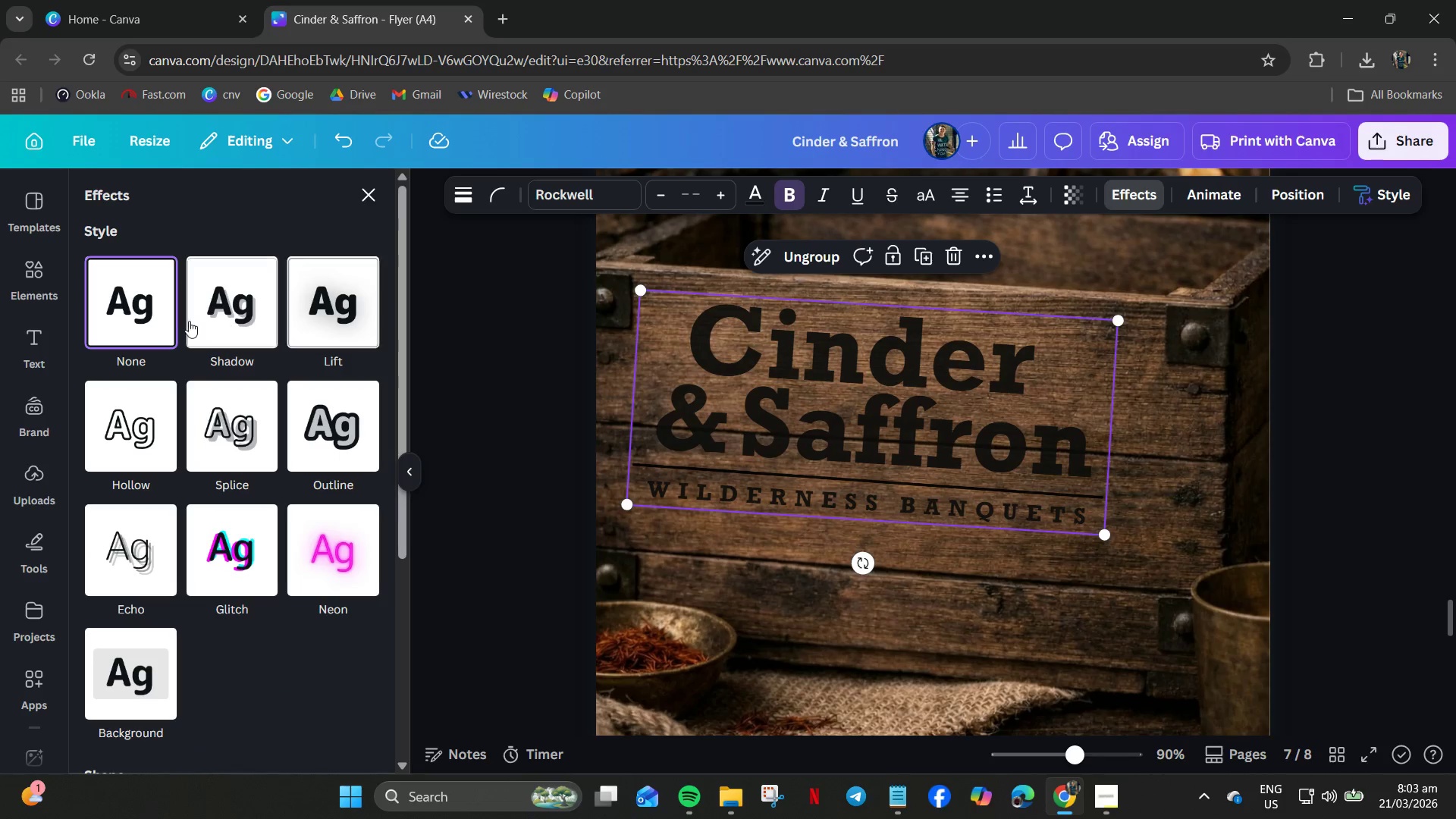 
left_click([137, 312])
 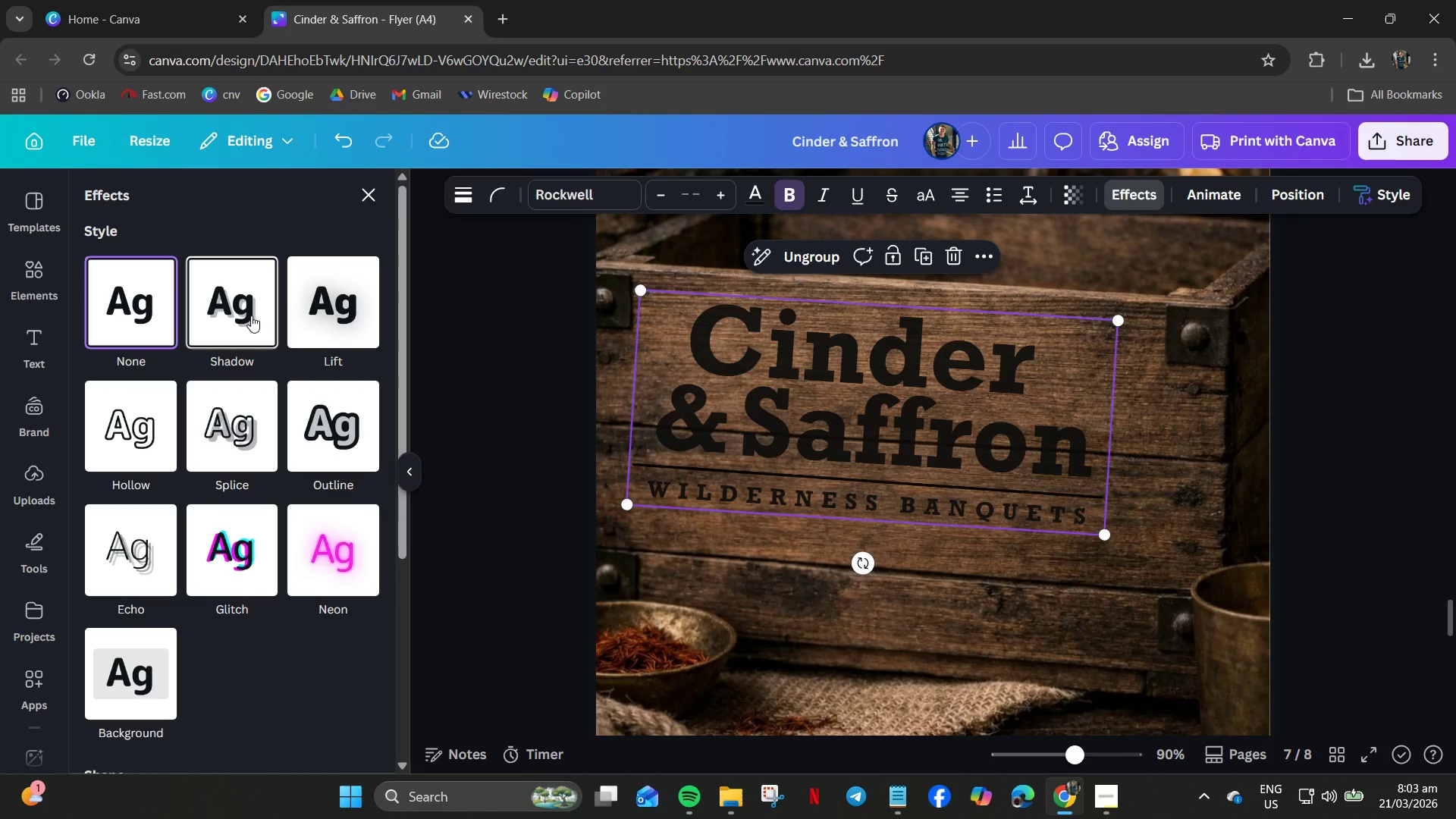 
left_click([251, 315])
 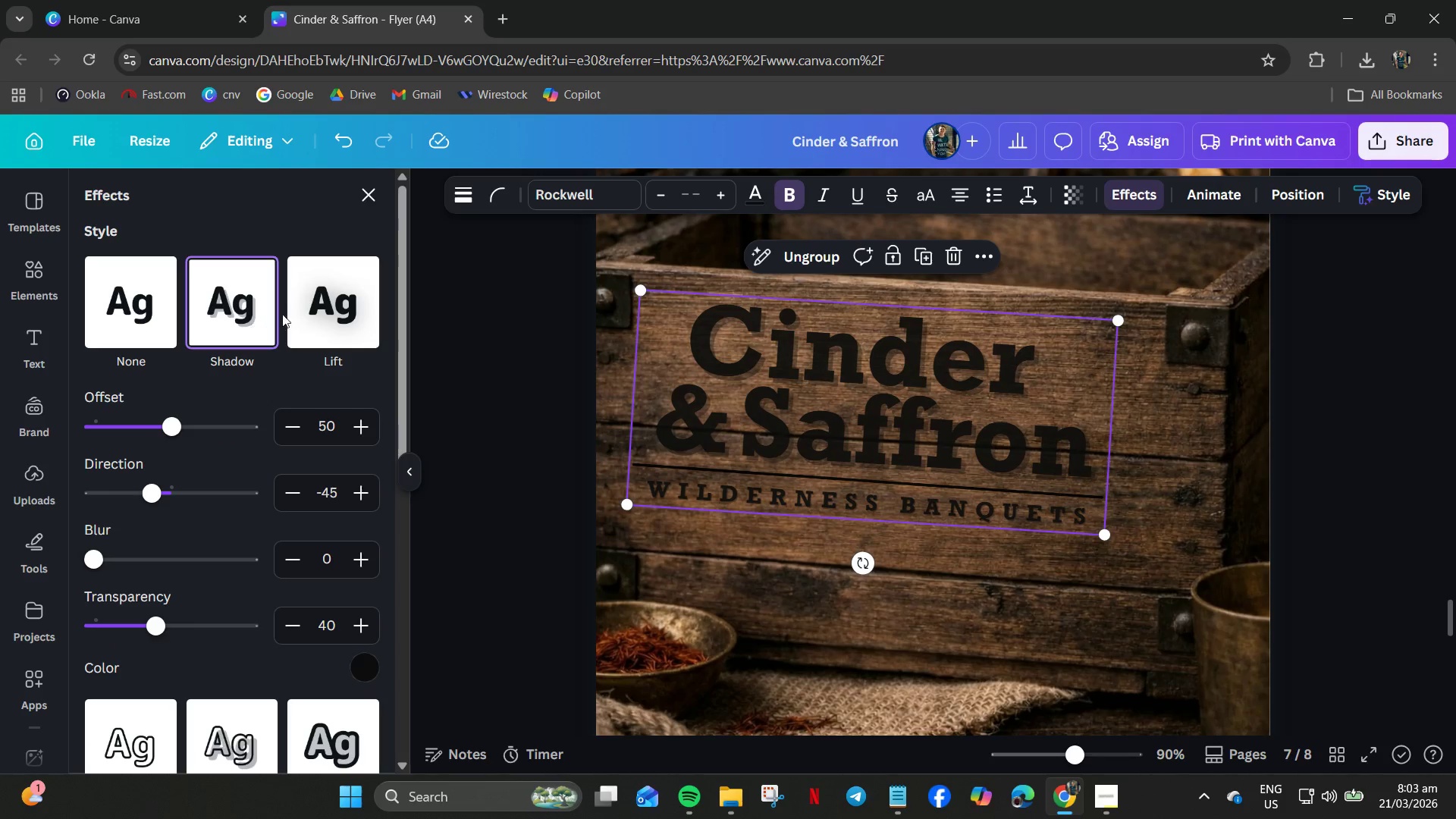 
left_click([335, 312])
 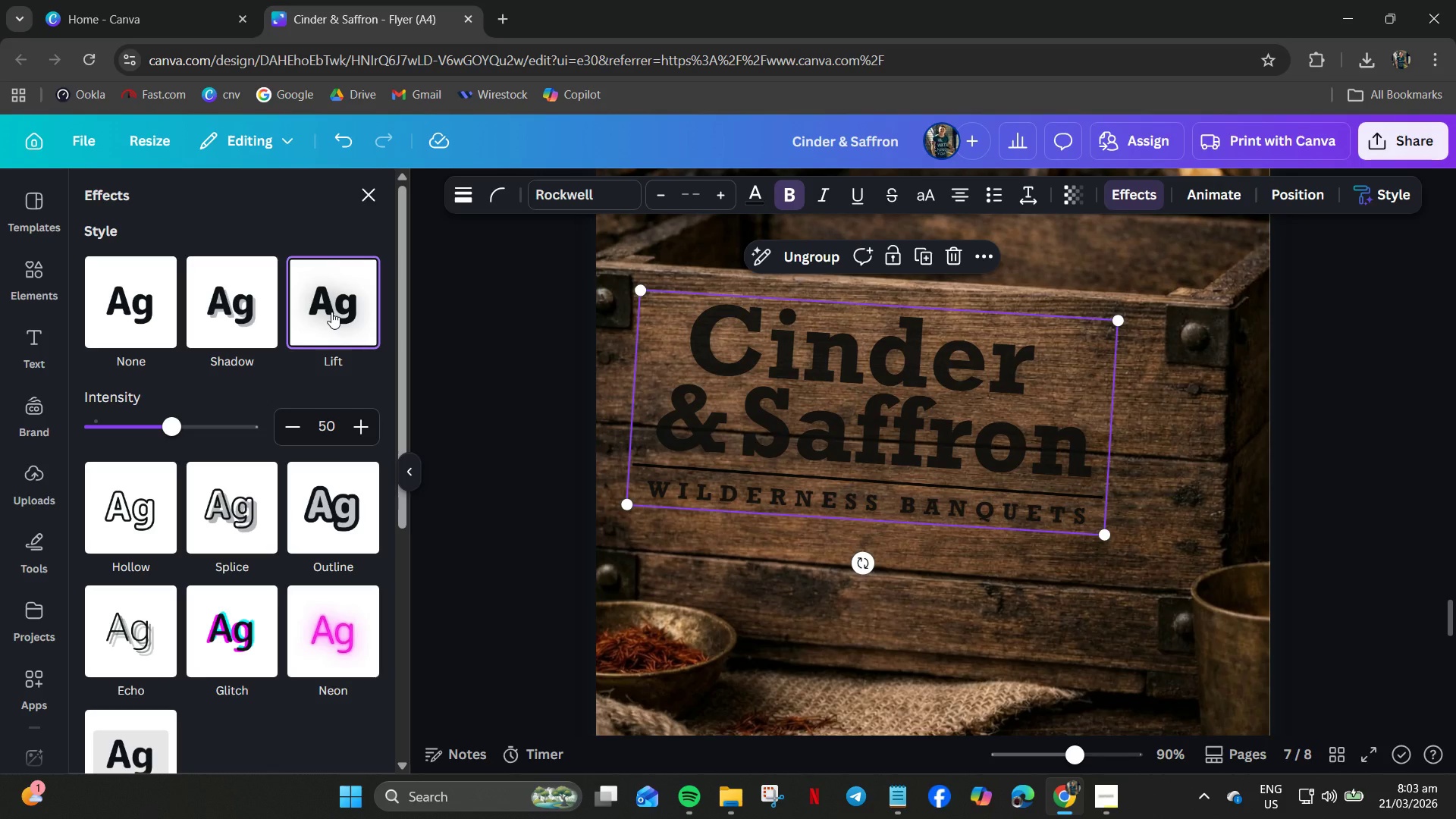 
left_click([331, 312])
 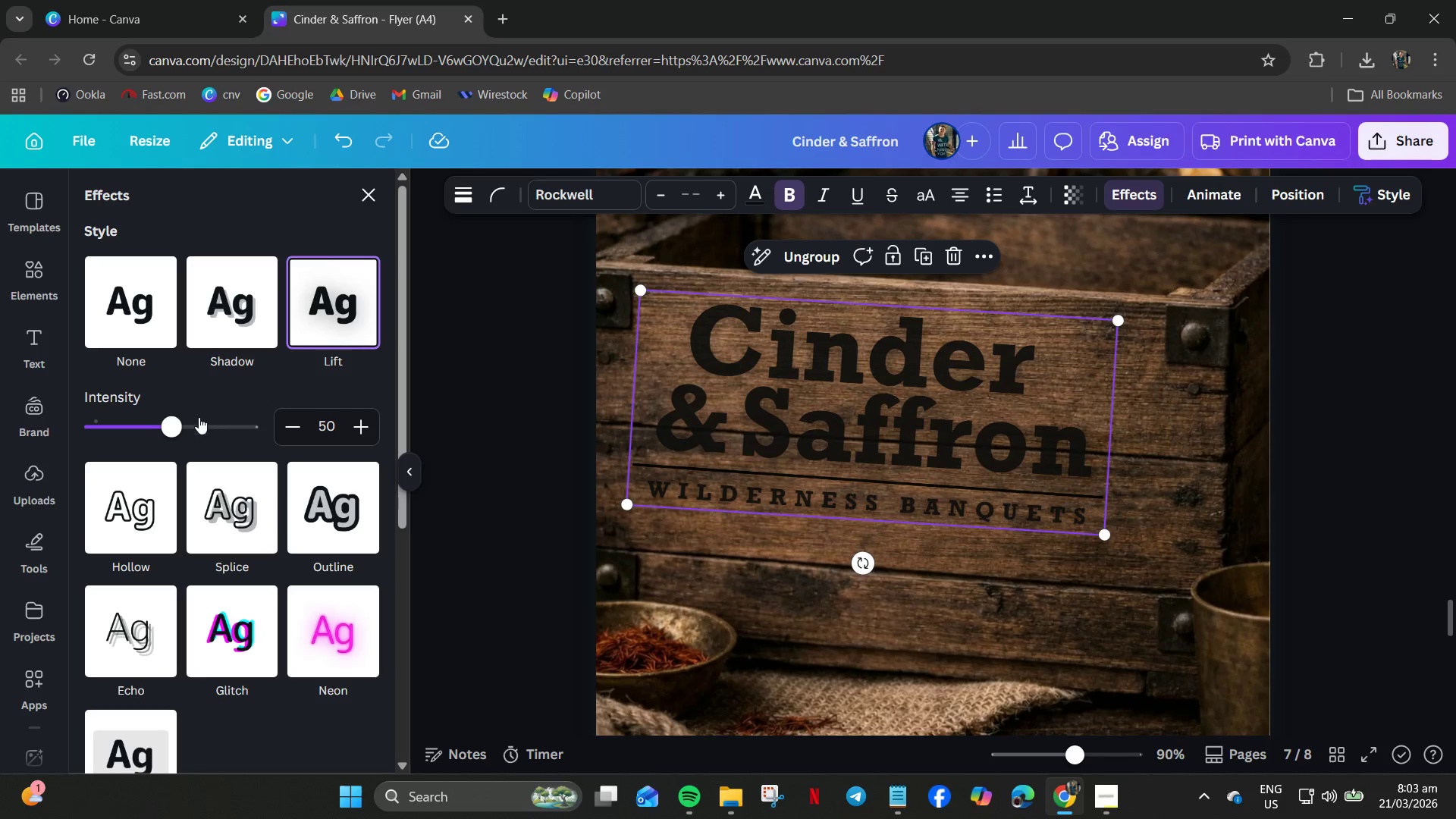 
left_click_drag(start_coordinate=[182, 424], to_coordinate=[344, 436])
 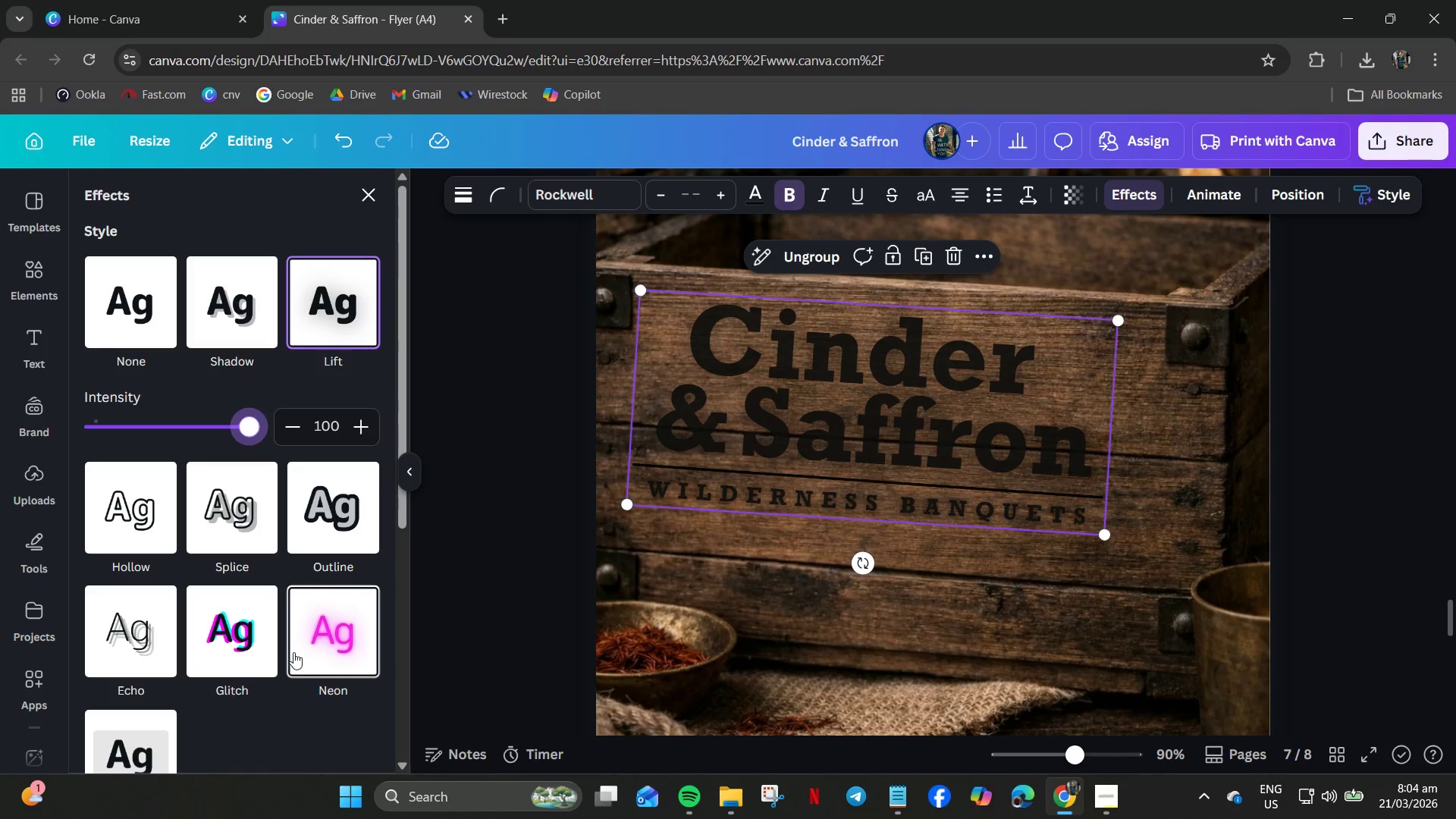 
left_click([123, 632])
 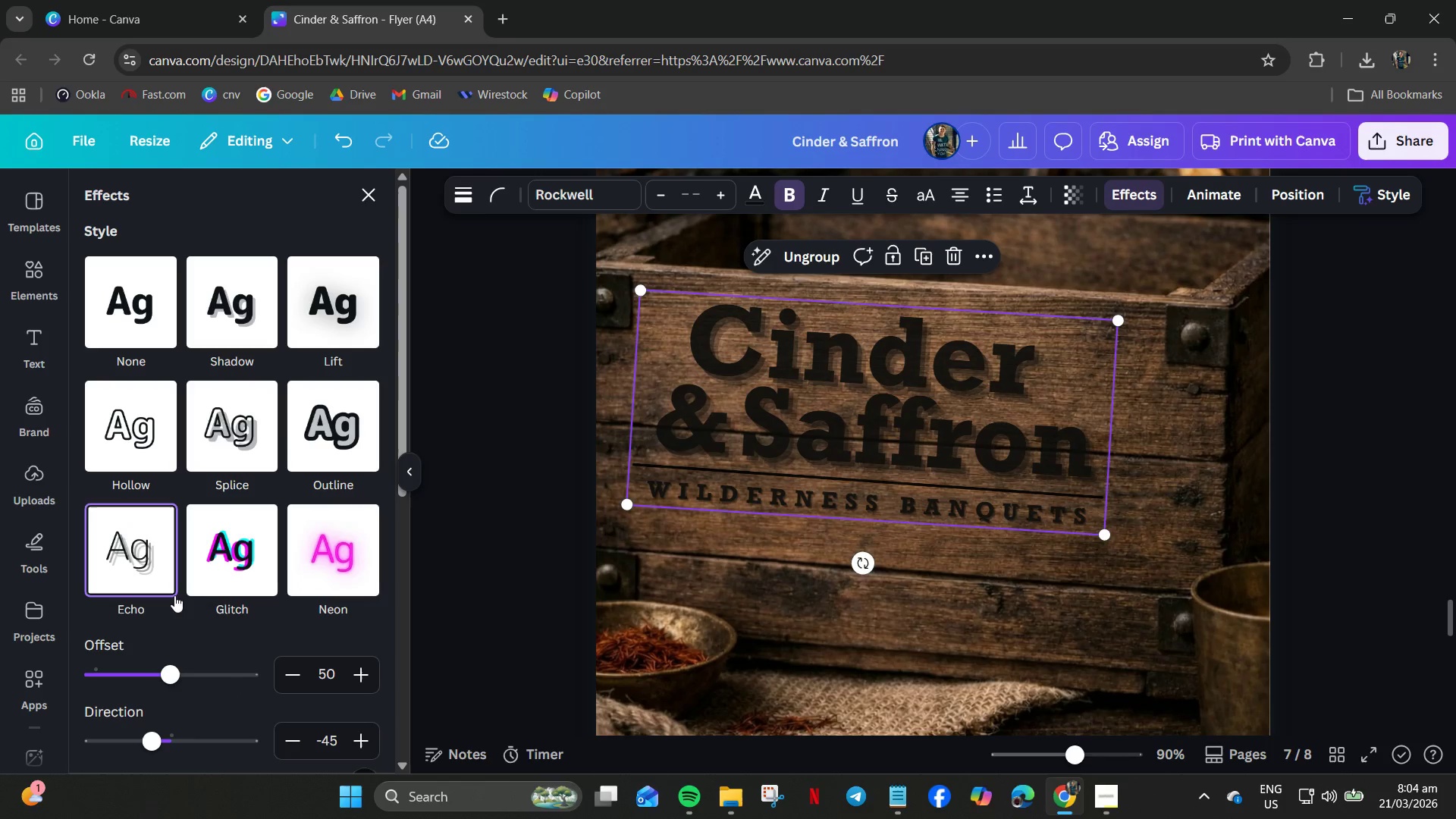 
left_click([328, 305])
 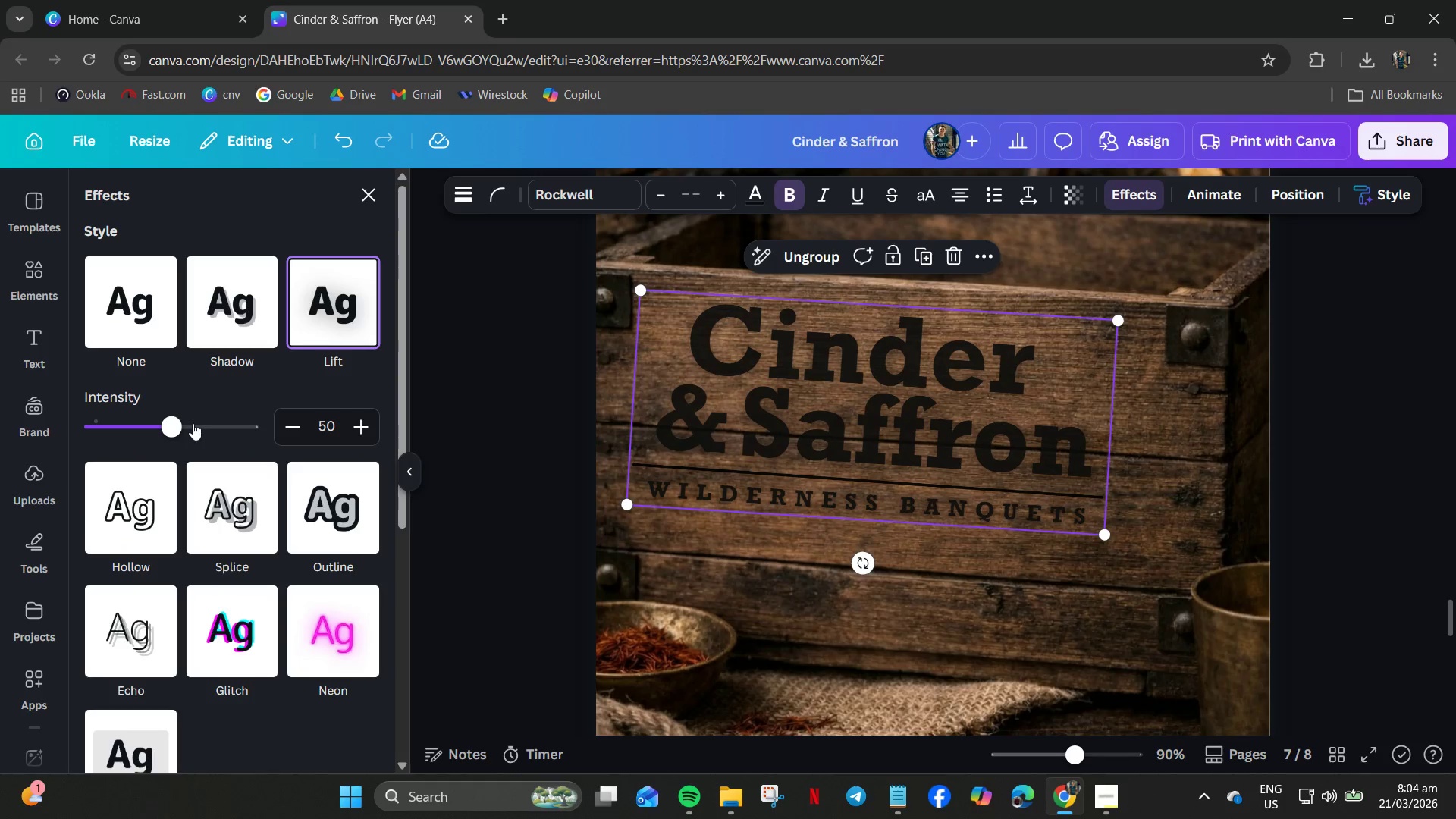 
left_click_drag(start_coordinate=[179, 422], to_coordinate=[508, 464])
 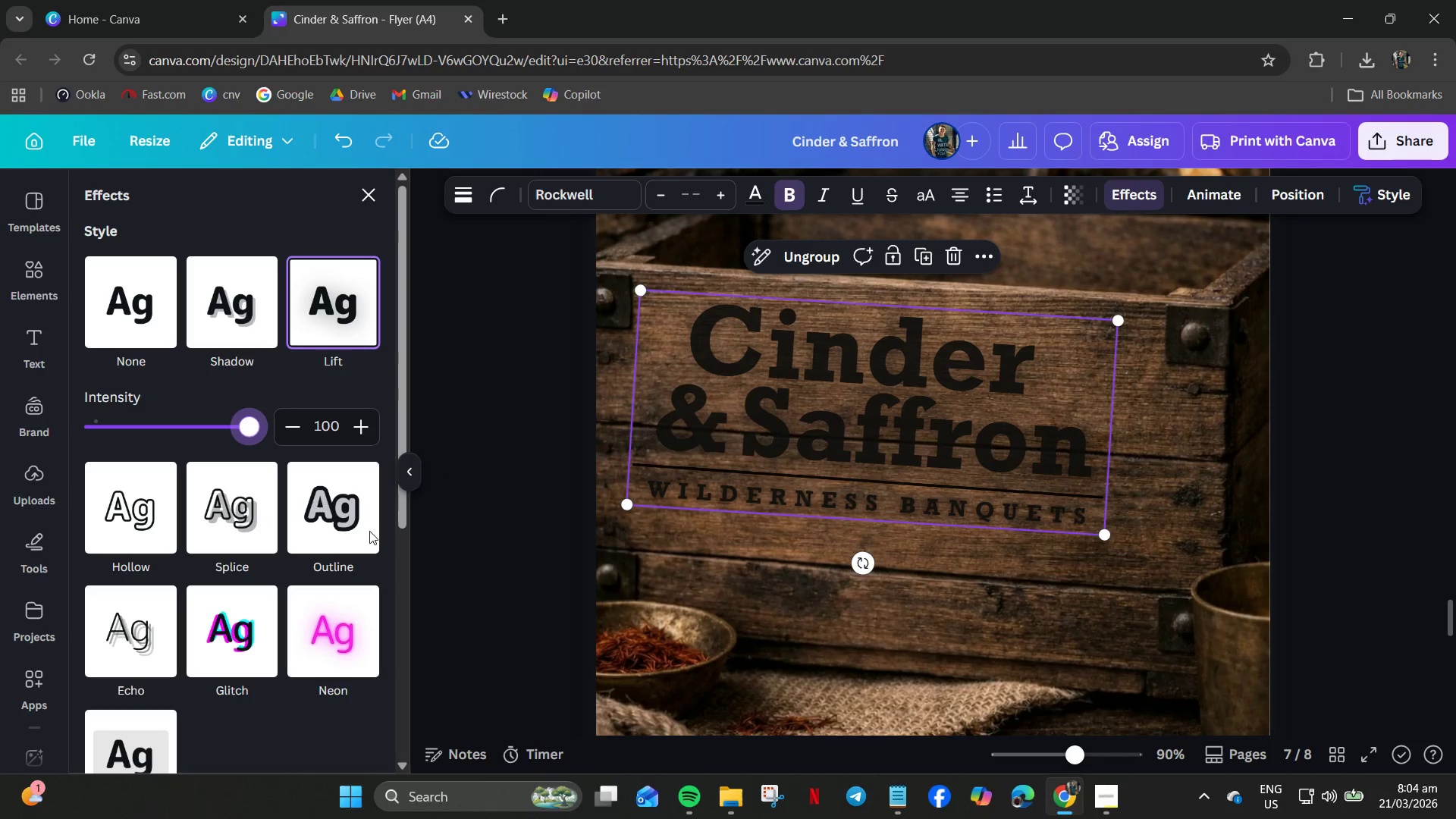 
scroll: coordinate [328, 543], scroll_direction: down, amount: 8.0
 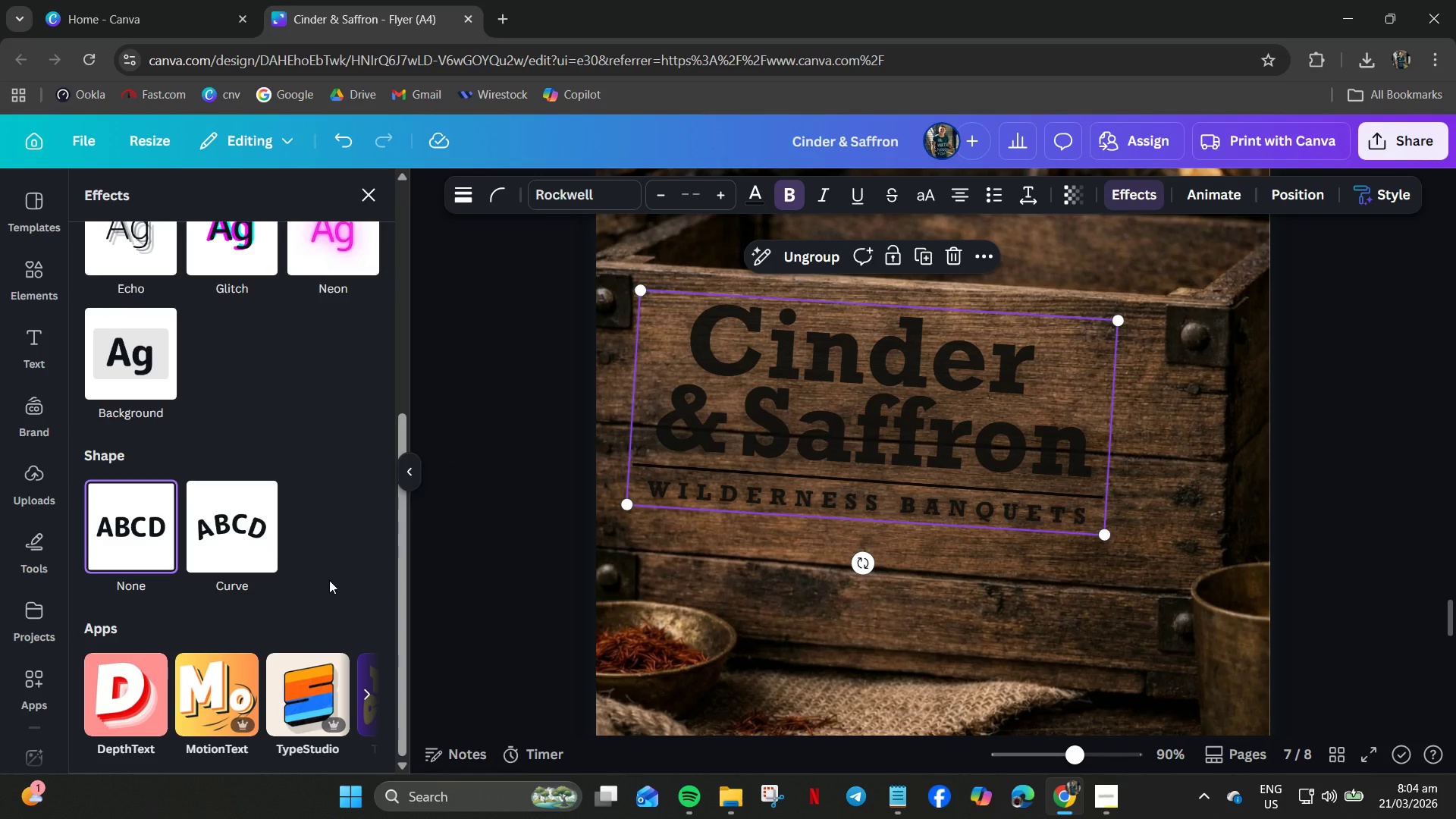 
left_click([329, 580])
 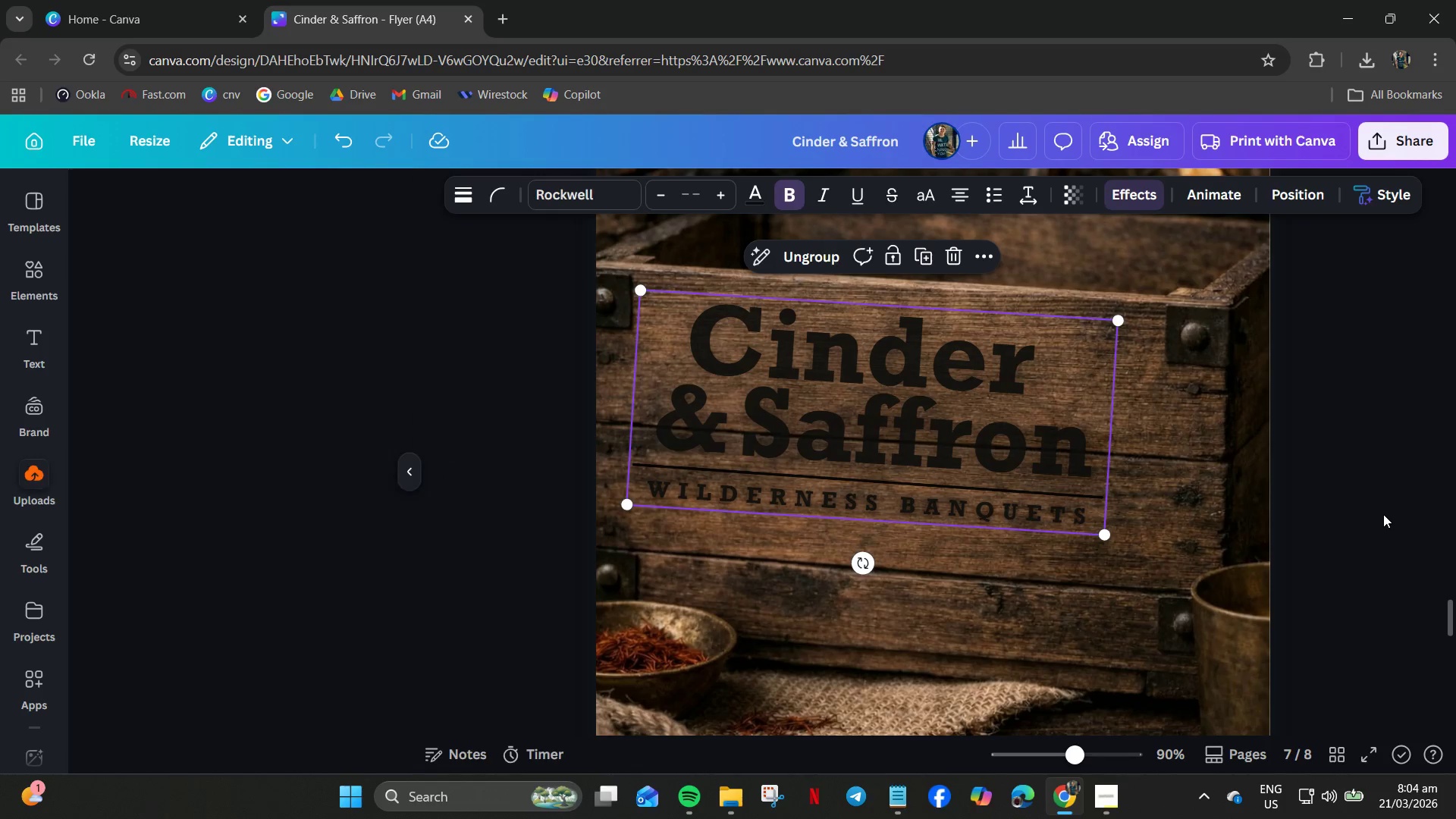 
scroll: coordinate [329, 580], scroll_direction: down, amount: 1.0
 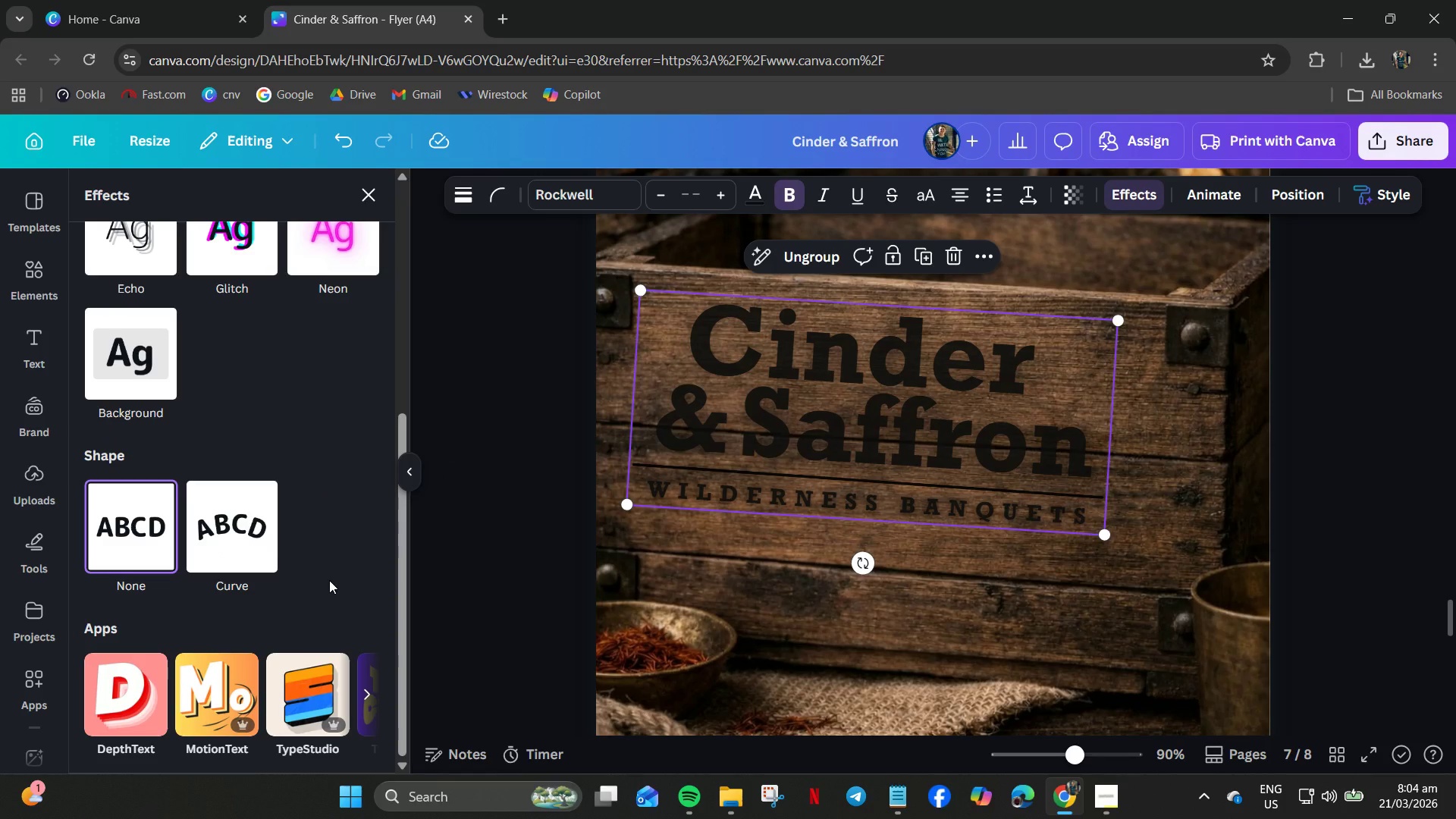 
double_click([1376, 510])
 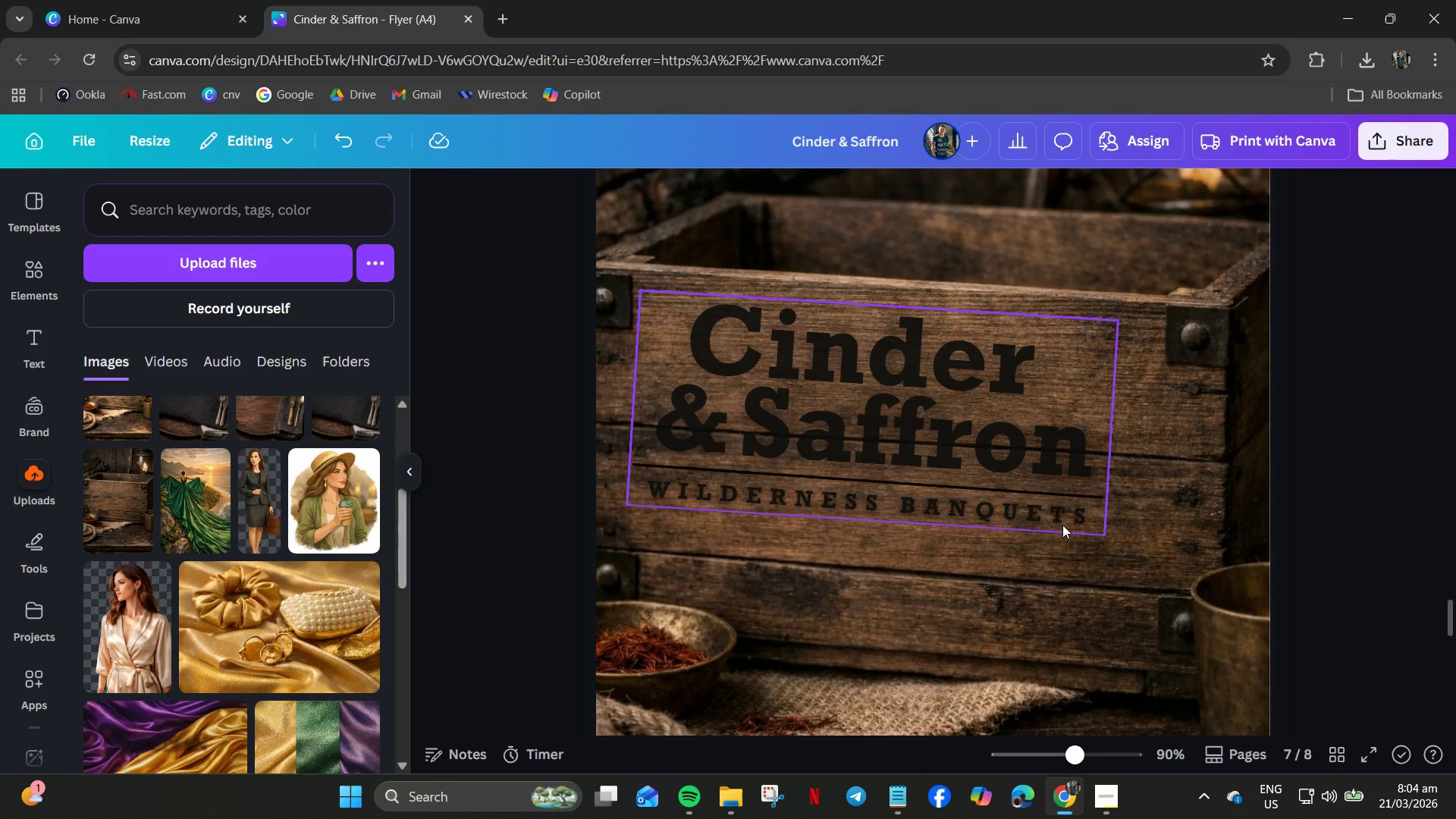 
hold_key(key=ControlLeft, duration=0.8)
scroll: coordinate [1010, 508], scroll_direction: down, amount: 3.0
 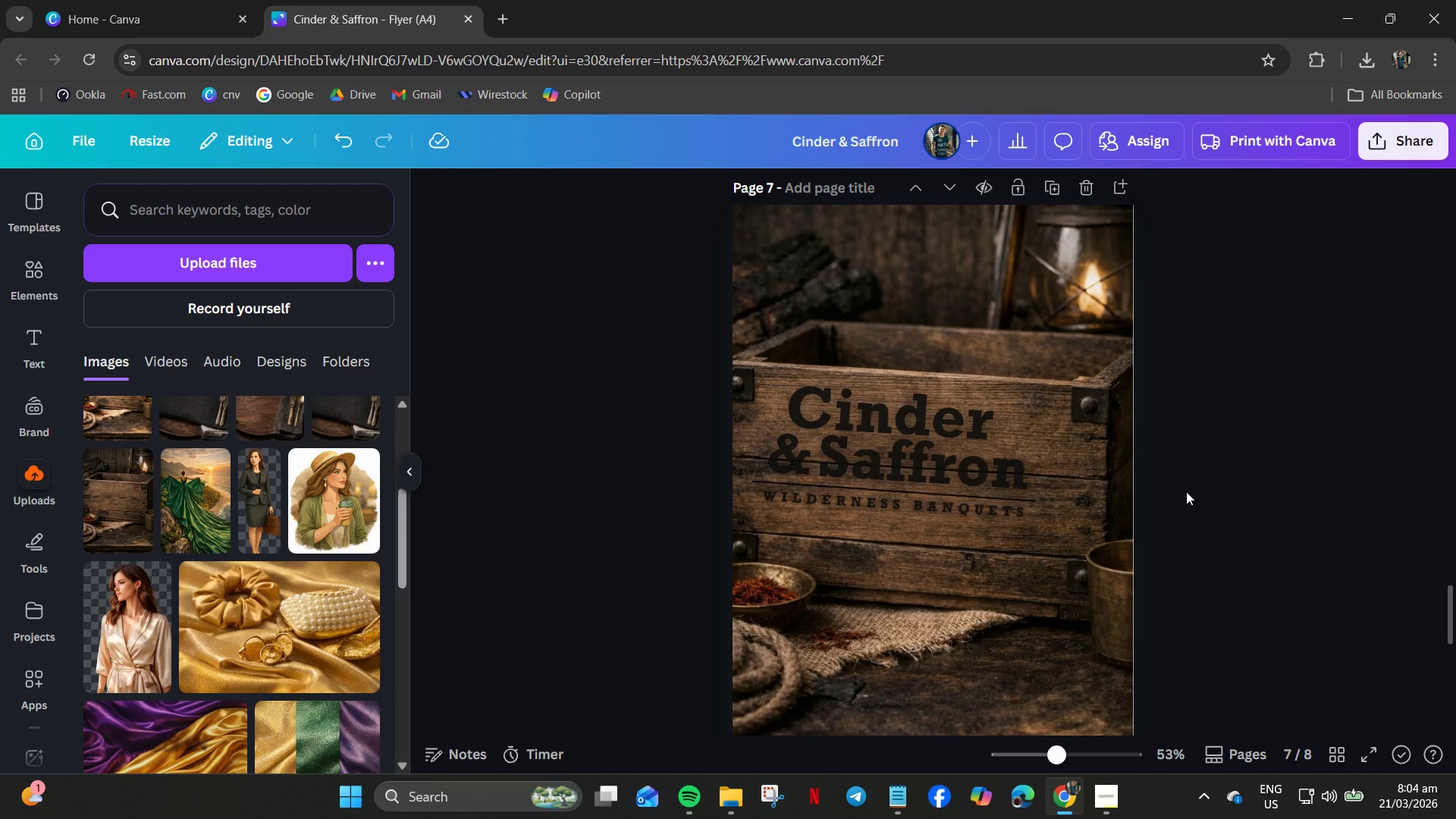 
left_click([1116, 392])
 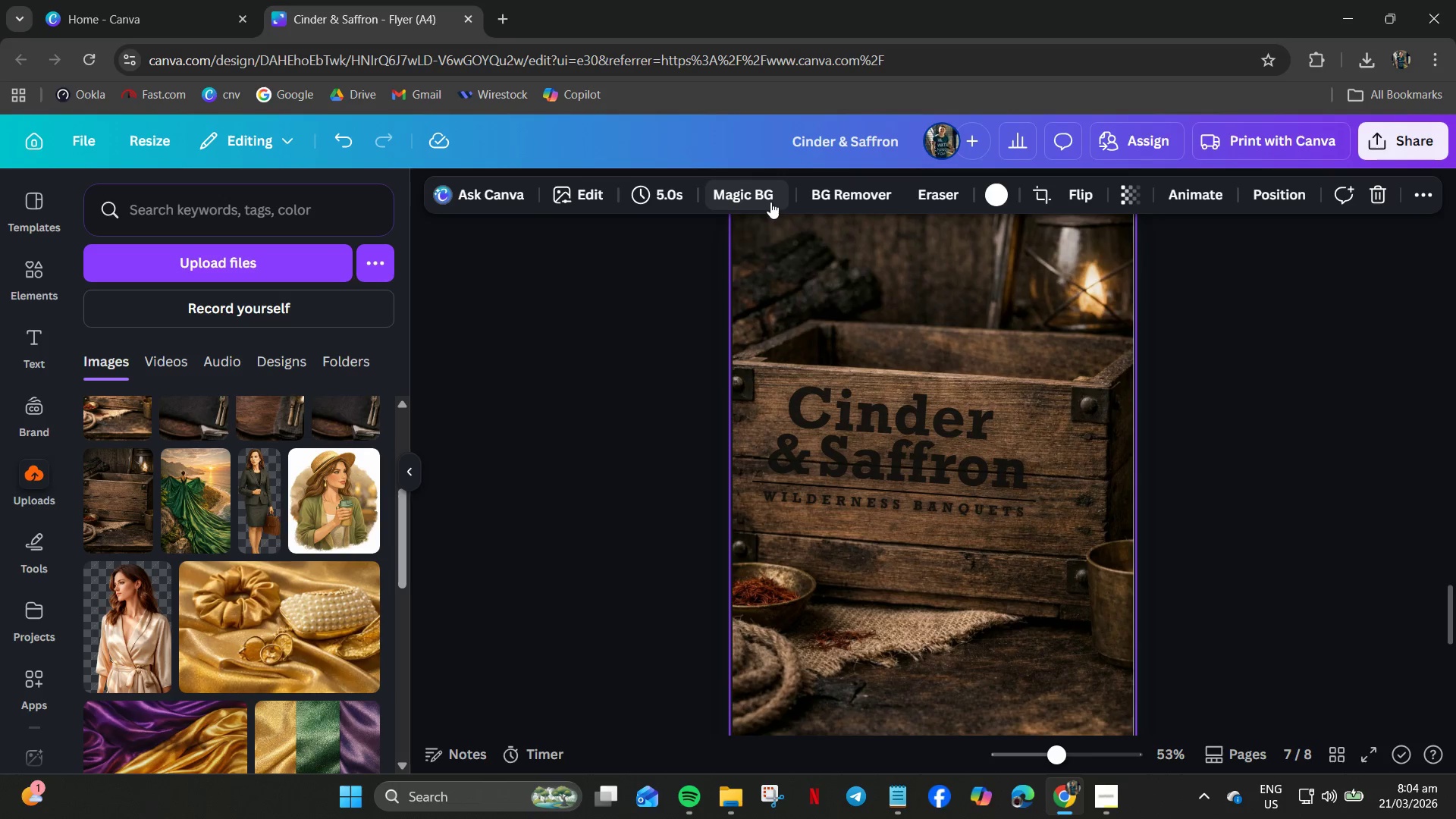 
scroll: coordinate [1173, 516], scroll_direction: none, amount: 0.0
 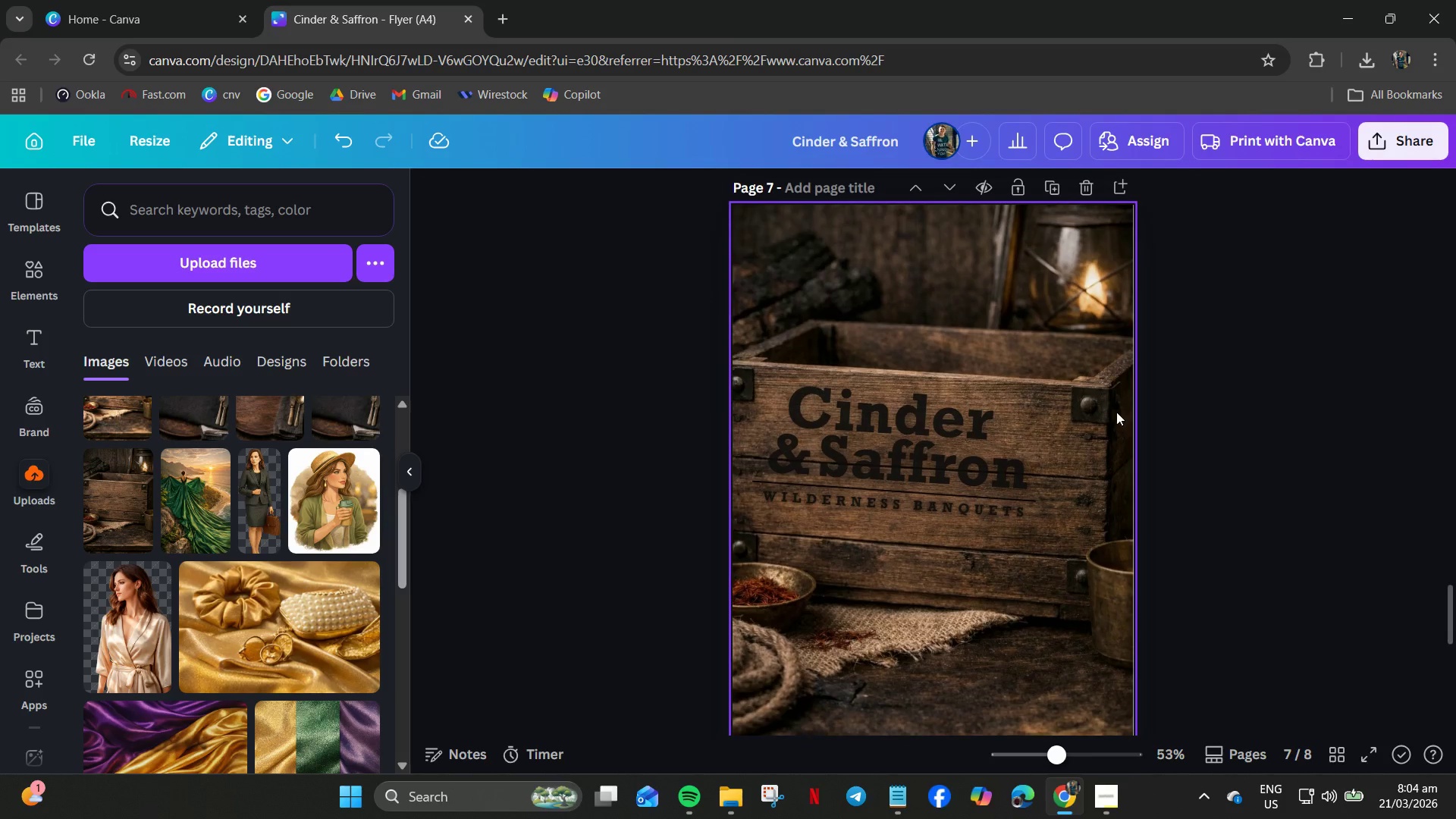 
left_click([770, 202])
 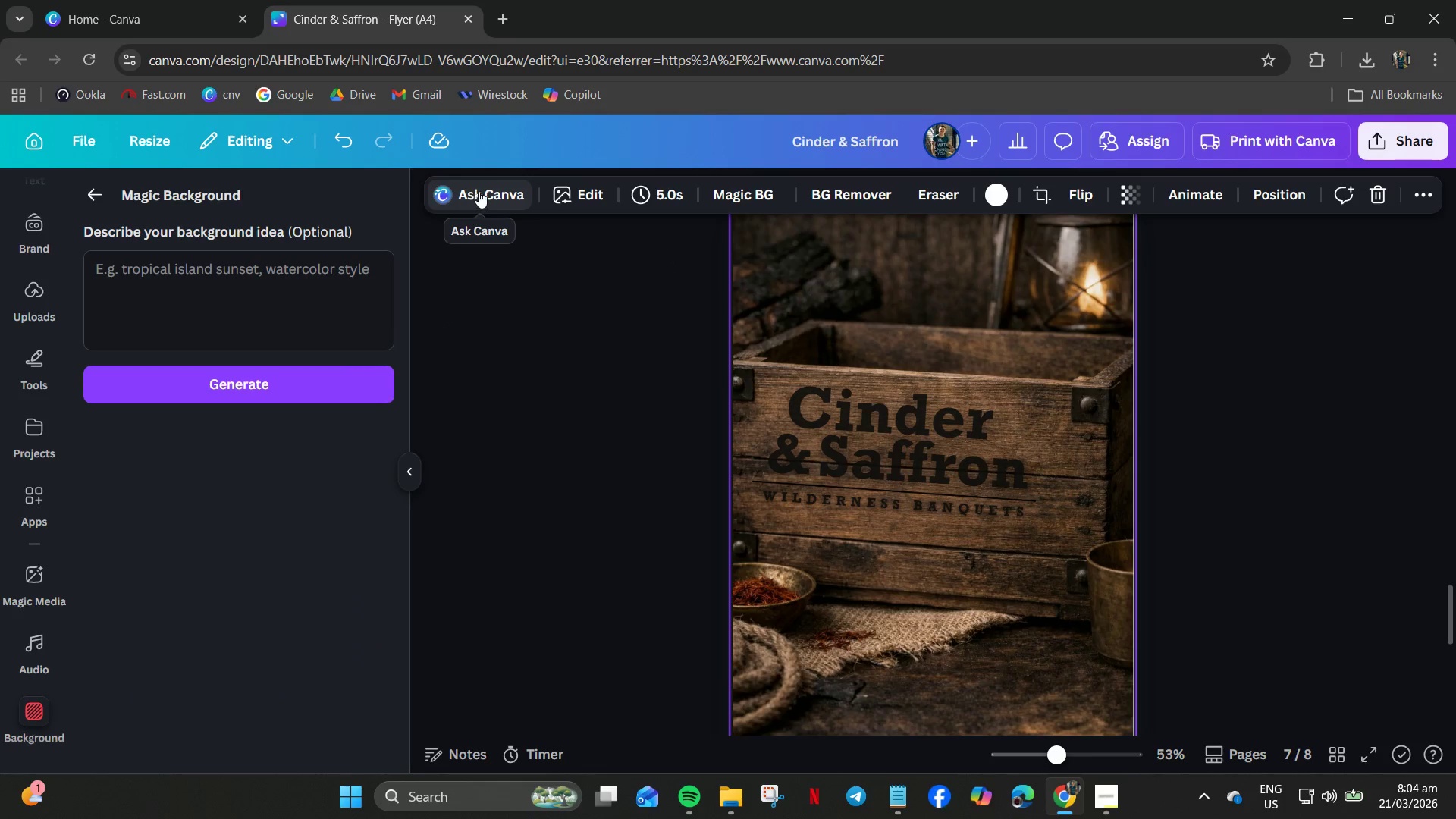 
left_click([589, 196])
 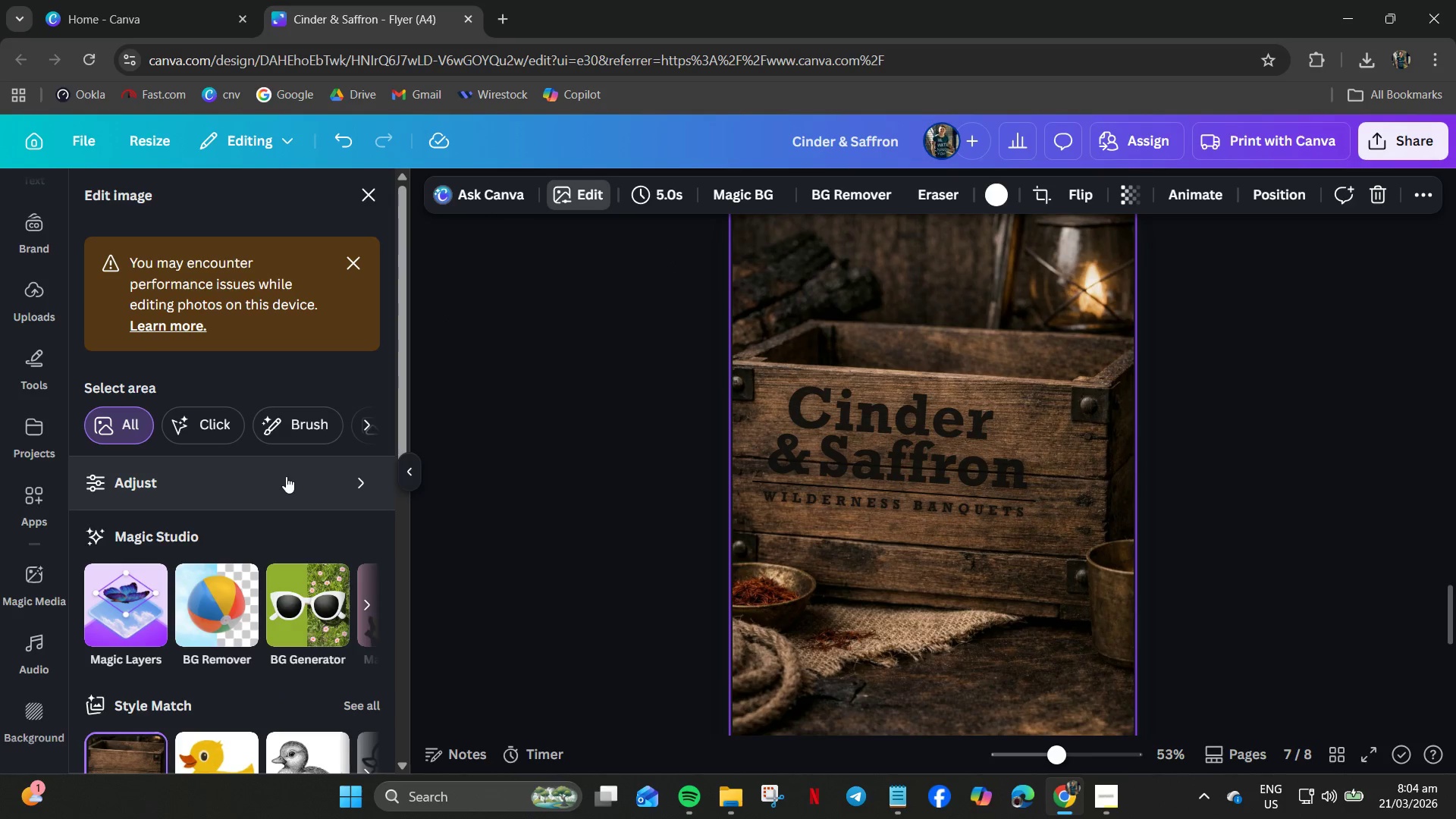 
scroll: coordinate [279, 453], scroll_direction: down, amount: 3.0
 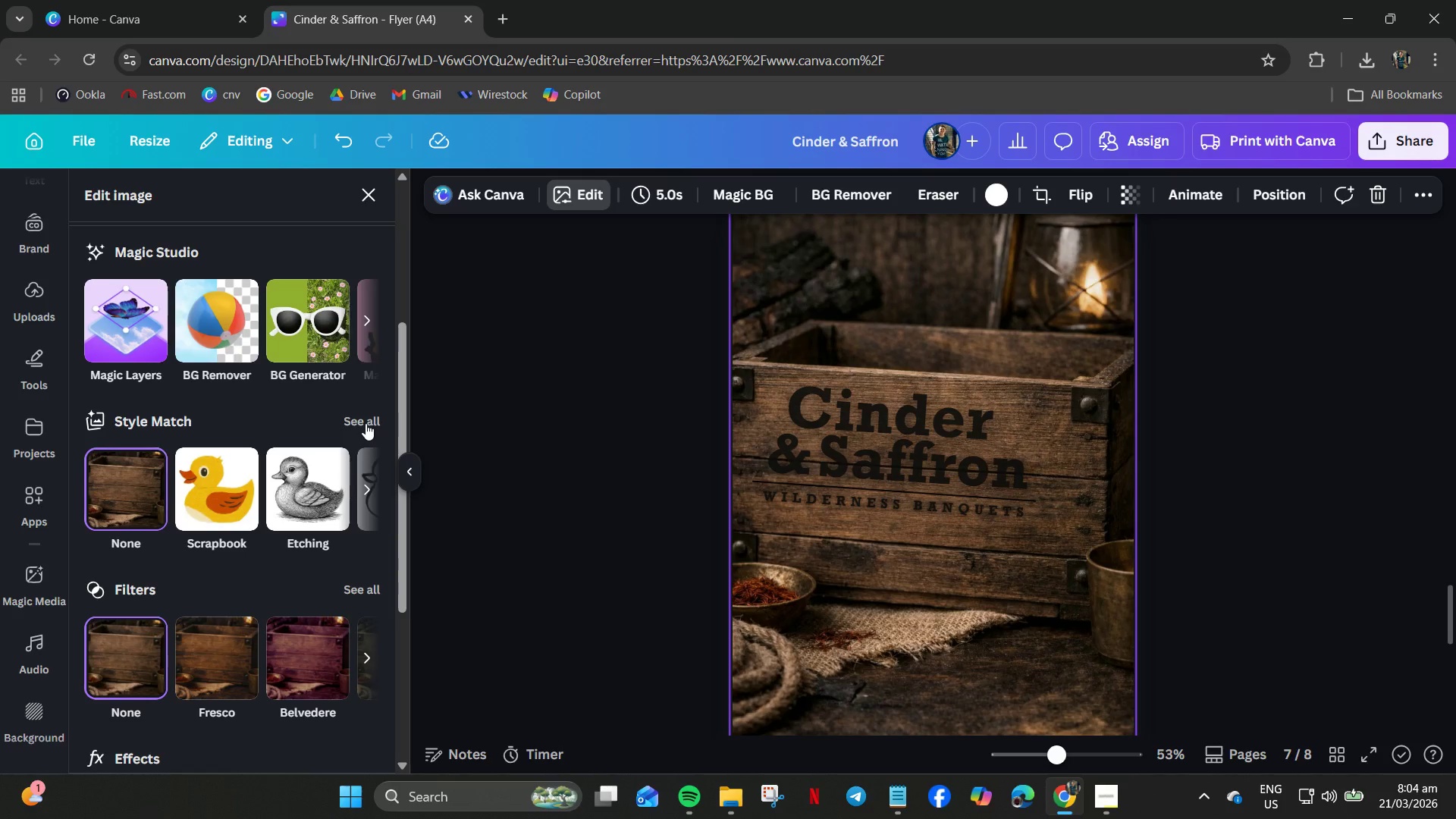 
left_click([366, 423])
 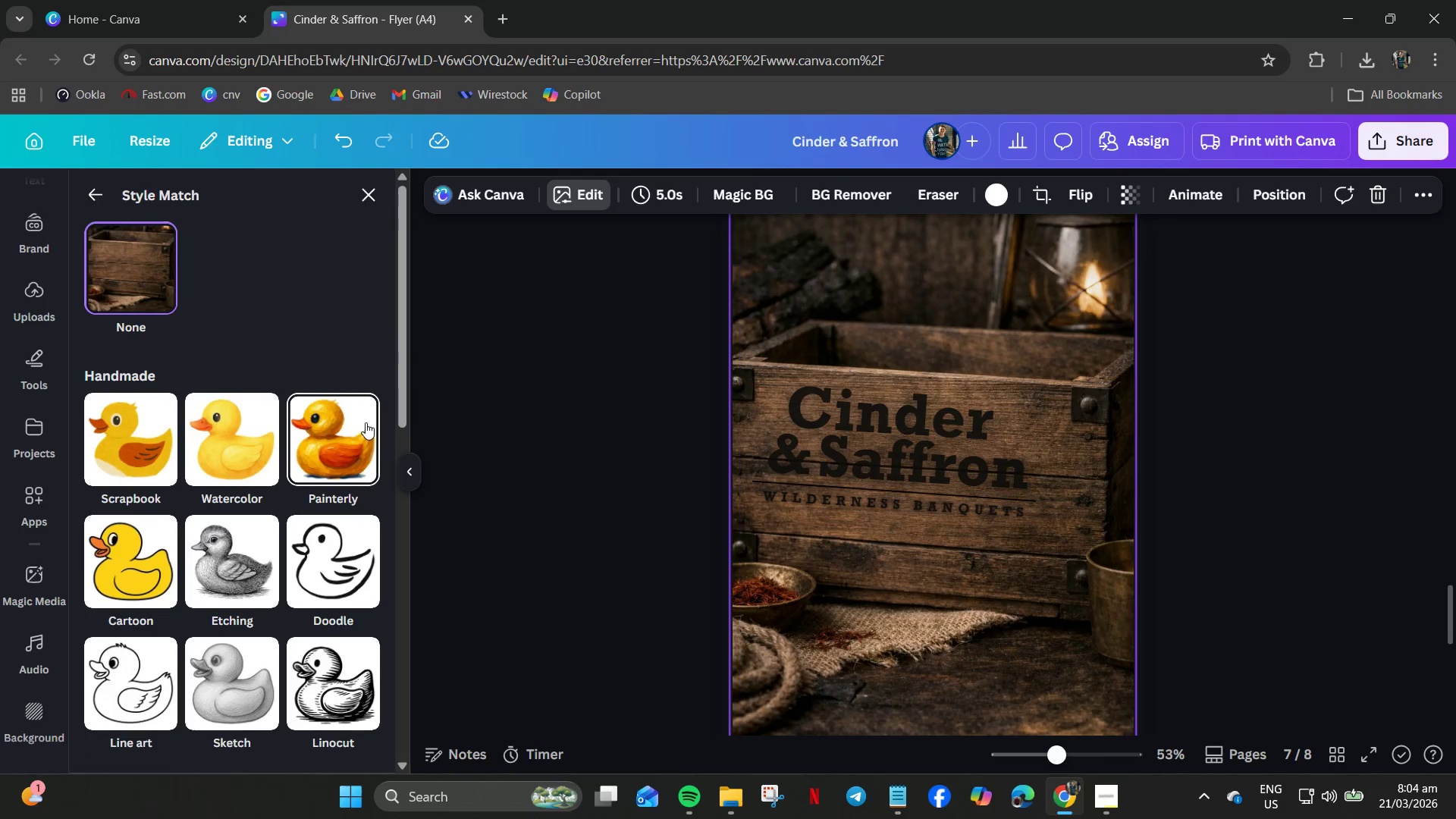 
scroll: coordinate [368, 421], scroll_direction: down, amount: 1.0
 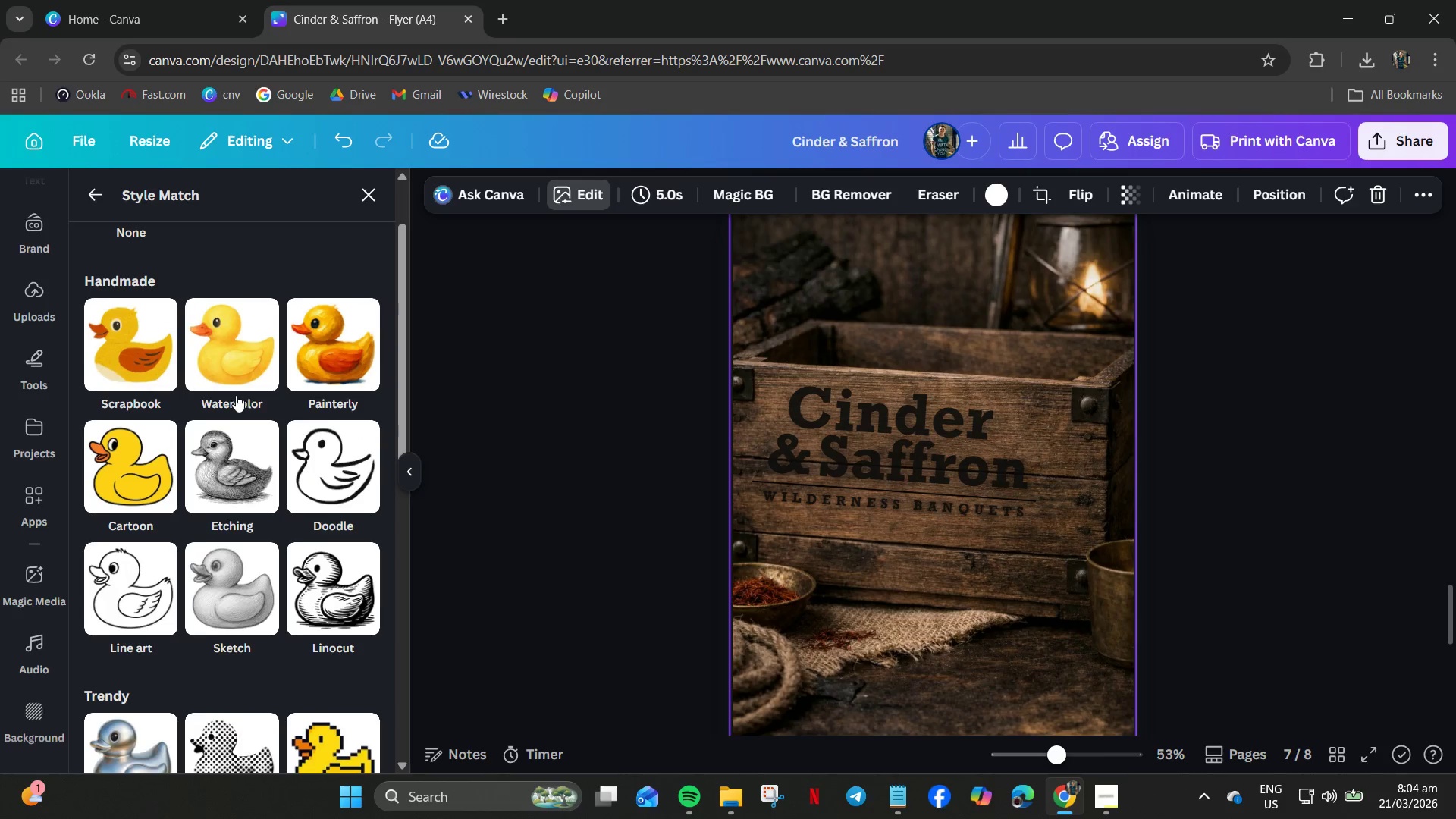 
scroll: coordinate [143, 339], scroll_direction: up, amount: 4.0
 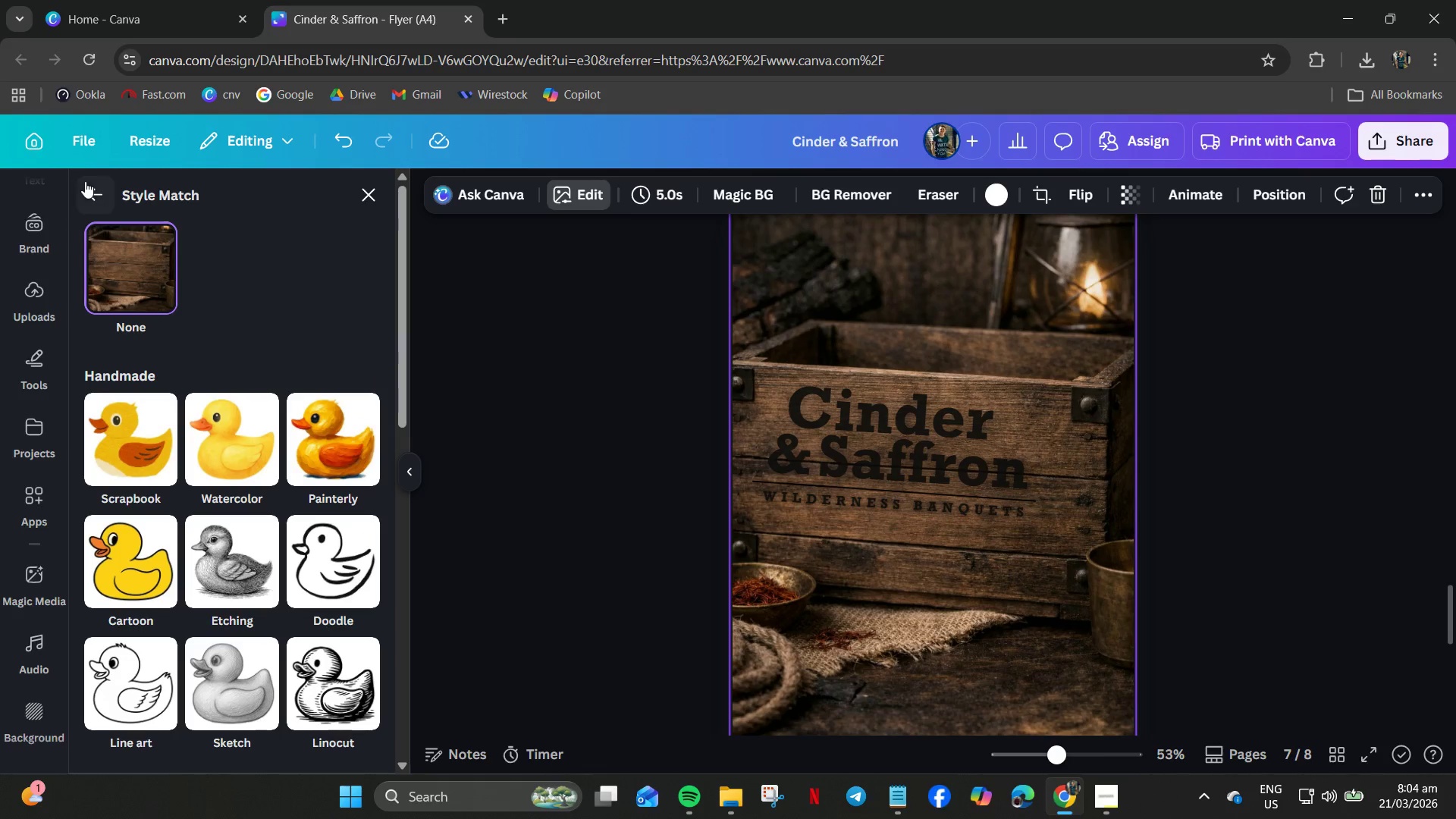 
left_click_drag(start_coordinate=[85, 181], to_coordinate=[91, 184])
 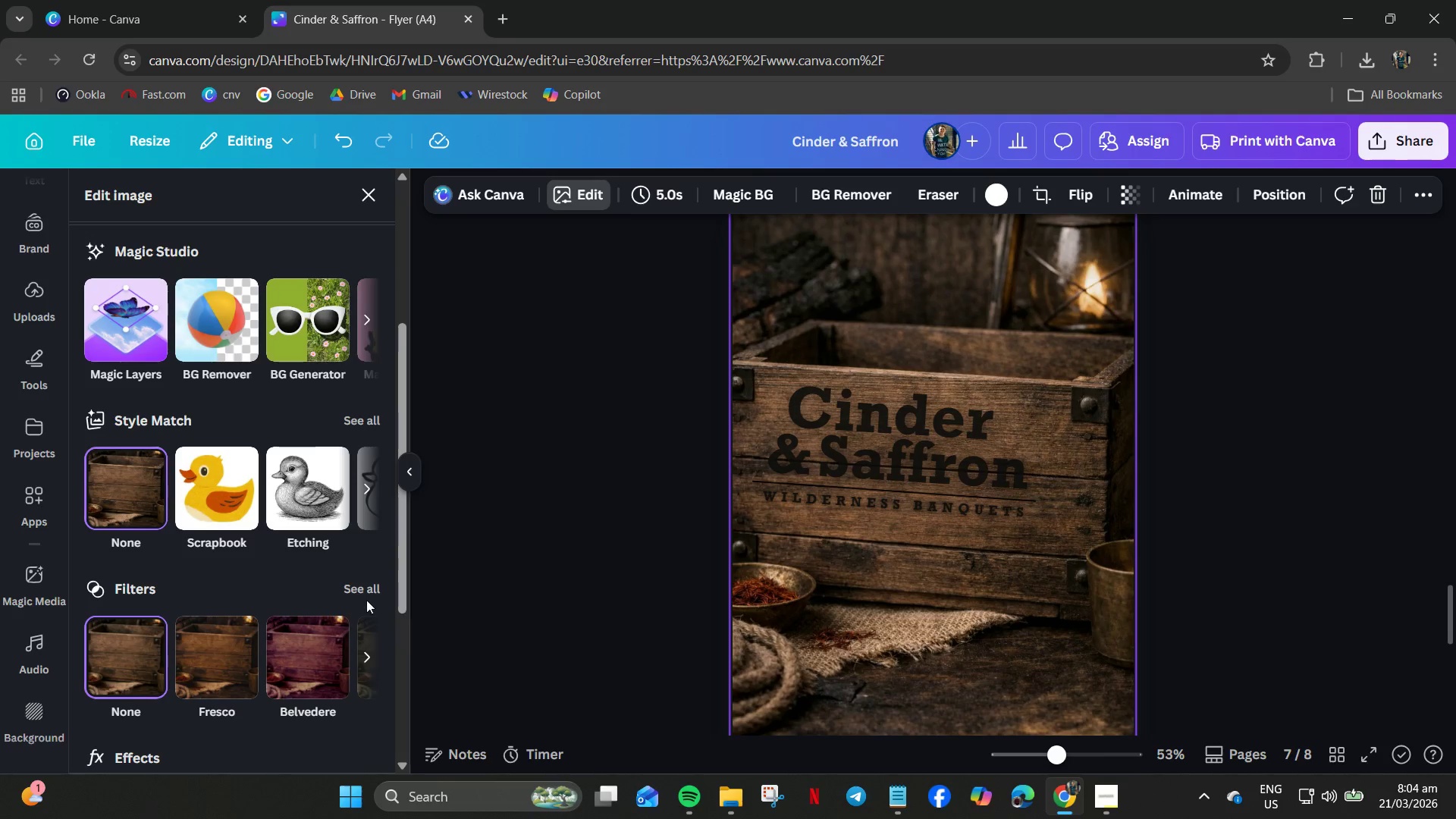 
left_click([365, 588])
 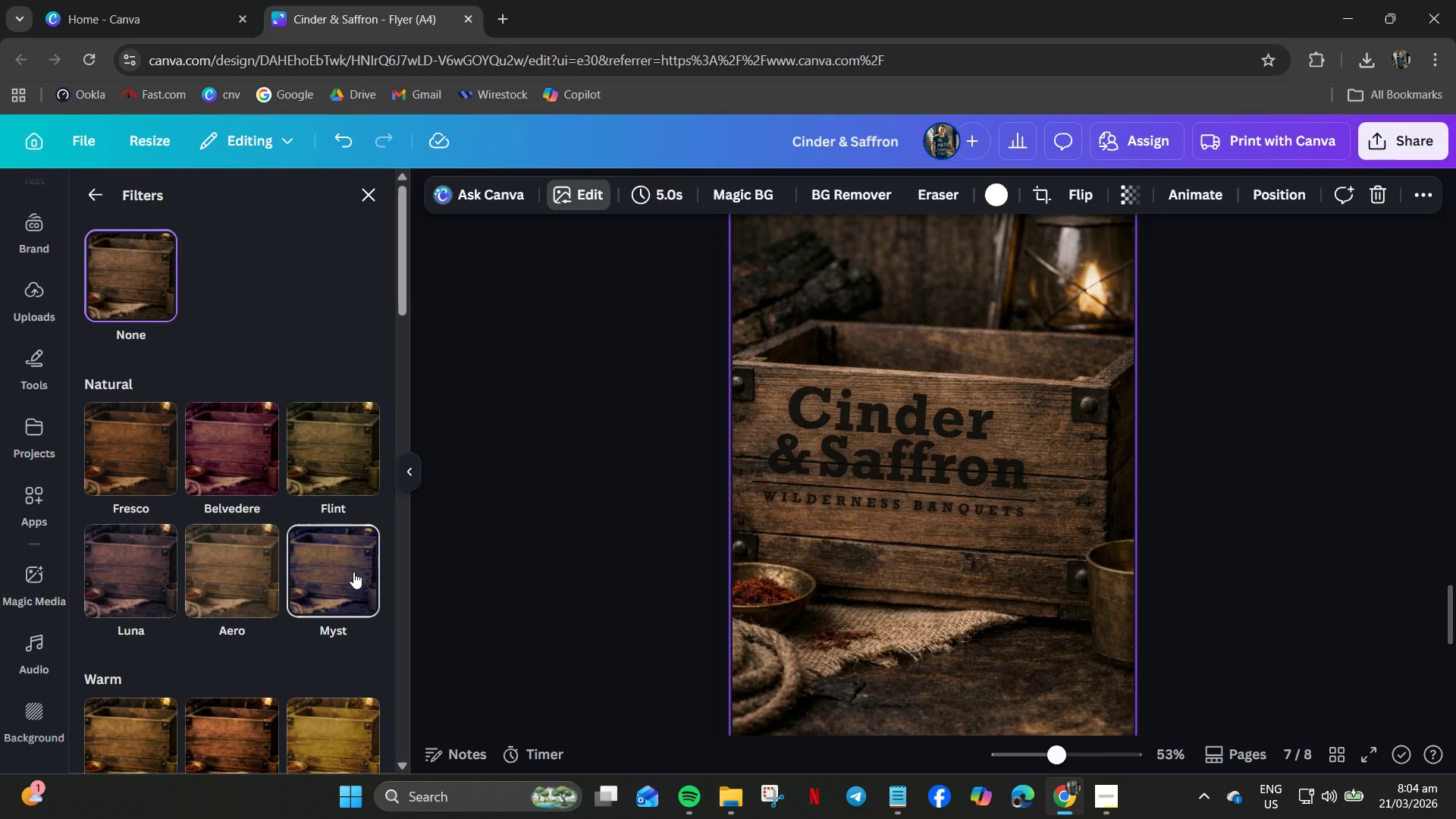 
scroll: coordinate [377, 525], scroll_direction: down, amount: 13.0
 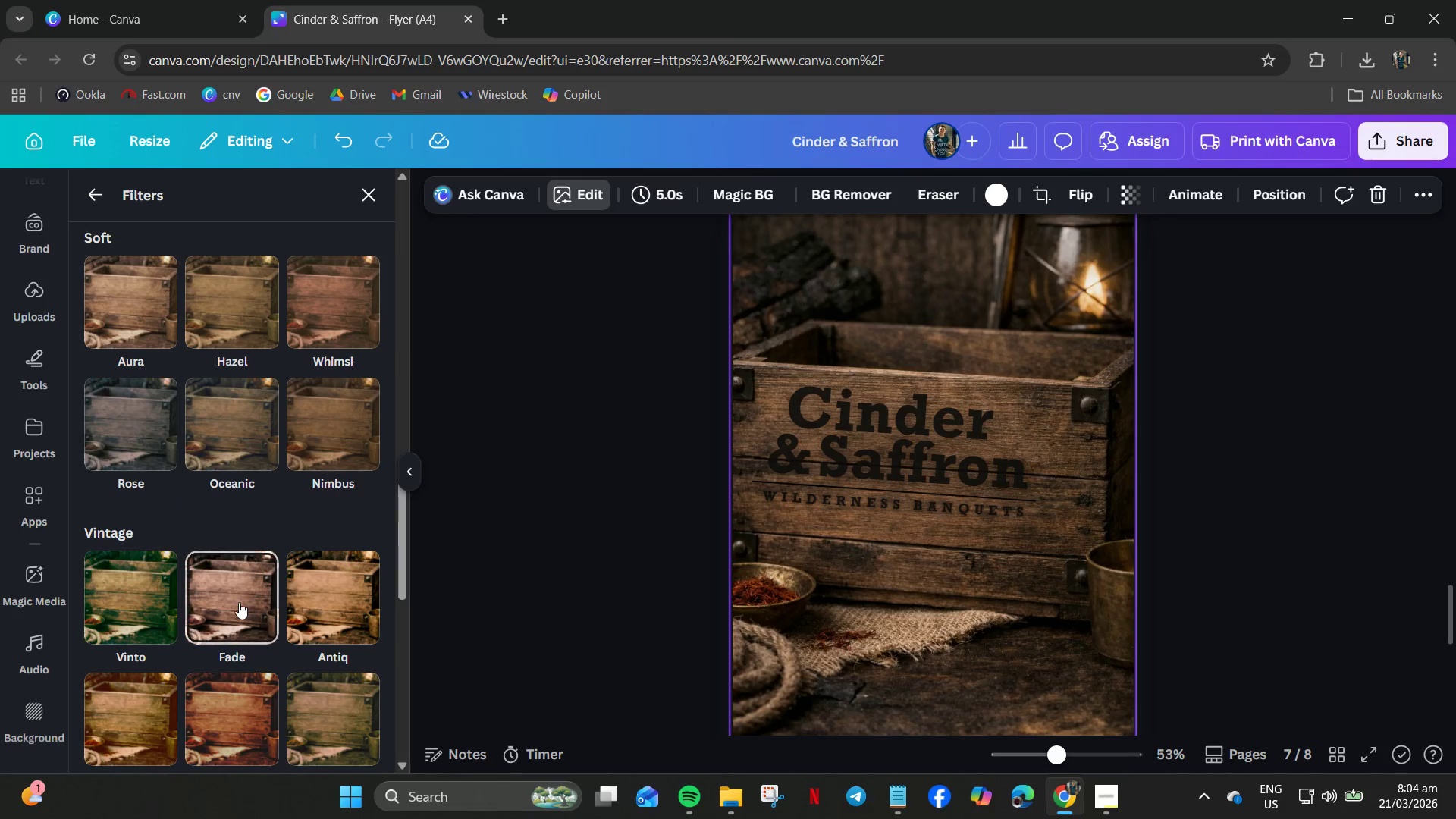 
left_click([237, 602])
 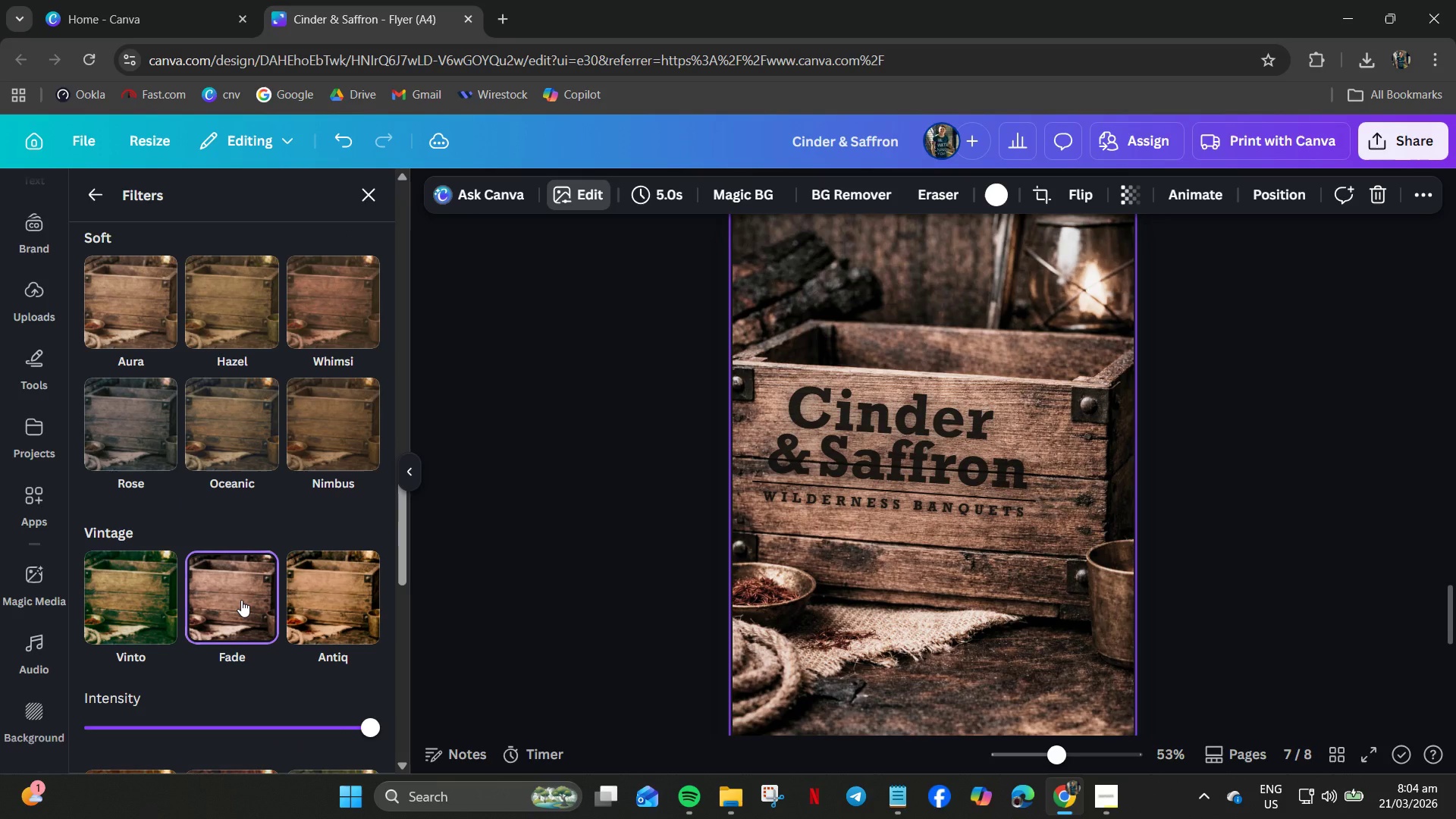 
left_click([321, 599])
 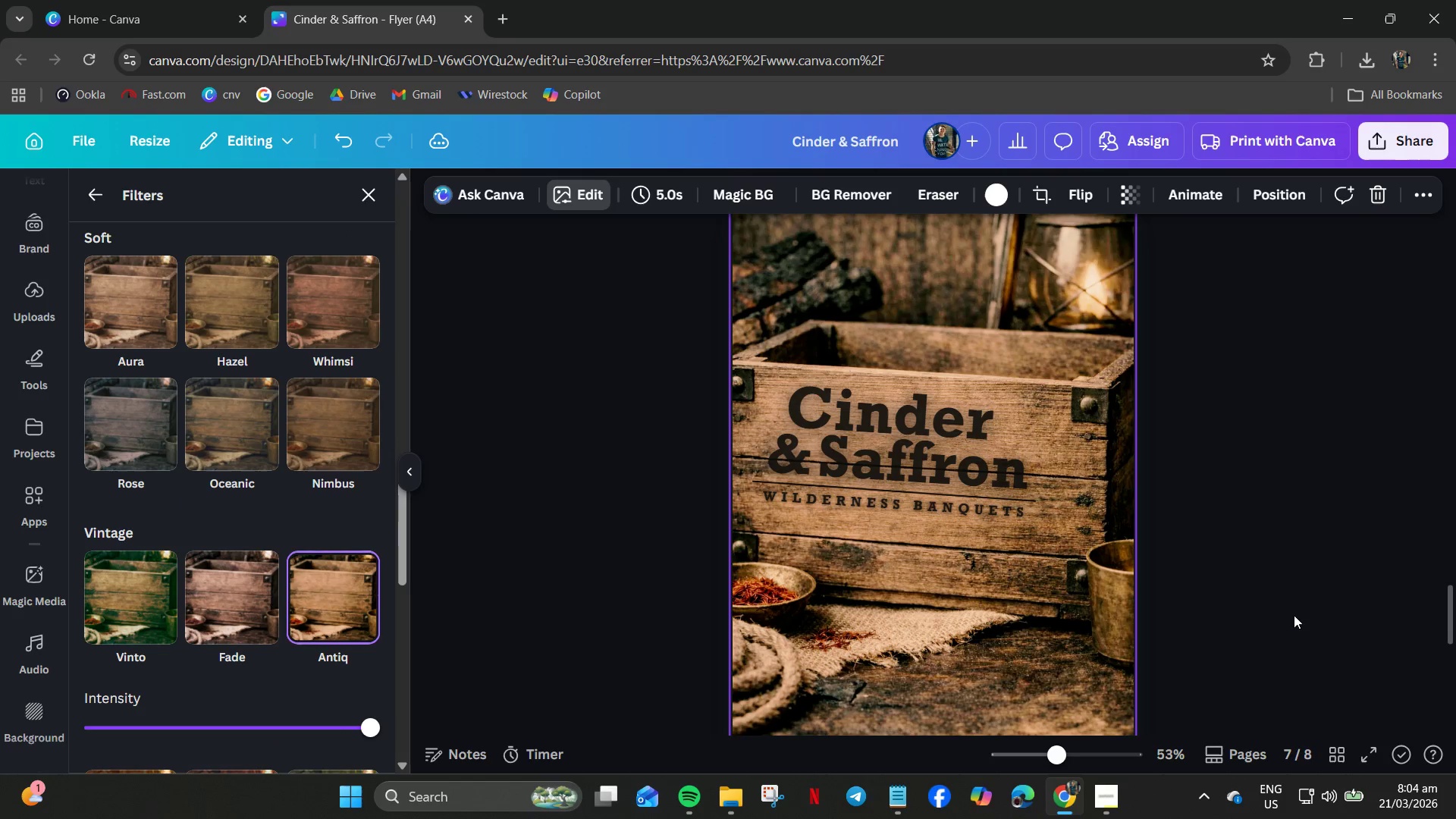 
left_click([1266, 611])
 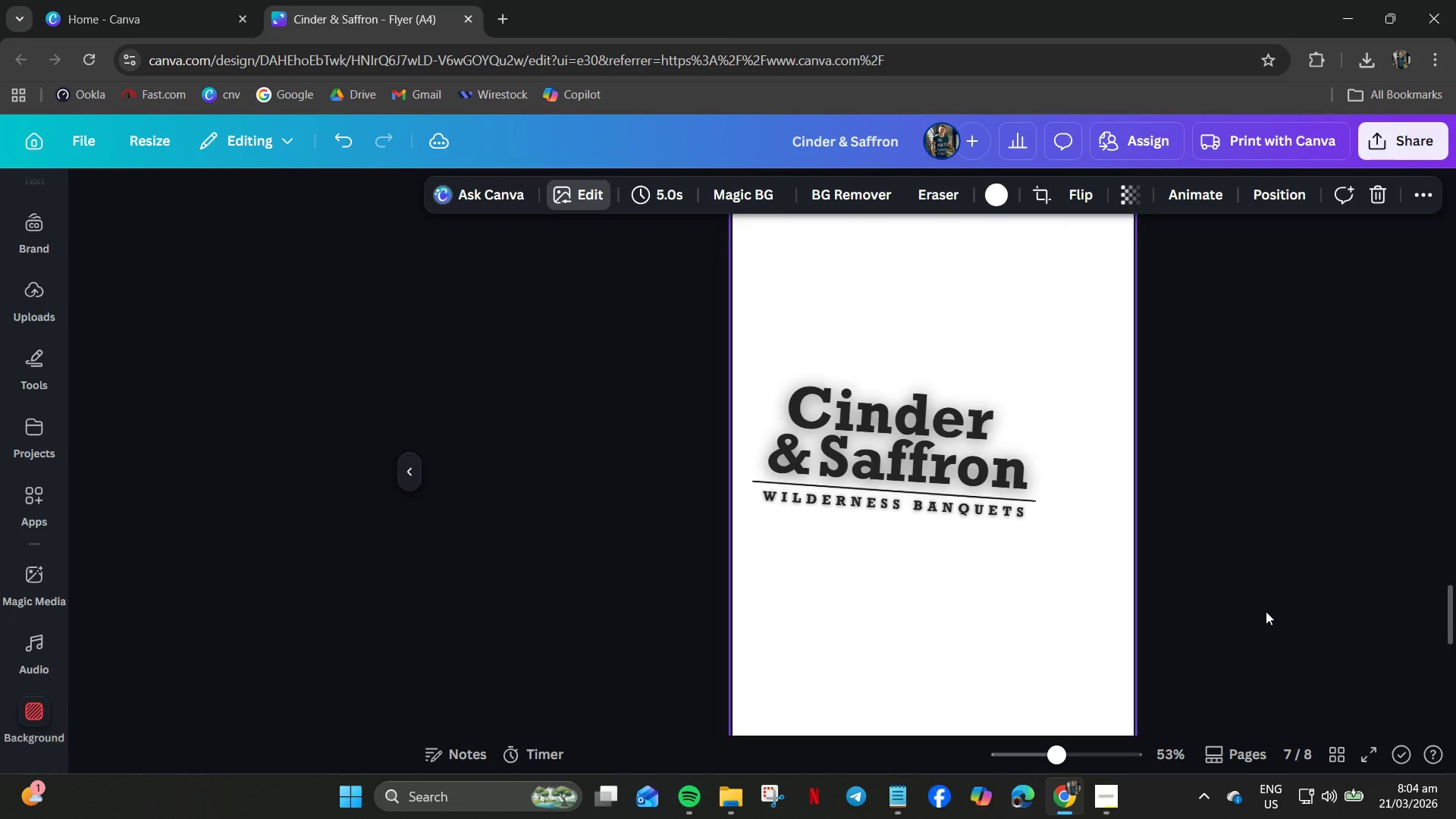 
hold_key(key=ControlLeft, duration=0.34)
 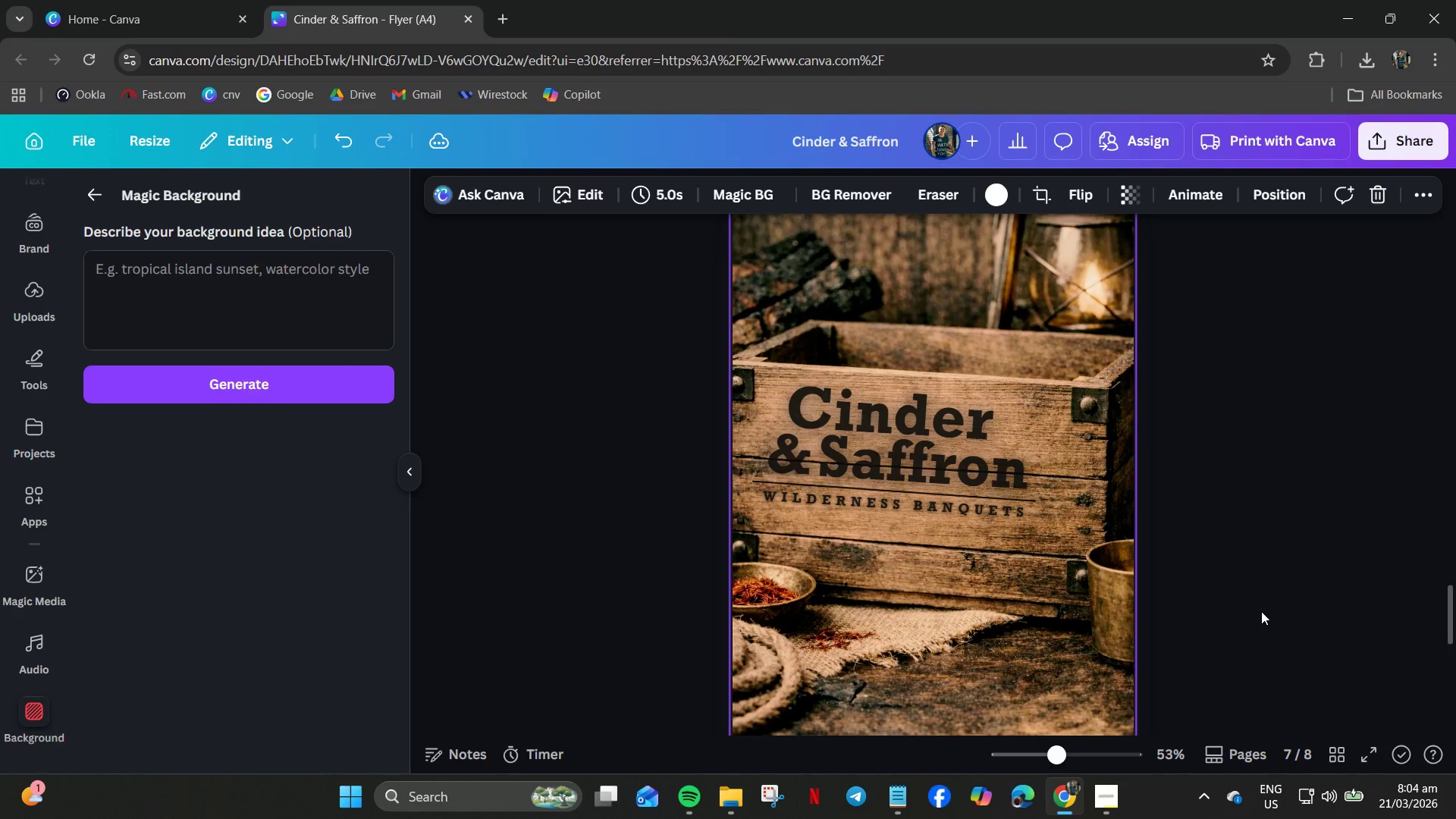 
key(Control+Z)
 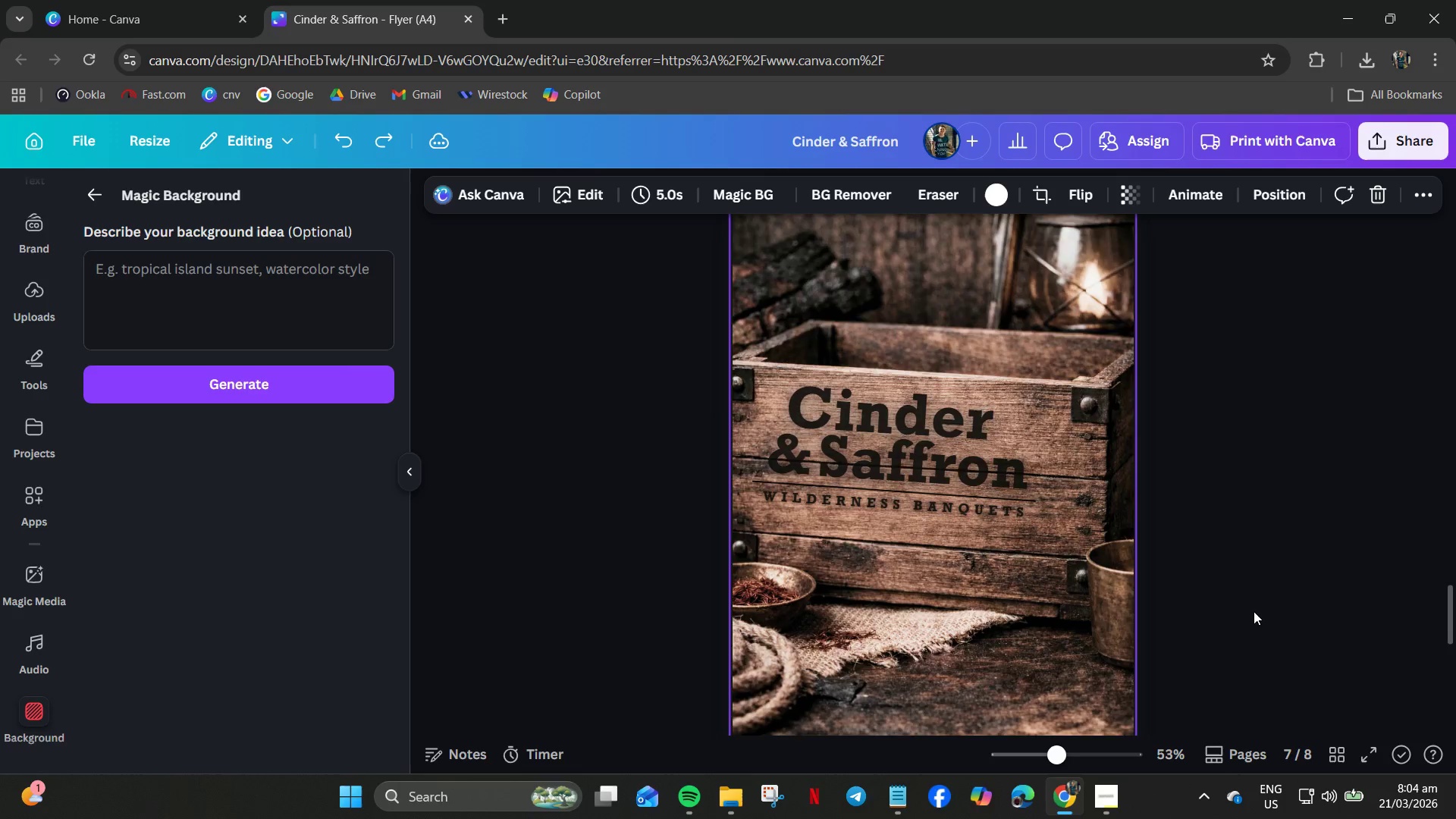 
key(Control+Z)
 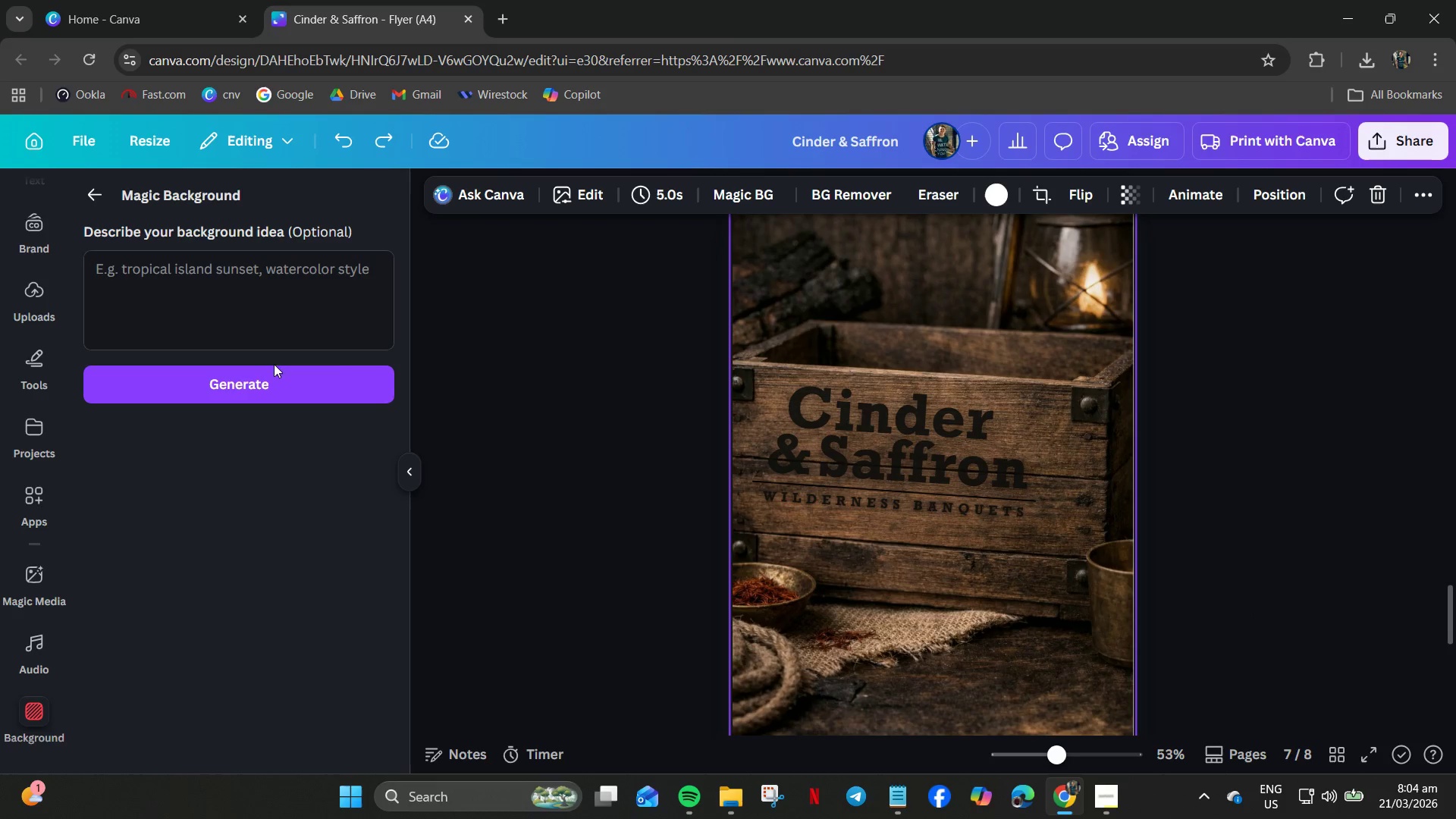 
key(Control+Z)
 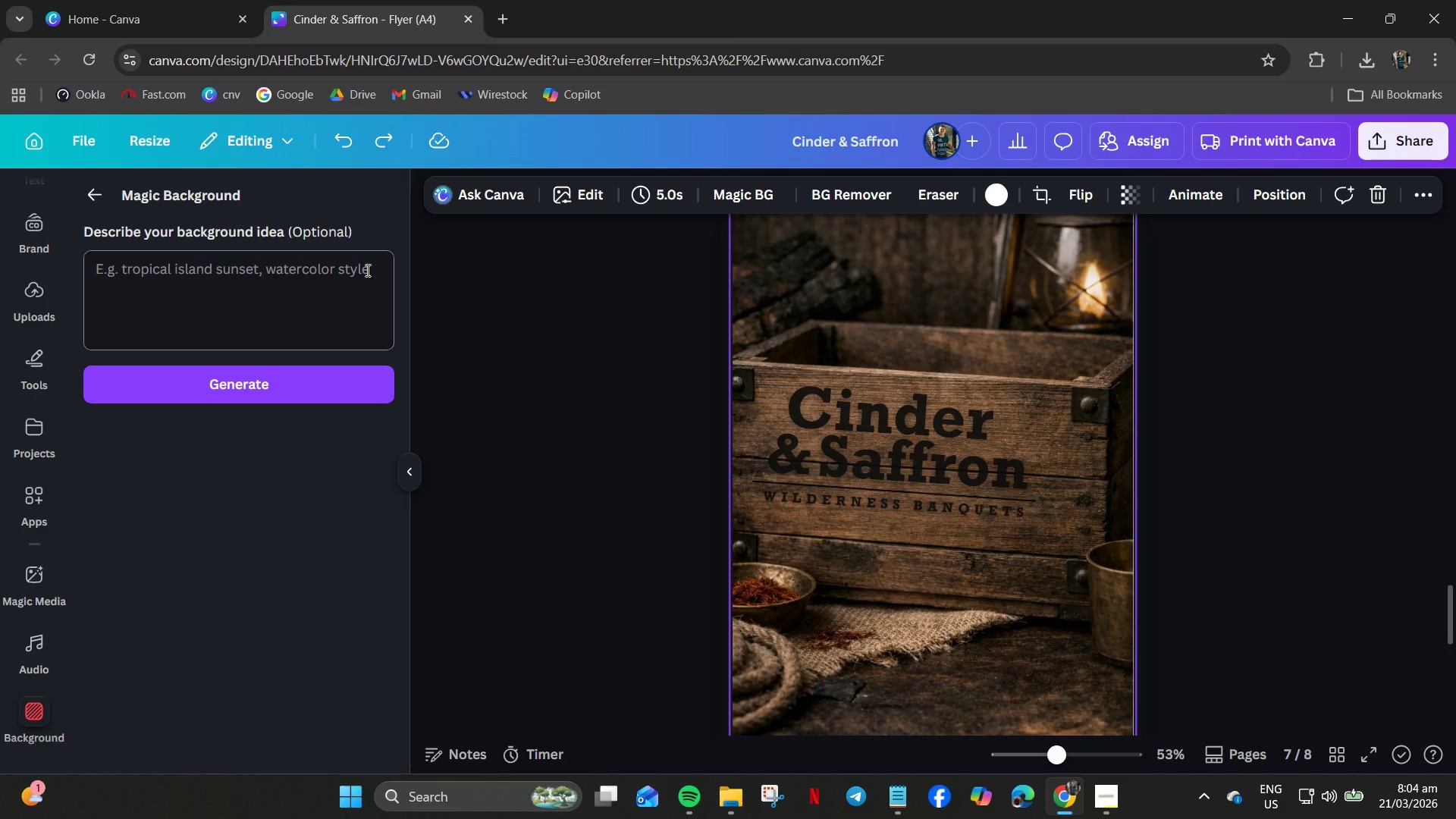 
key(Control+Y)
 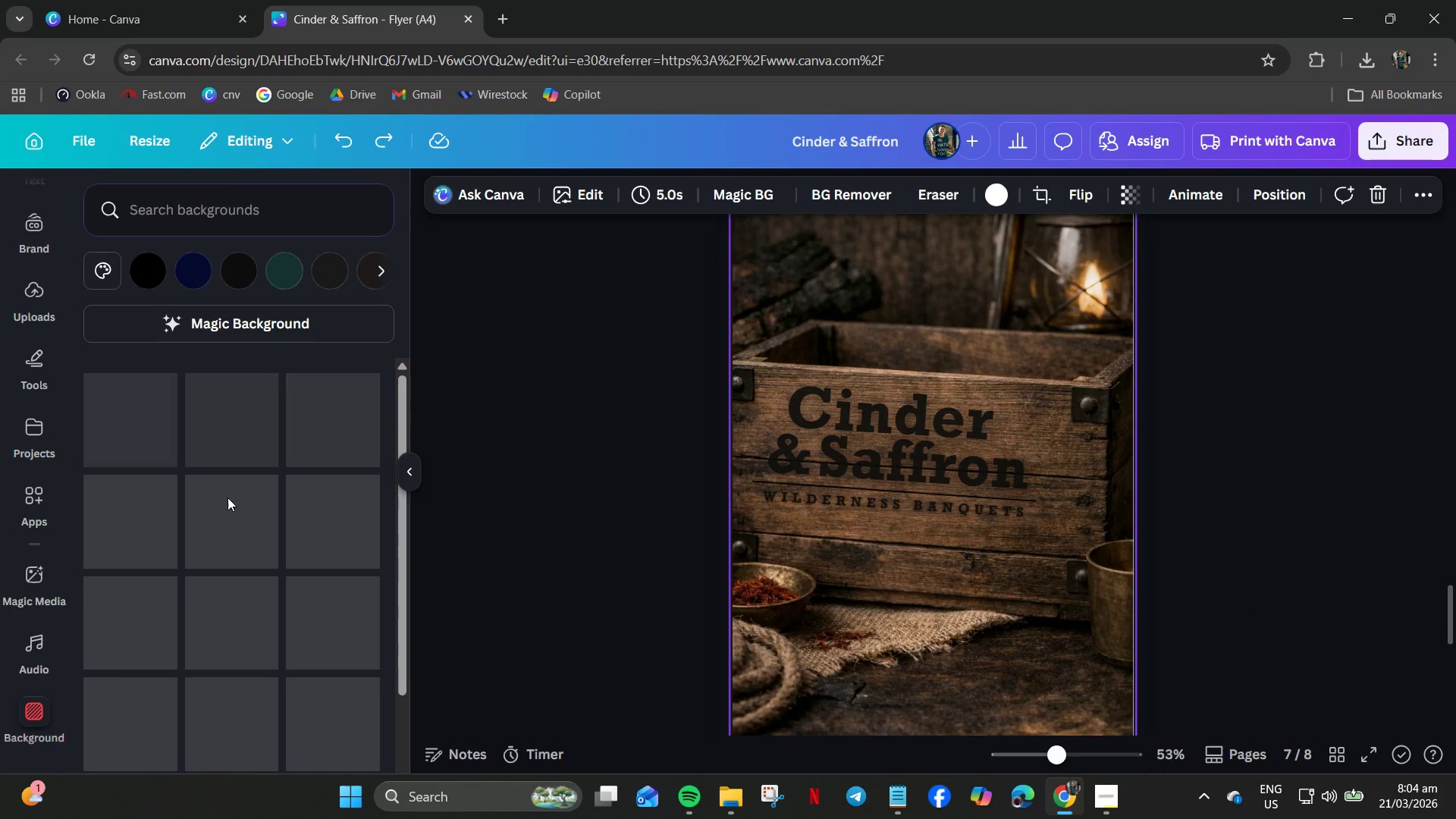 
mouse_move([247, 414])
 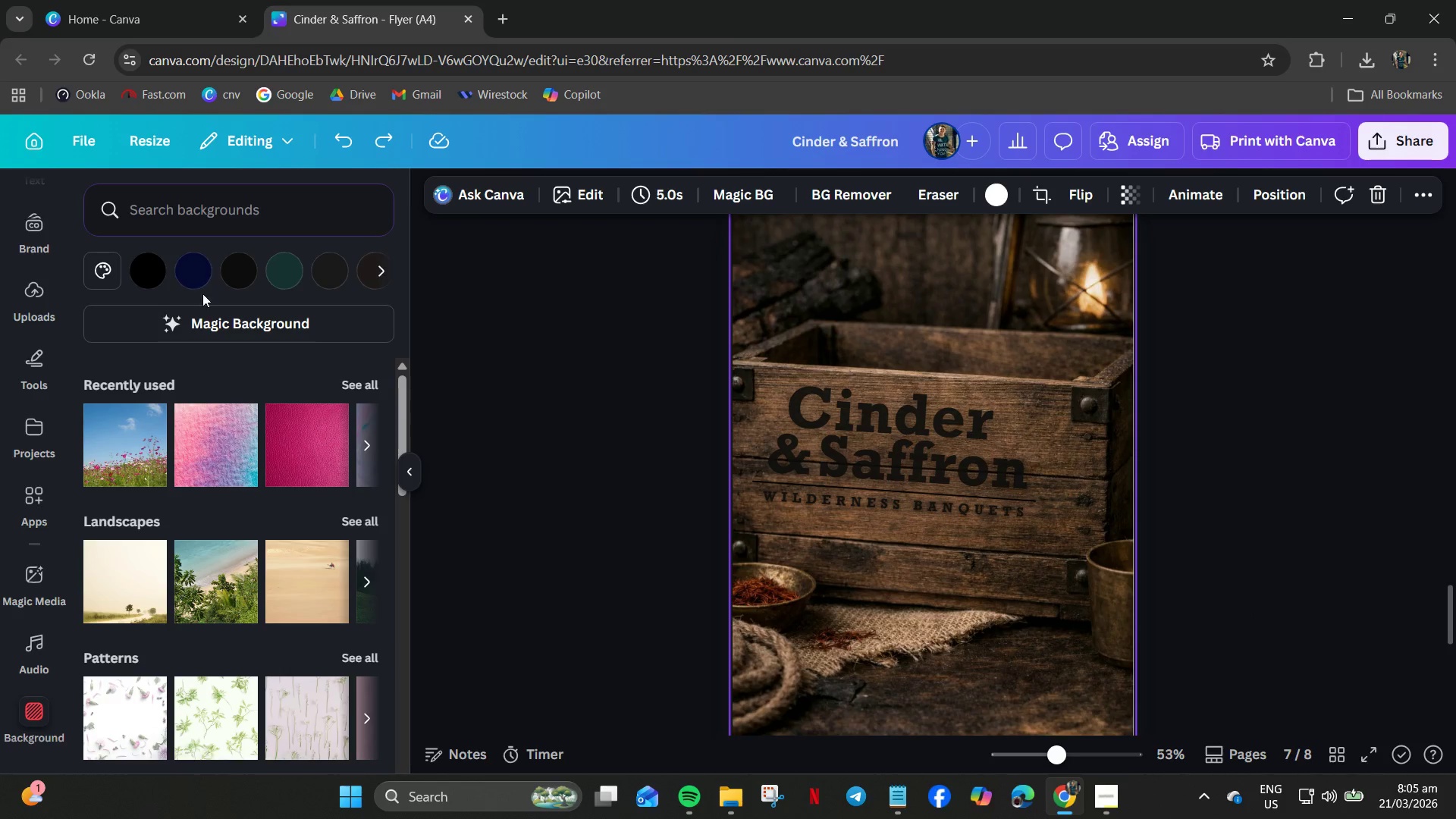 
scroll: coordinate [308, 526], scroll_direction: down, amount: 13.0
 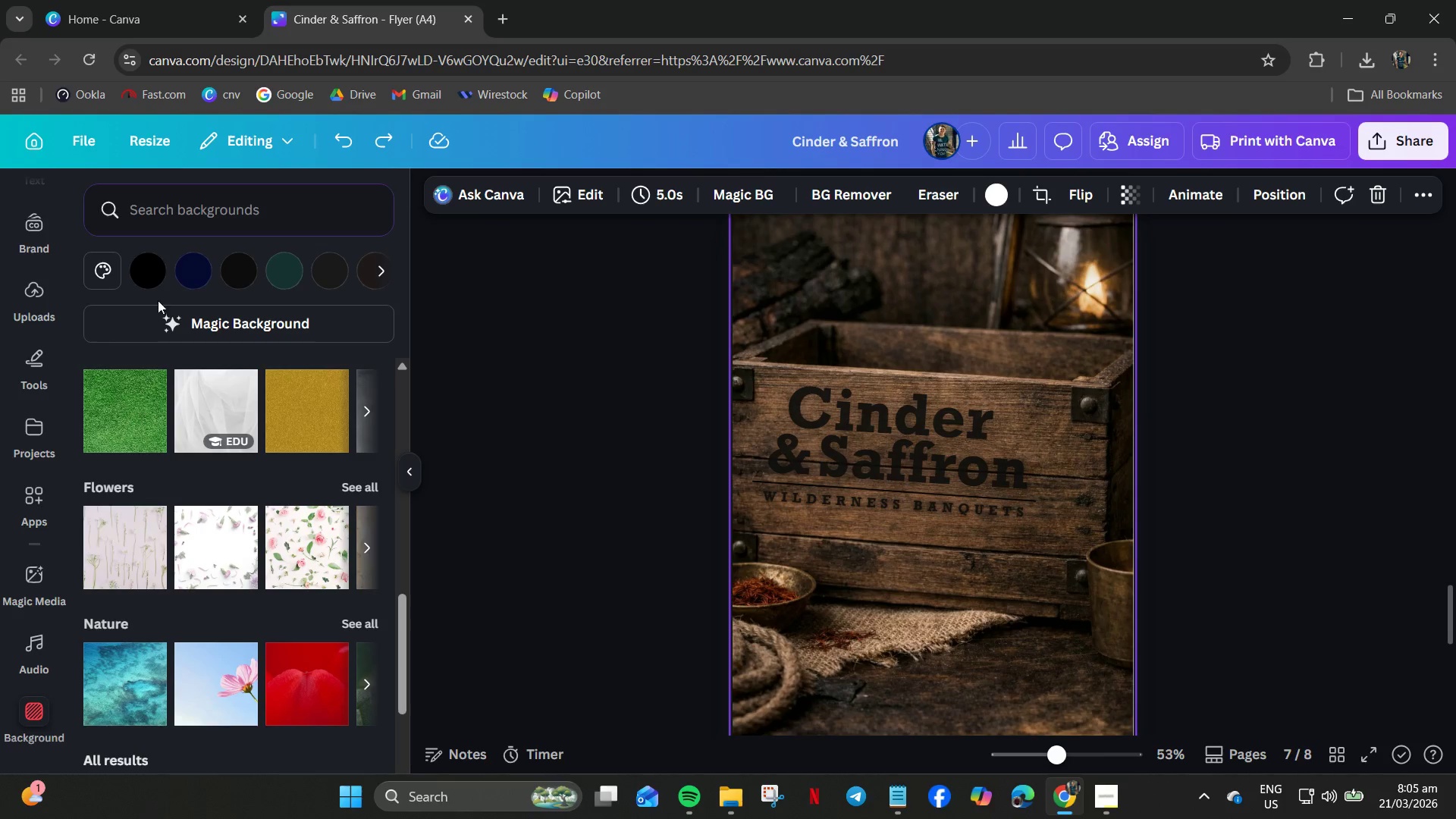 
scroll: coordinate [448, 262], scroll_direction: up, amount: 2.0
 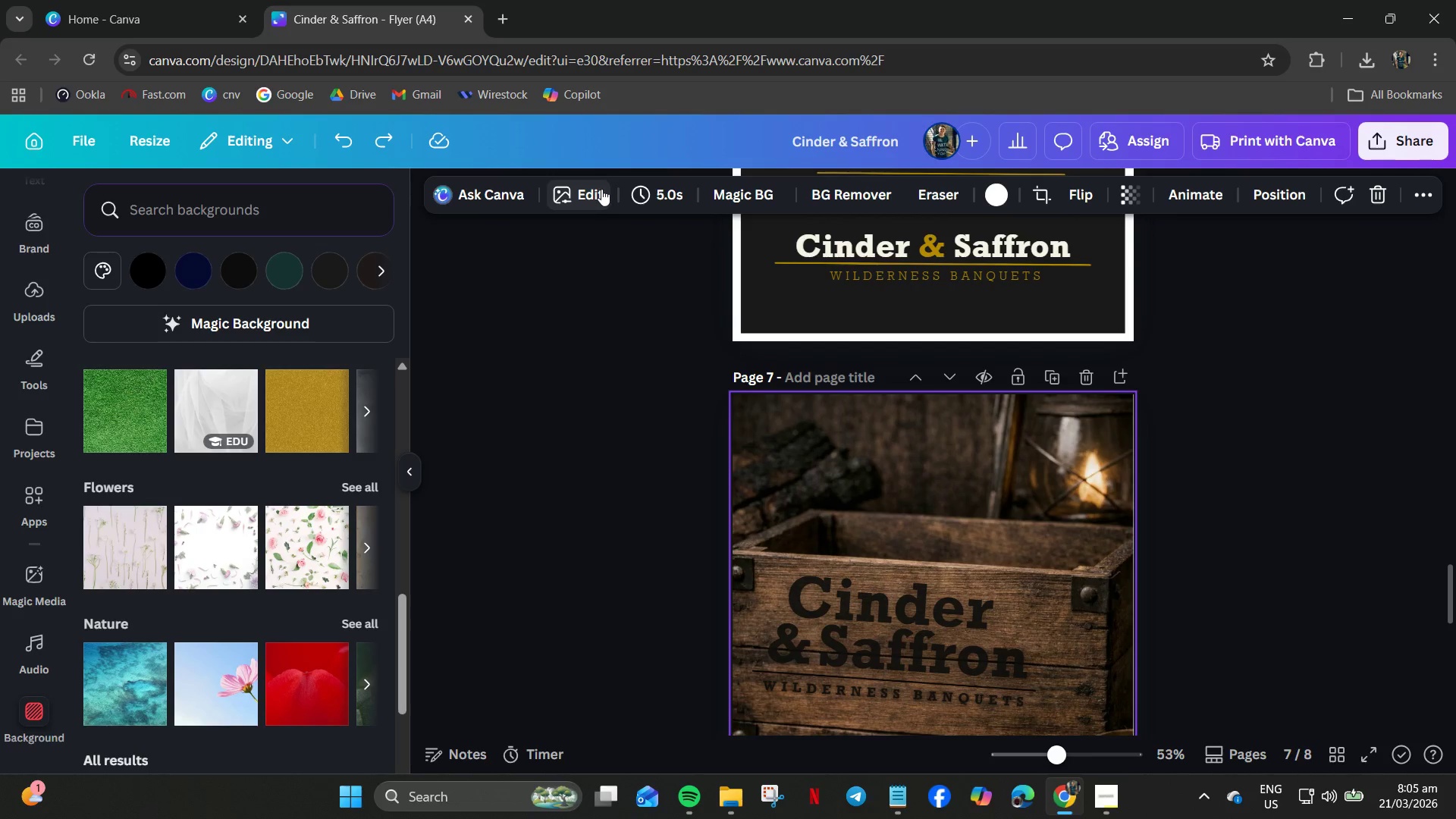 
left_click([601, 189])
 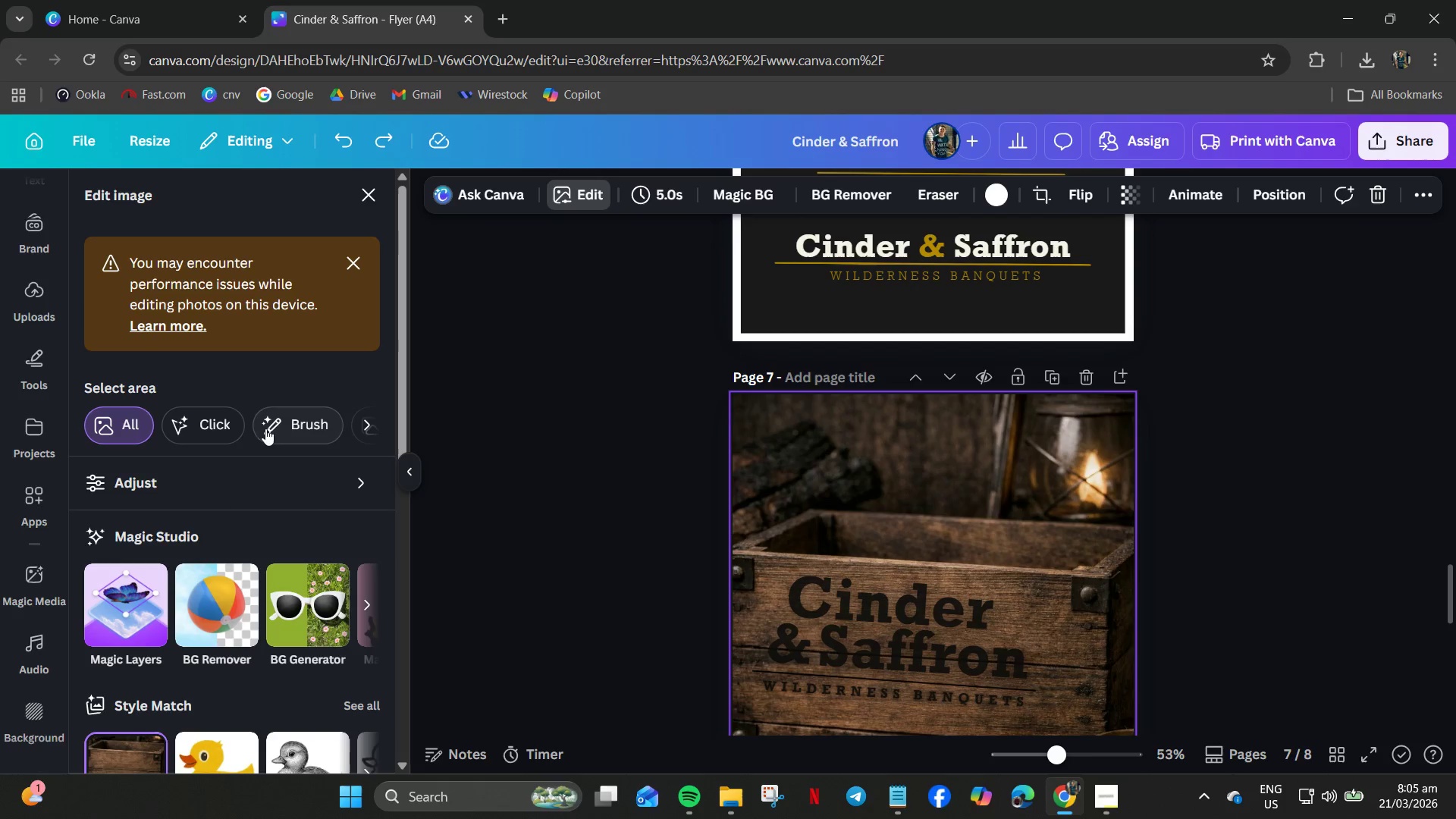 
scroll: coordinate [226, 482], scroll_direction: down, amount: 5.0
 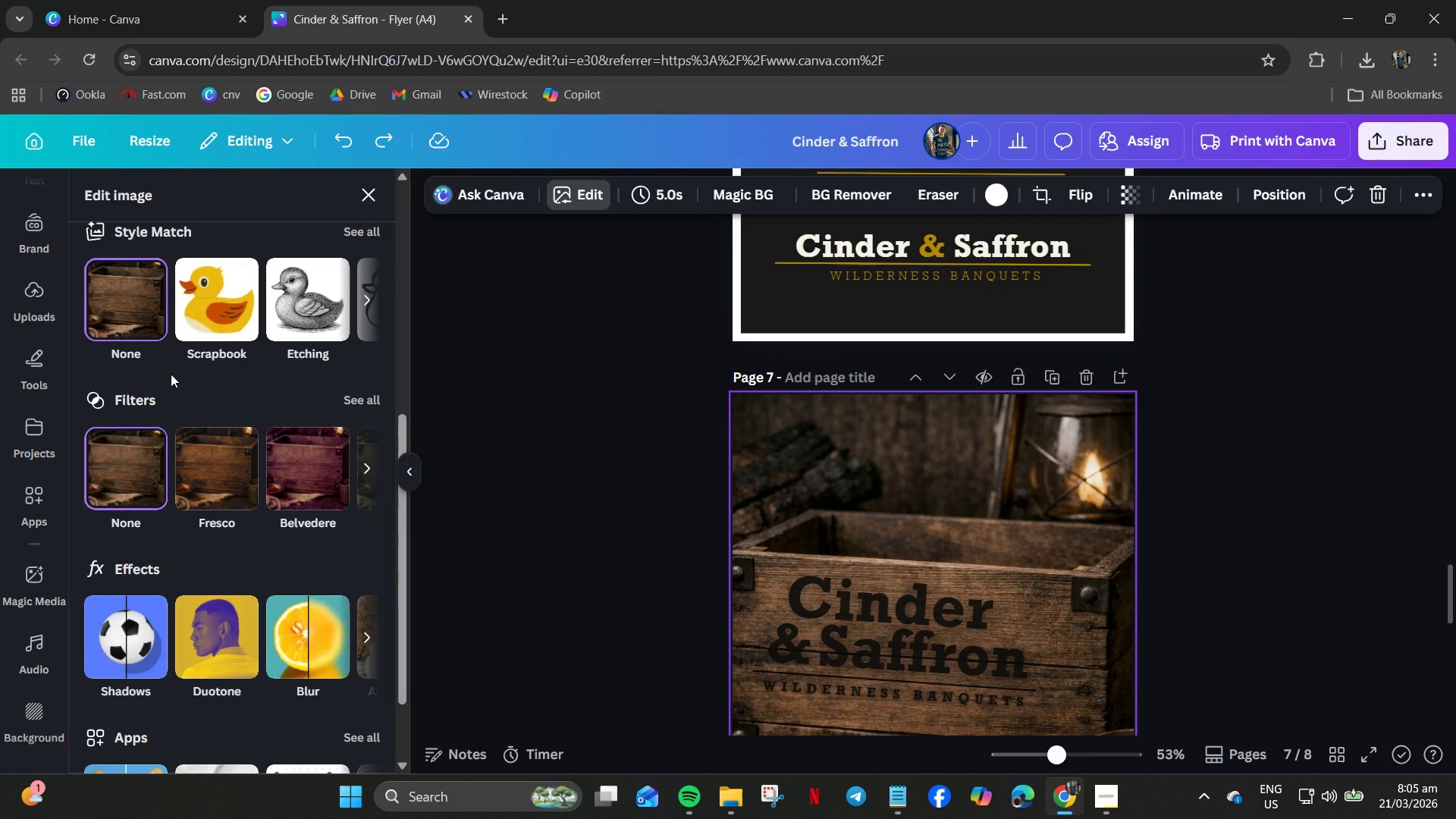 
scroll: coordinate [214, 373], scroll_direction: up, amount: 1.0
 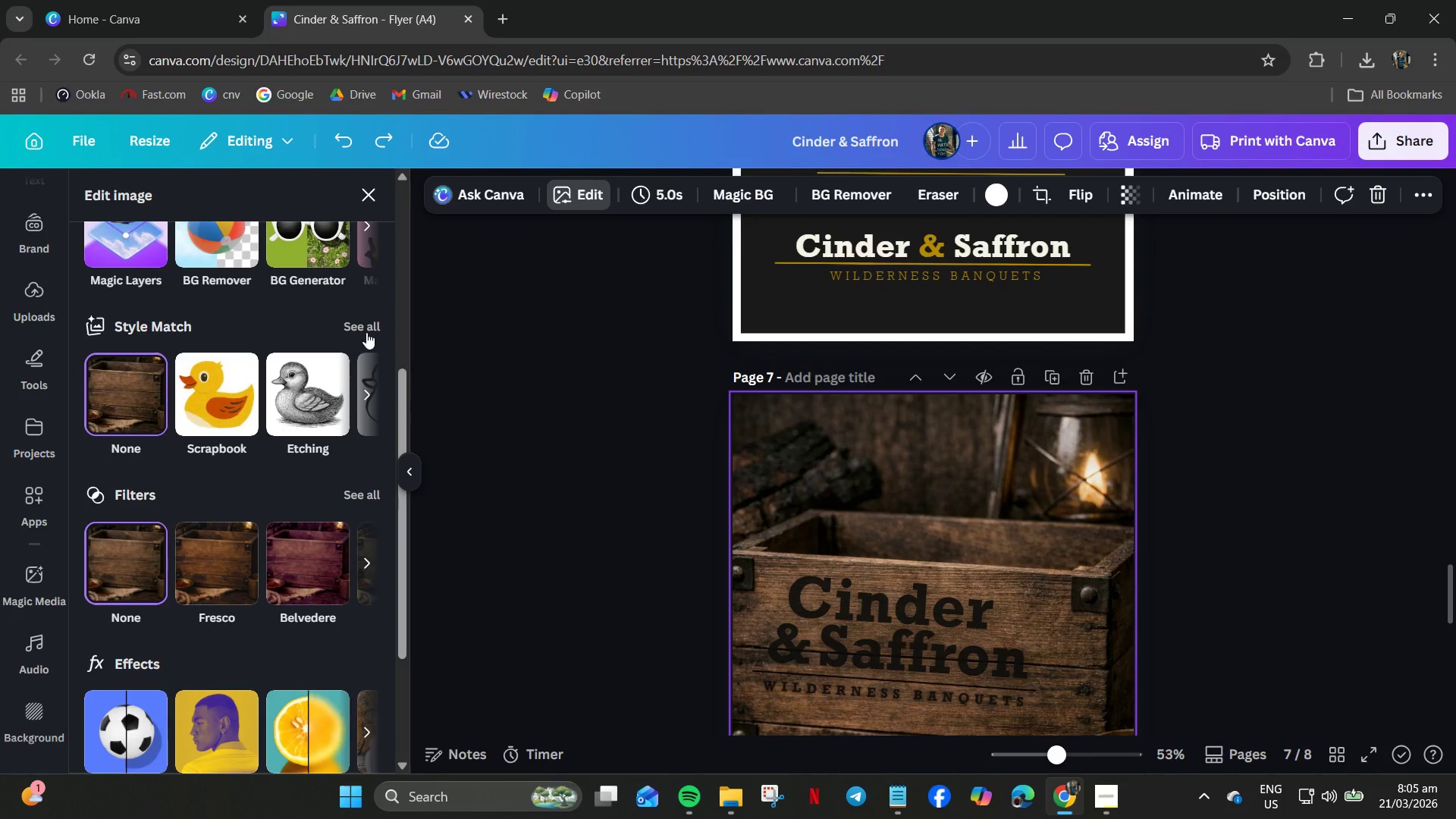 
left_click([363, 330])
 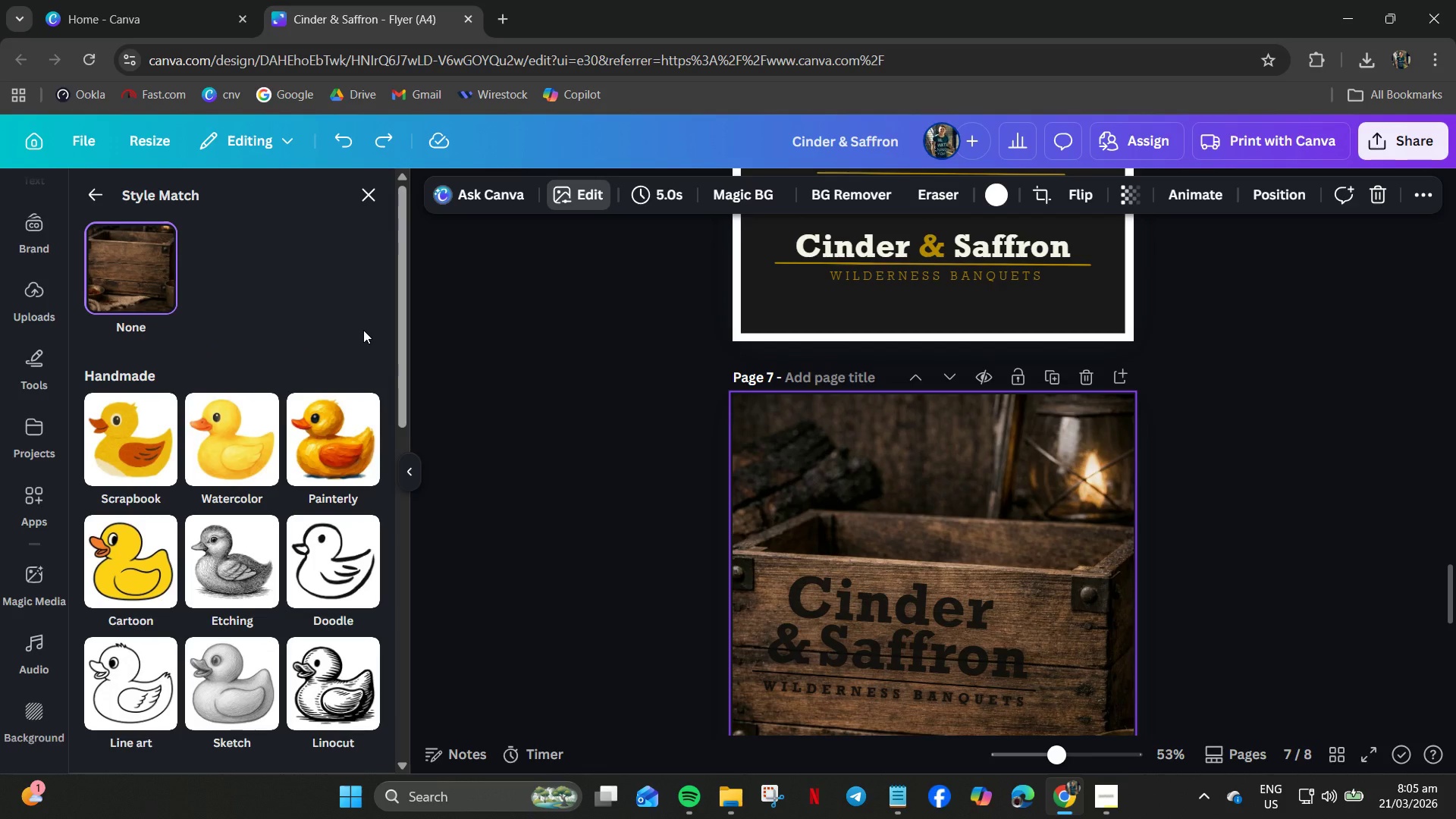 
scroll: coordinate [356, 406], scroll_direction: down, amount: 13.0
 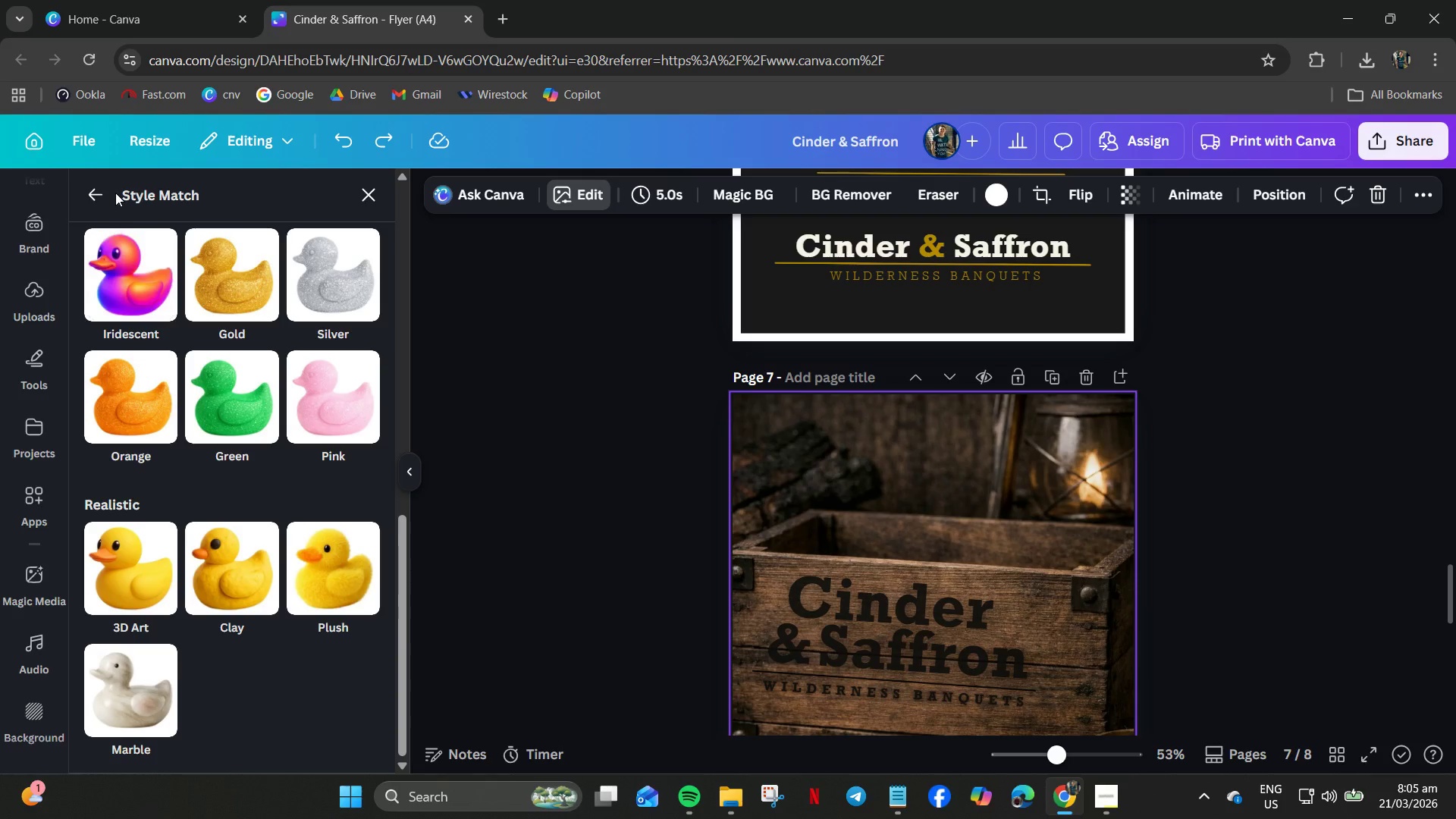 
left_click([98, 193])
 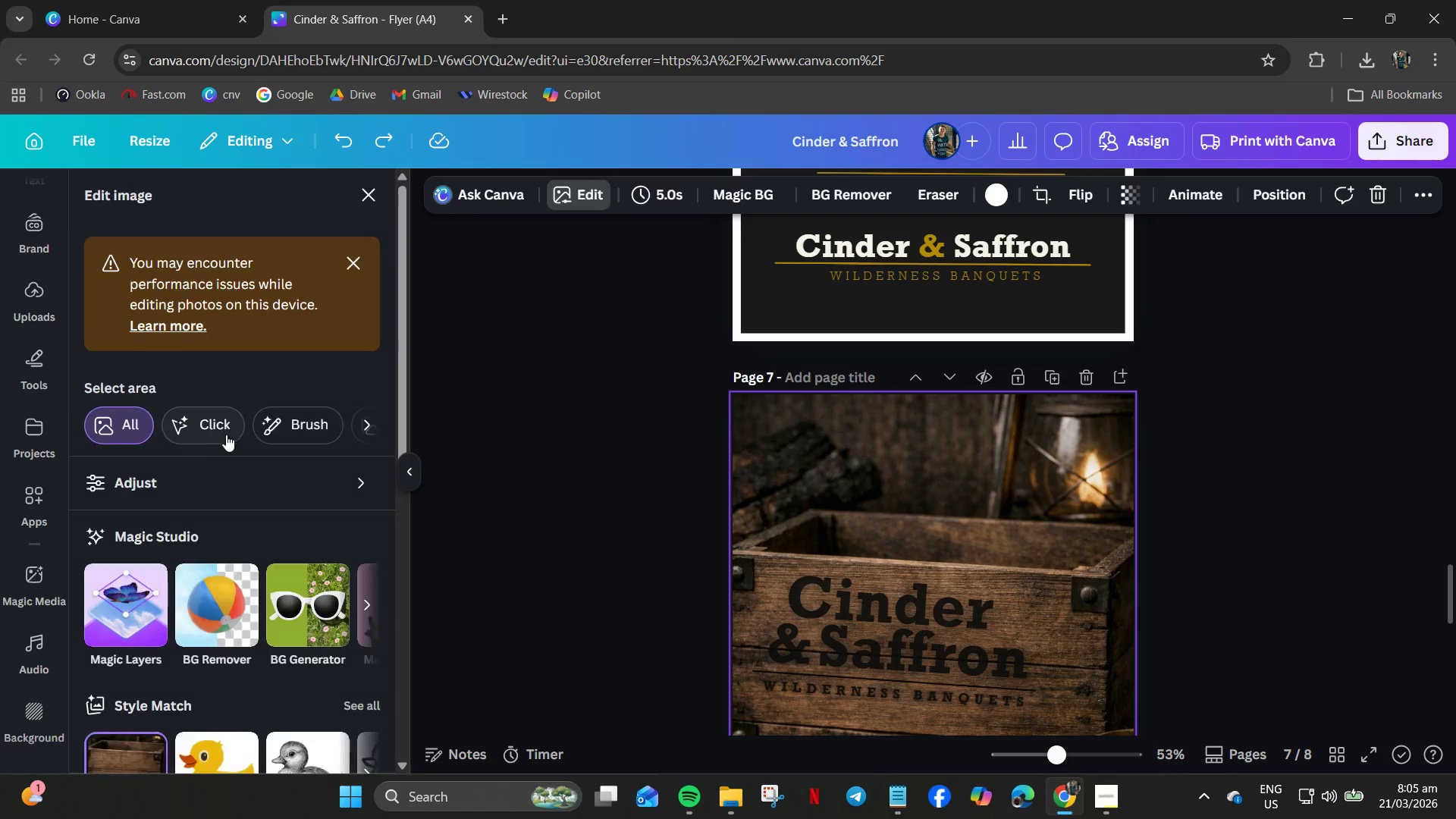 
scroll: coordinate [287, 565], scroll_direction: down, amount: 9.0
 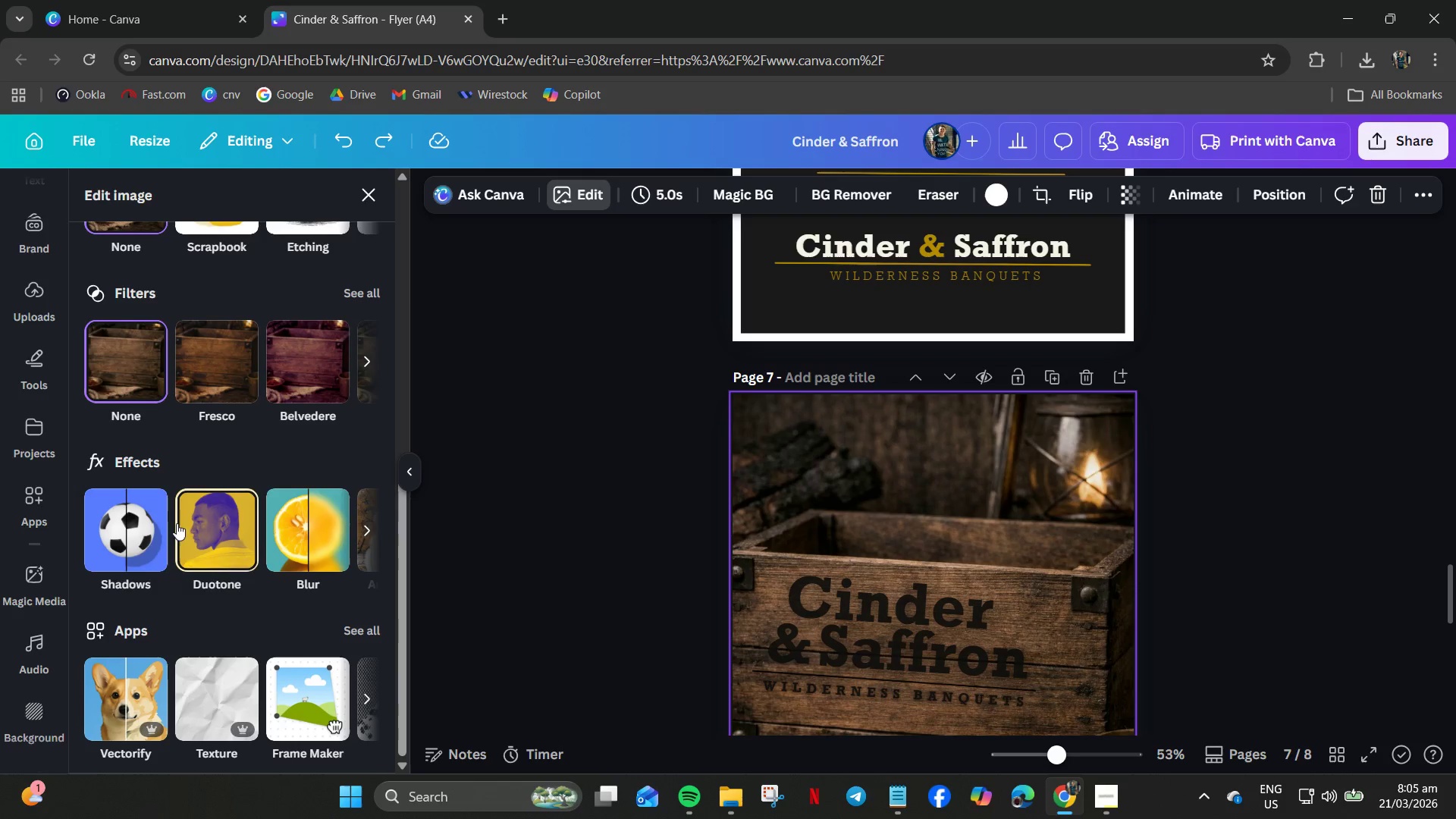 
left_click([147, 532])
 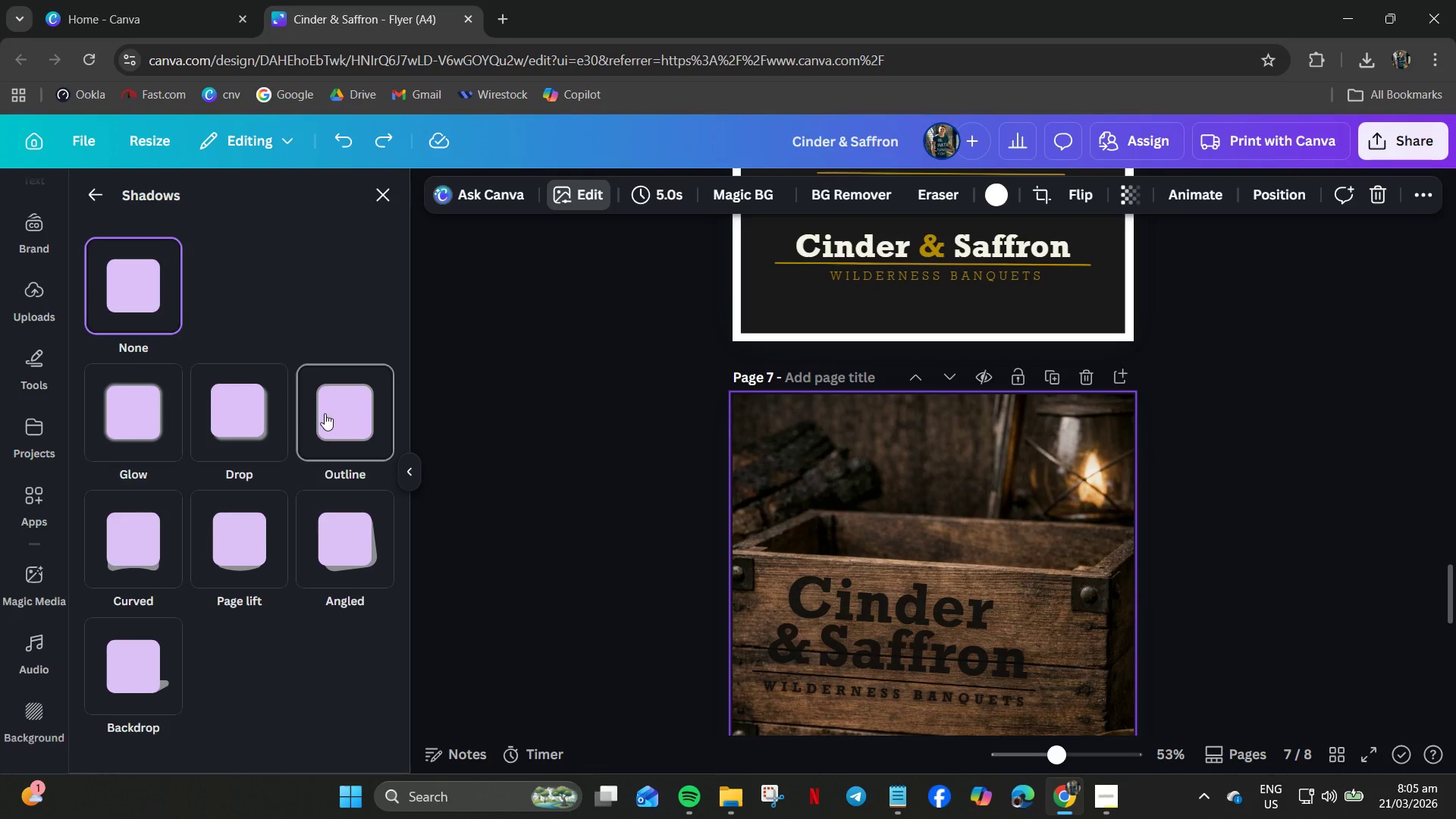 
left_click([331, 413])
 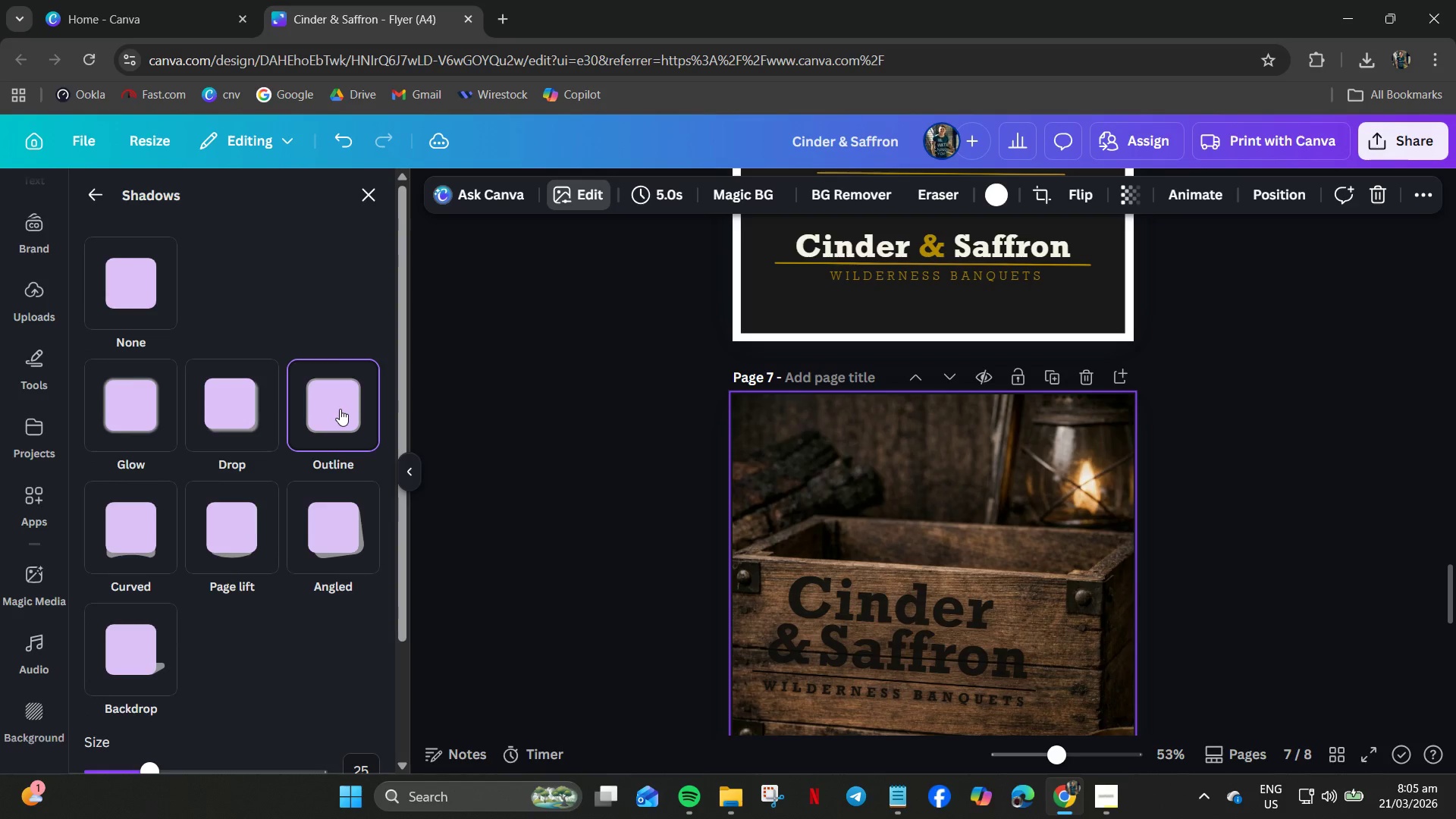 
scroll: coordinate [840, 639], scroll_direction: down, amount: 3.0
 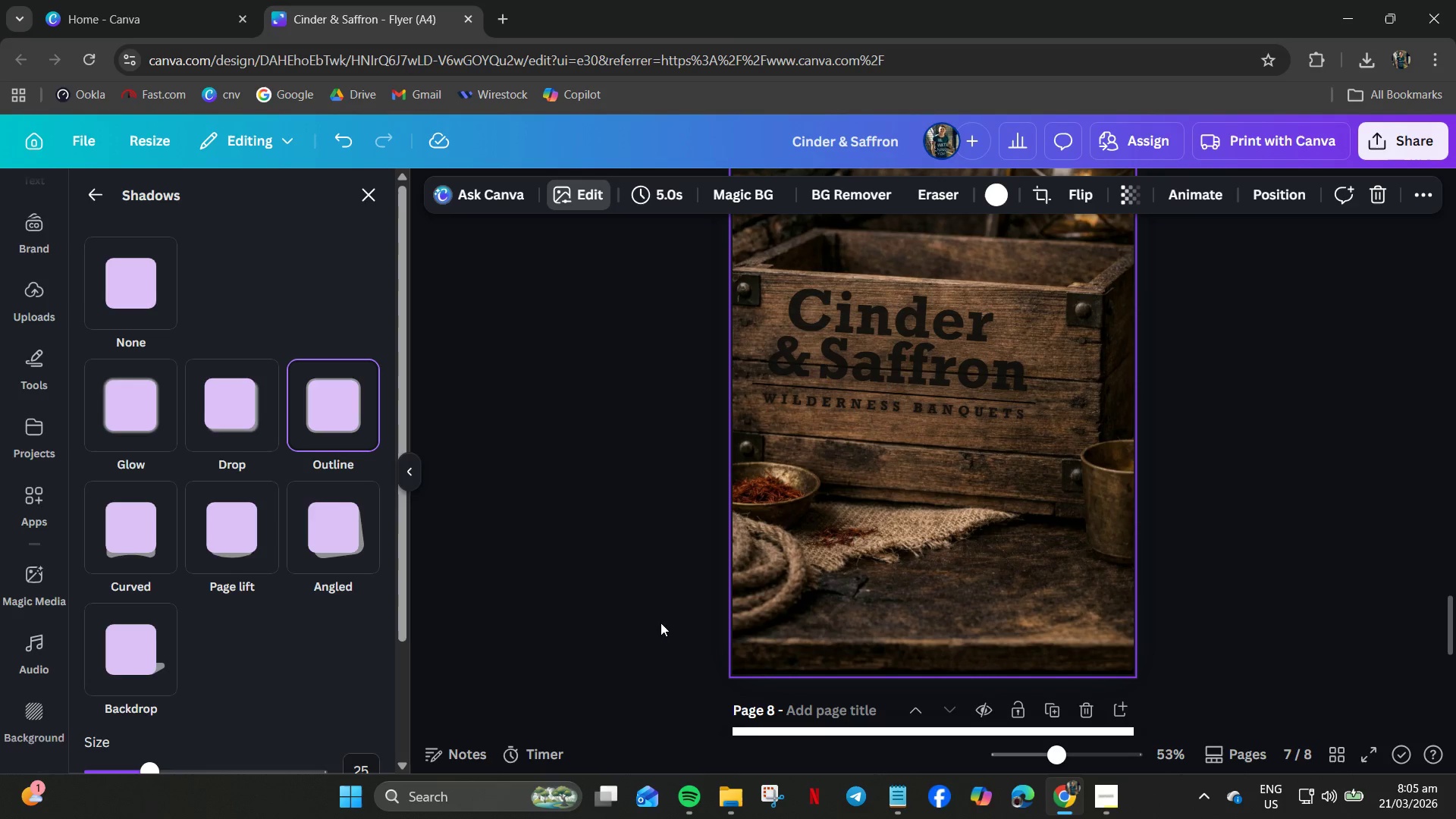 
wait(5.75)
 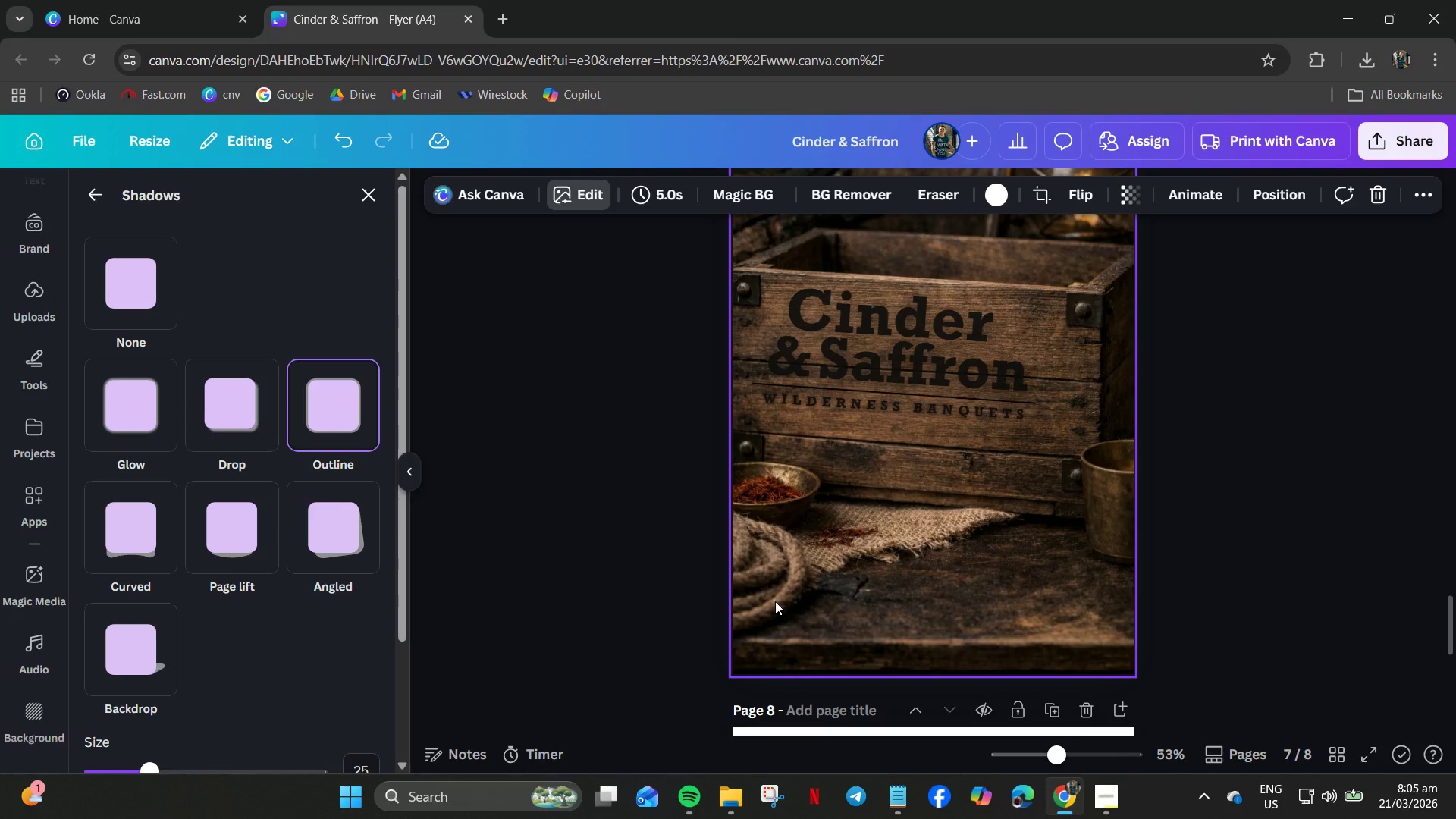 
left_click([336, 538])
 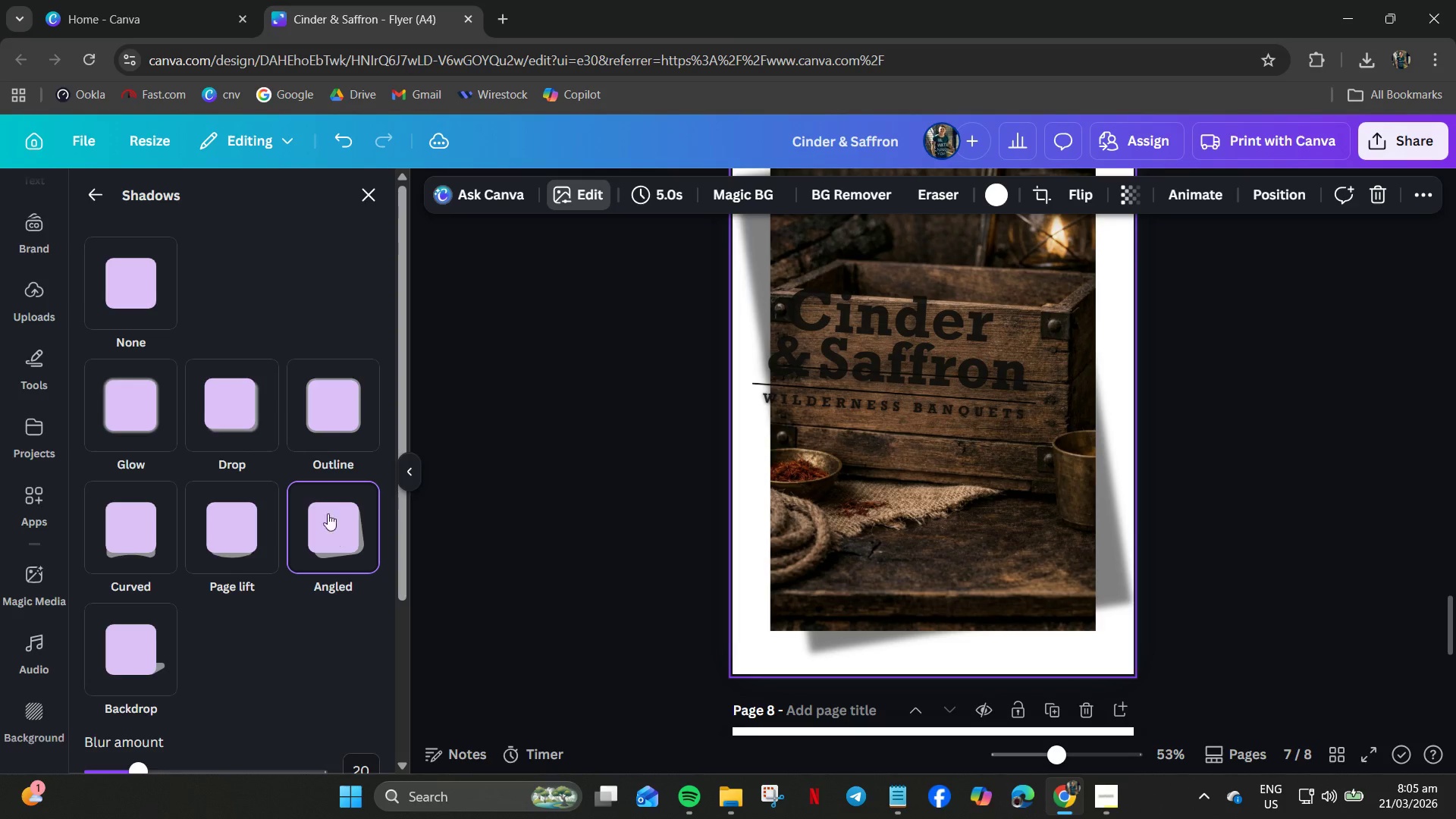 
left_click([229, 420])
 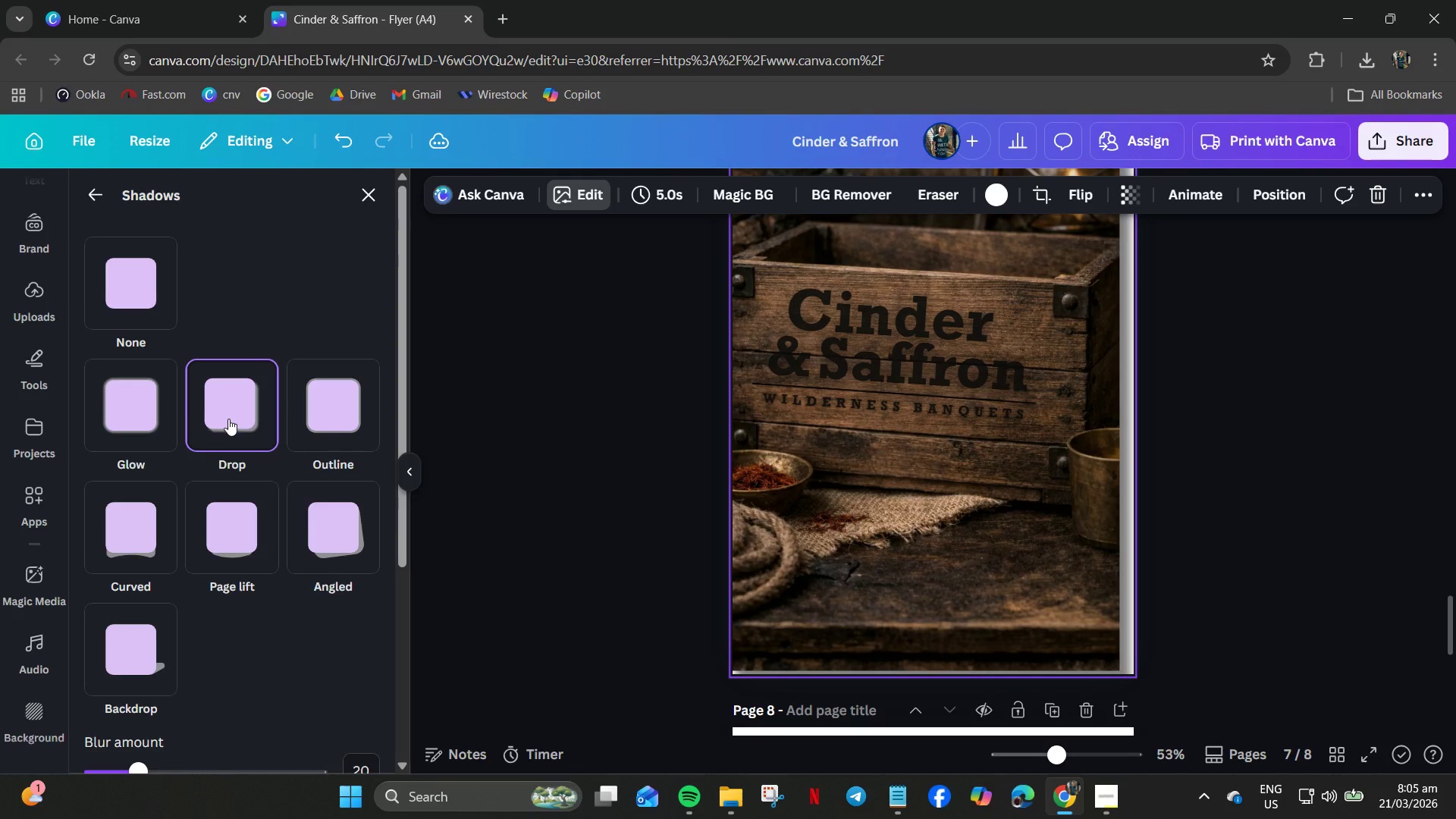 
left_click([152, 416])
 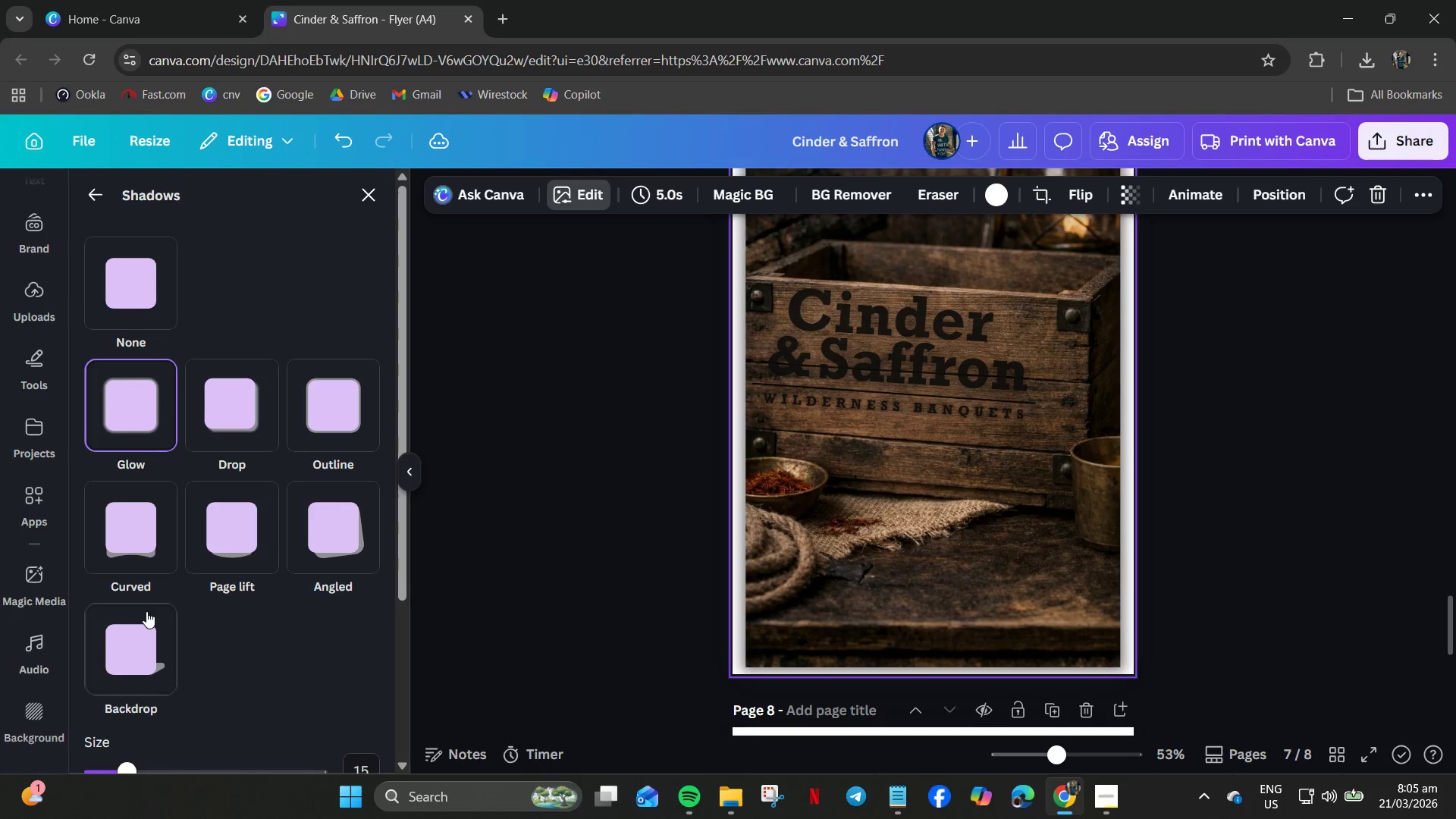 
left_click([133, 539])
 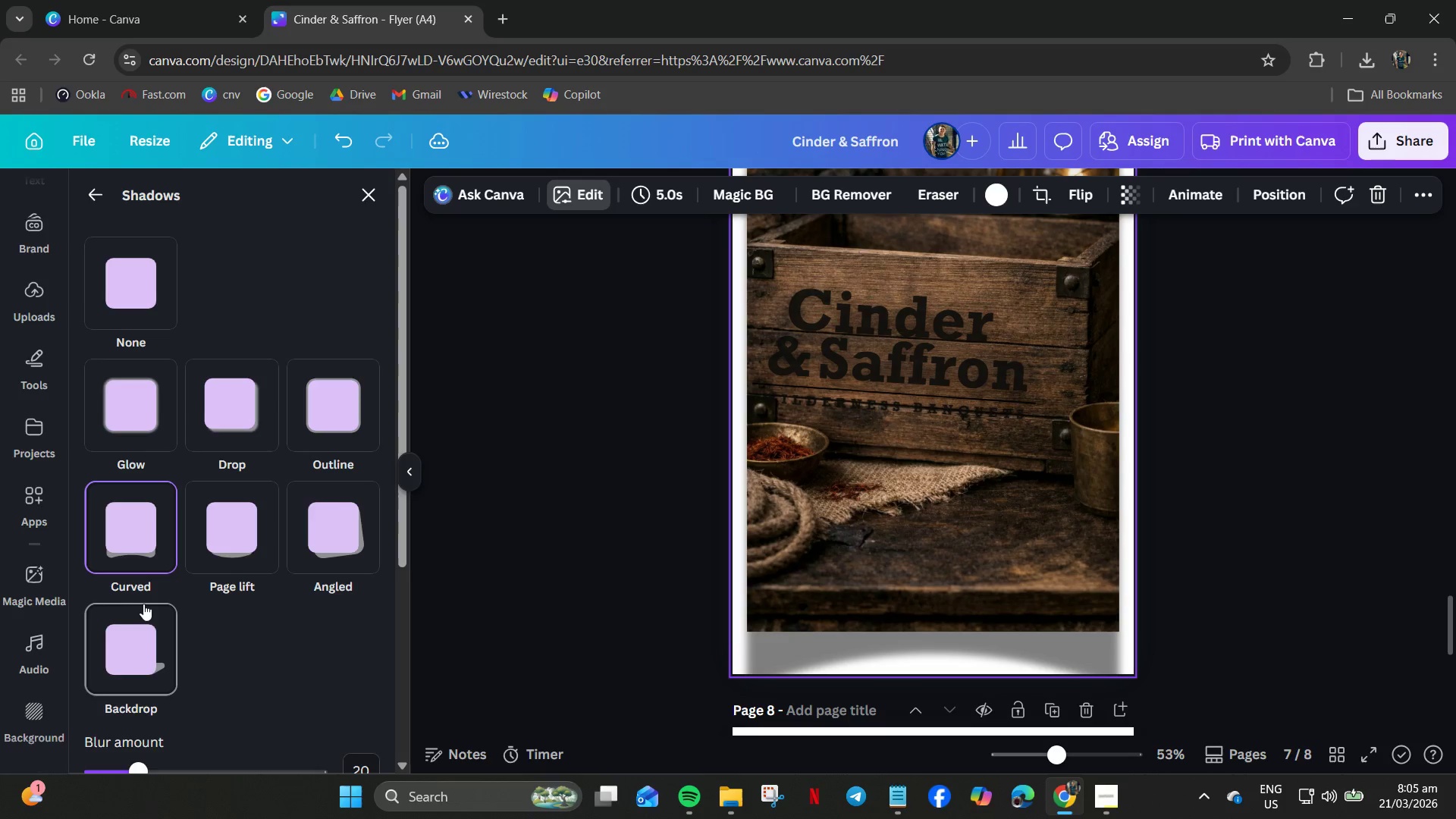 
left_click([122, 672])
 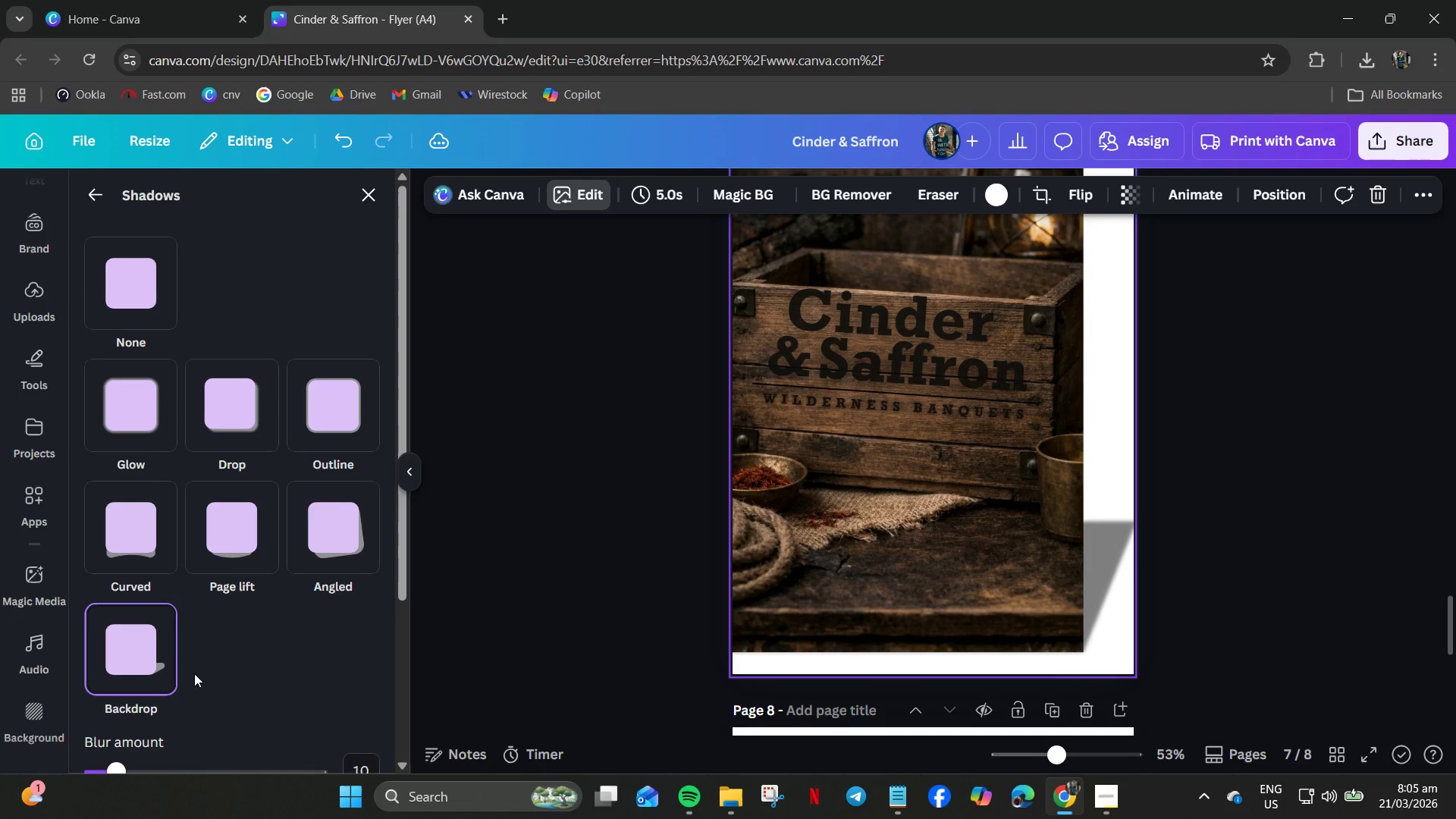 
left_click([344, 452])
 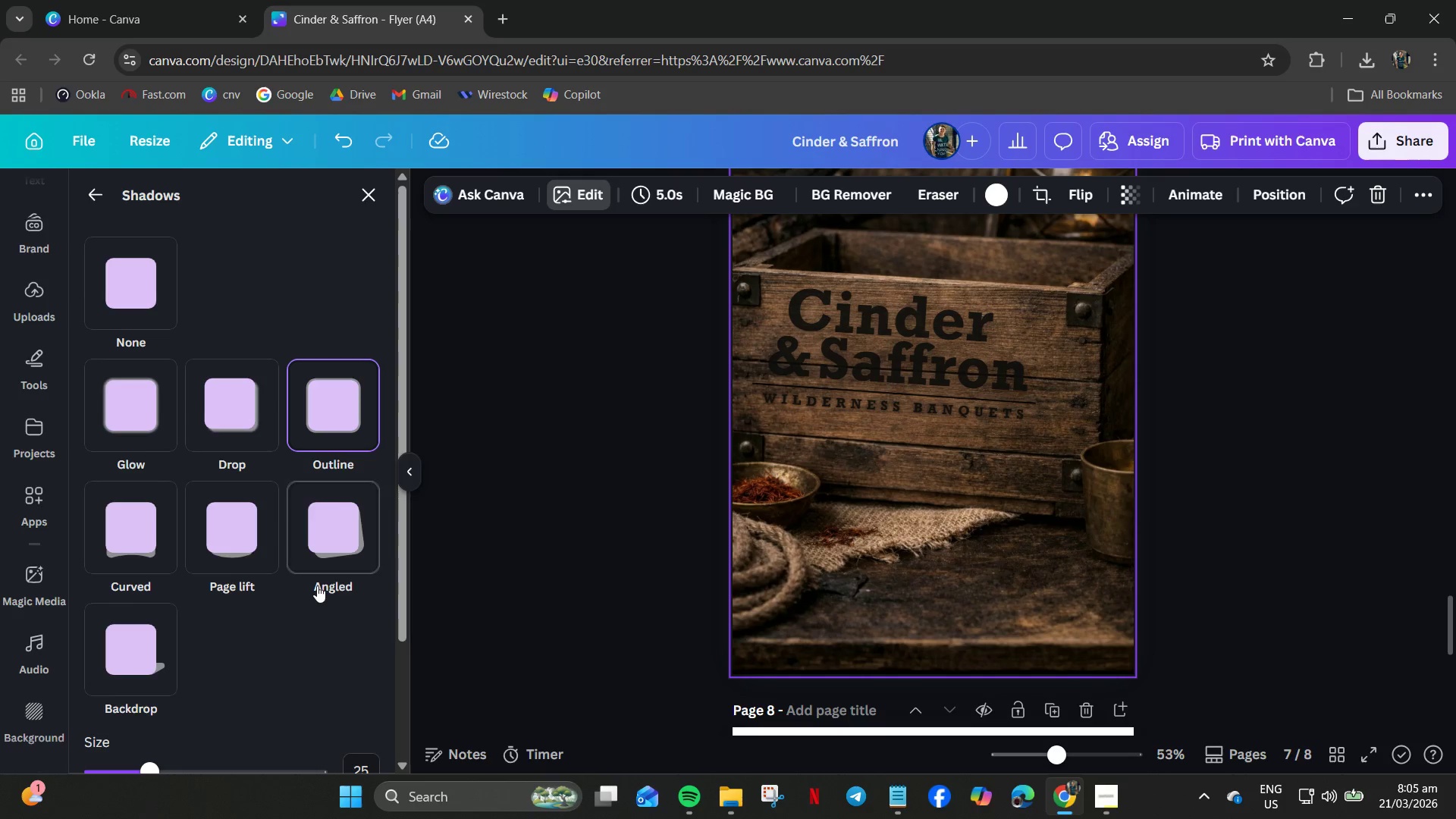 
hold_key(key=ControlLeft, duration=0.36)
 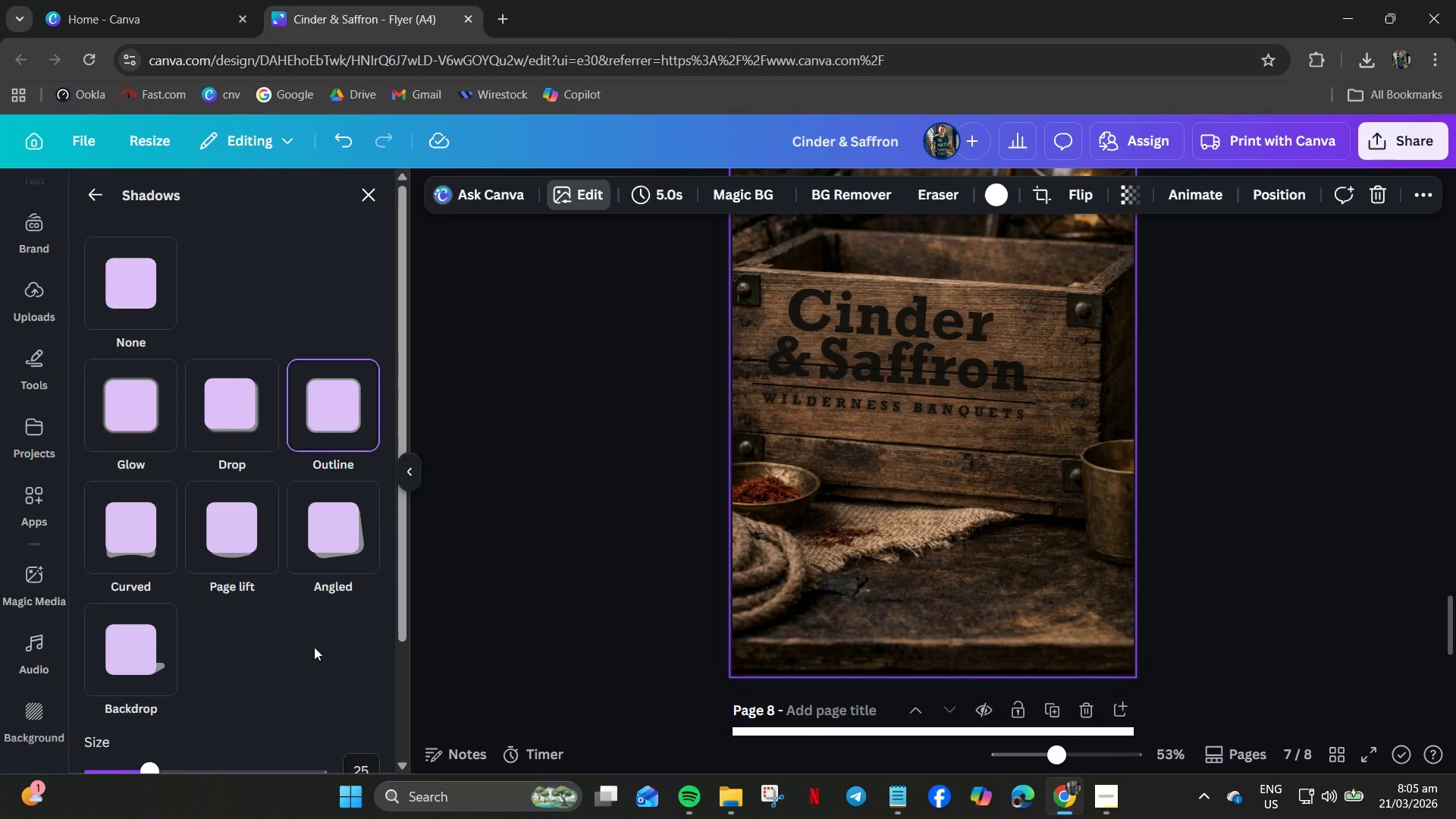 
scroll: coordinate [312, 651], scroll_direction: down, amount: 4.0
 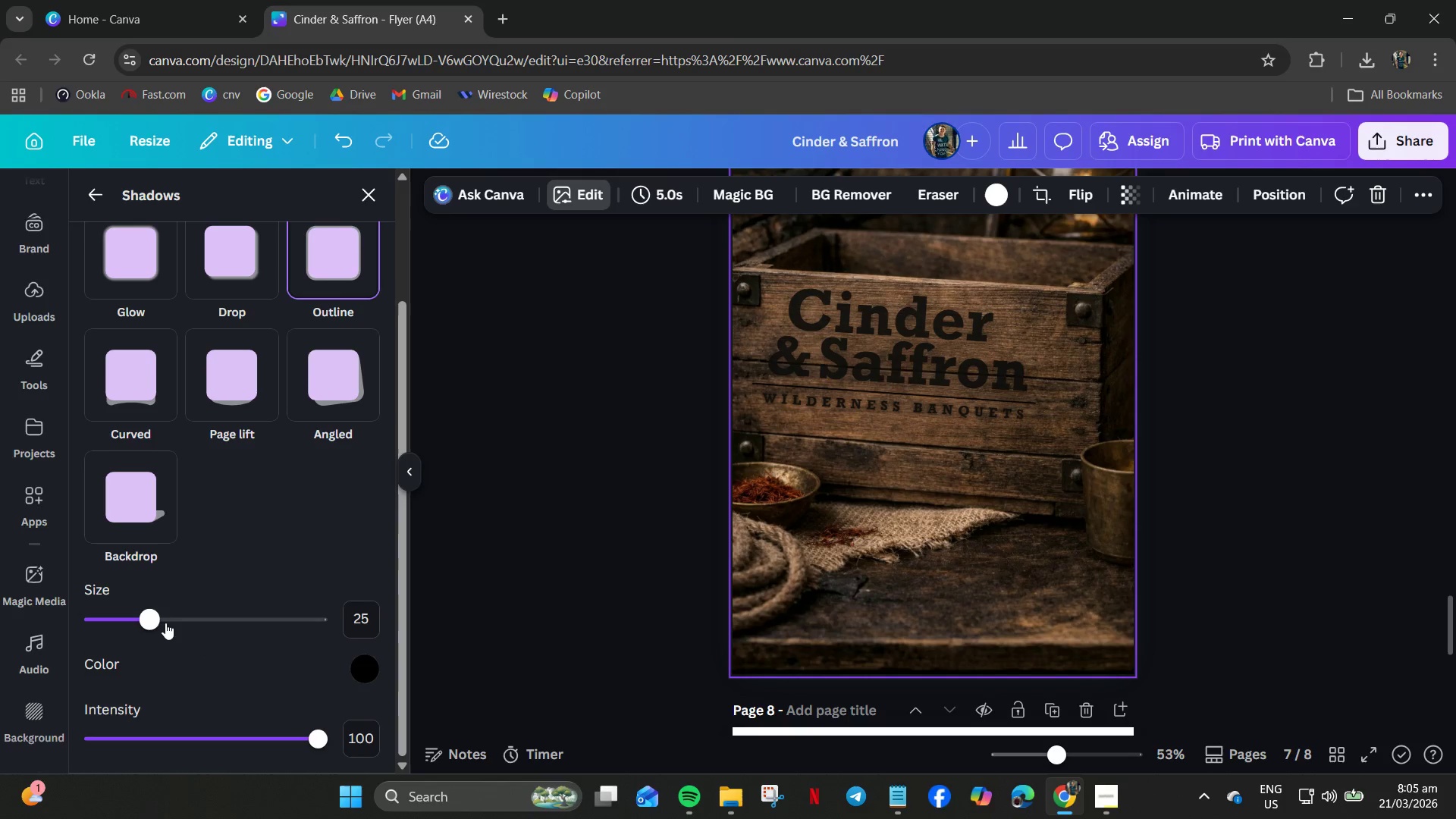 
left_click_drag(start_coordinate=[154, 617], to_coordinate=[0, 629])
 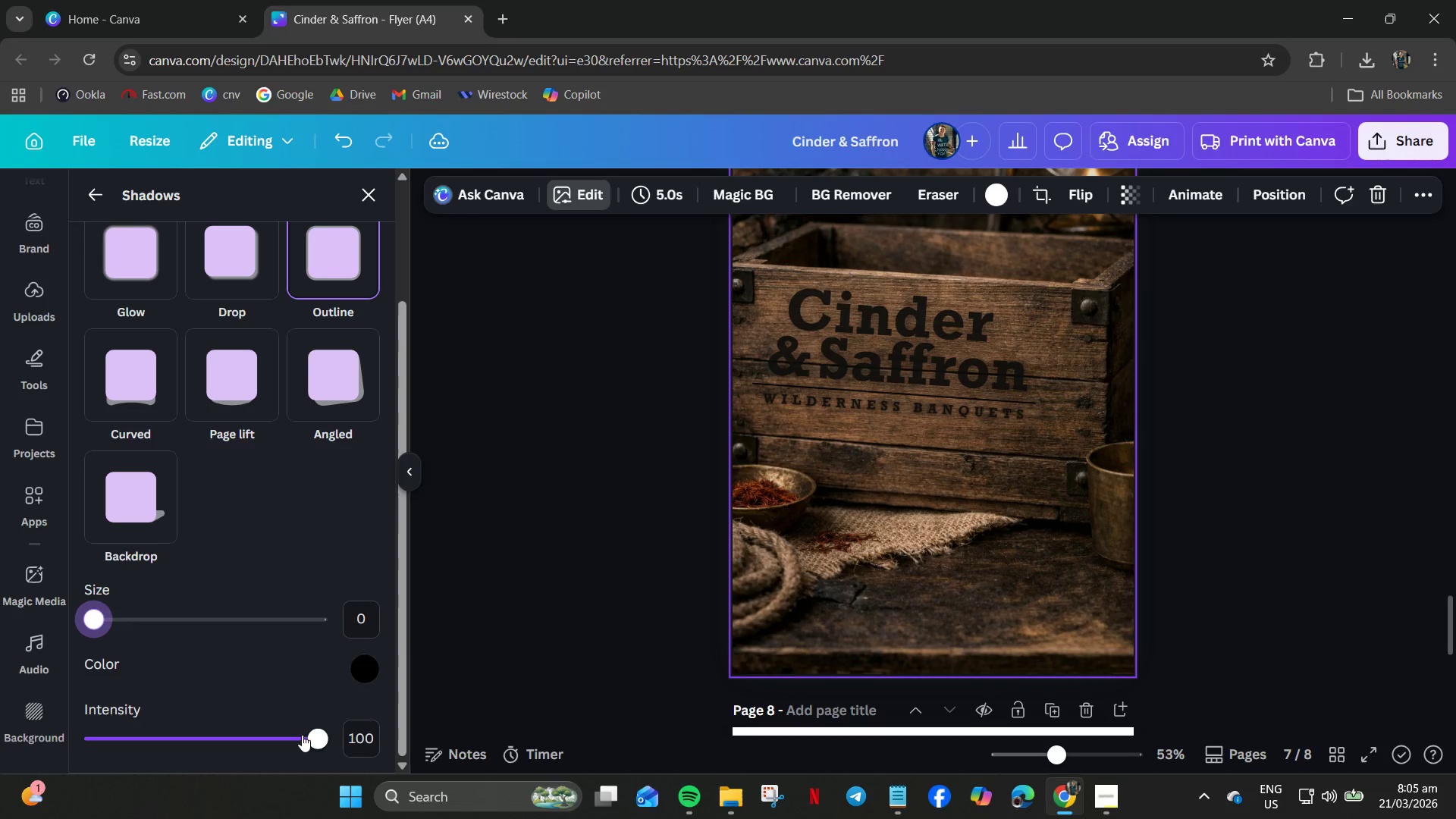 
left_click_drag(start_coordinate=[312, 734], to_coordinate=[0, 728])
 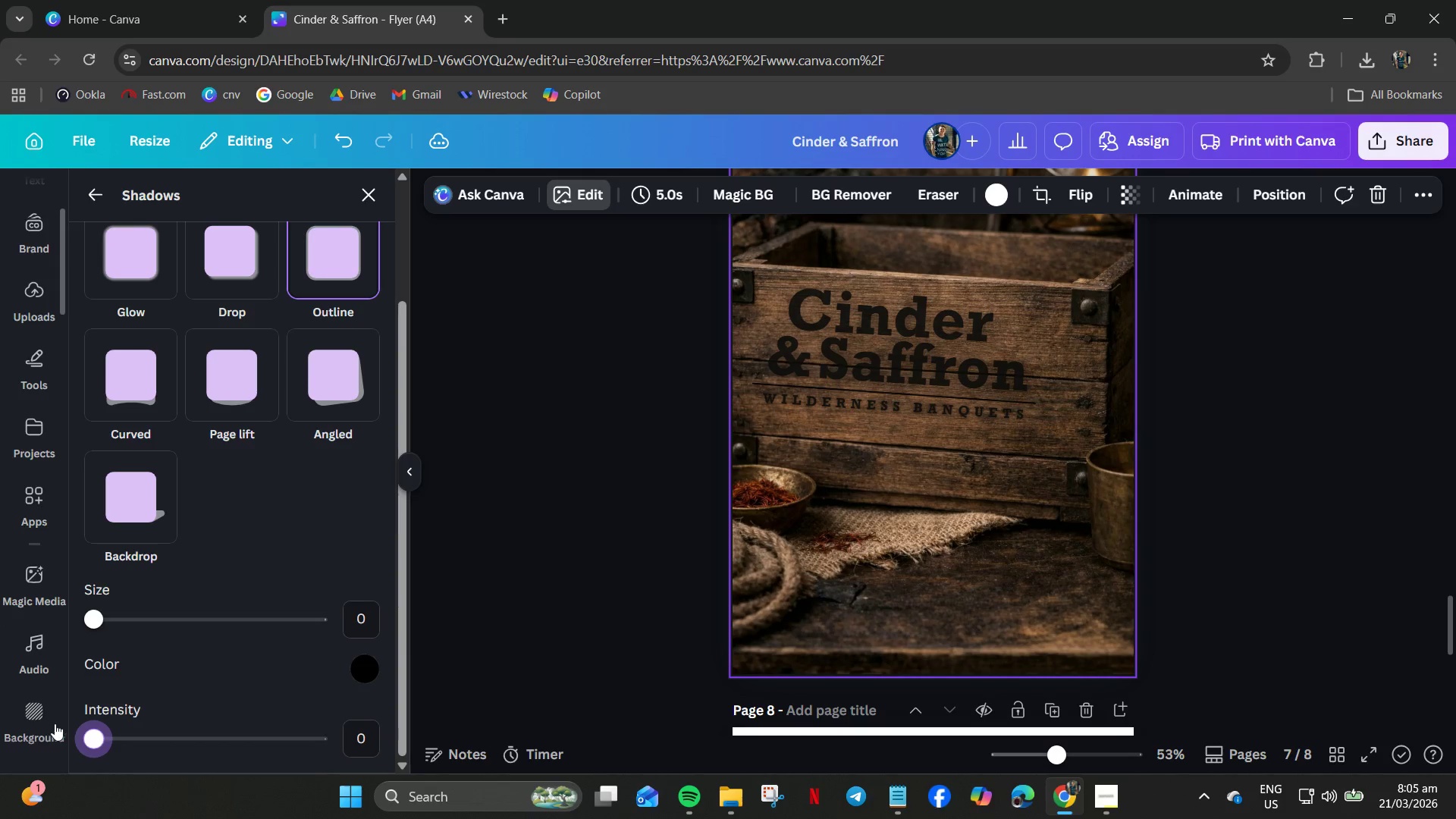 
left_click_drag(start_coordinate=[100, 741], to_coordinate=[477, 734])
 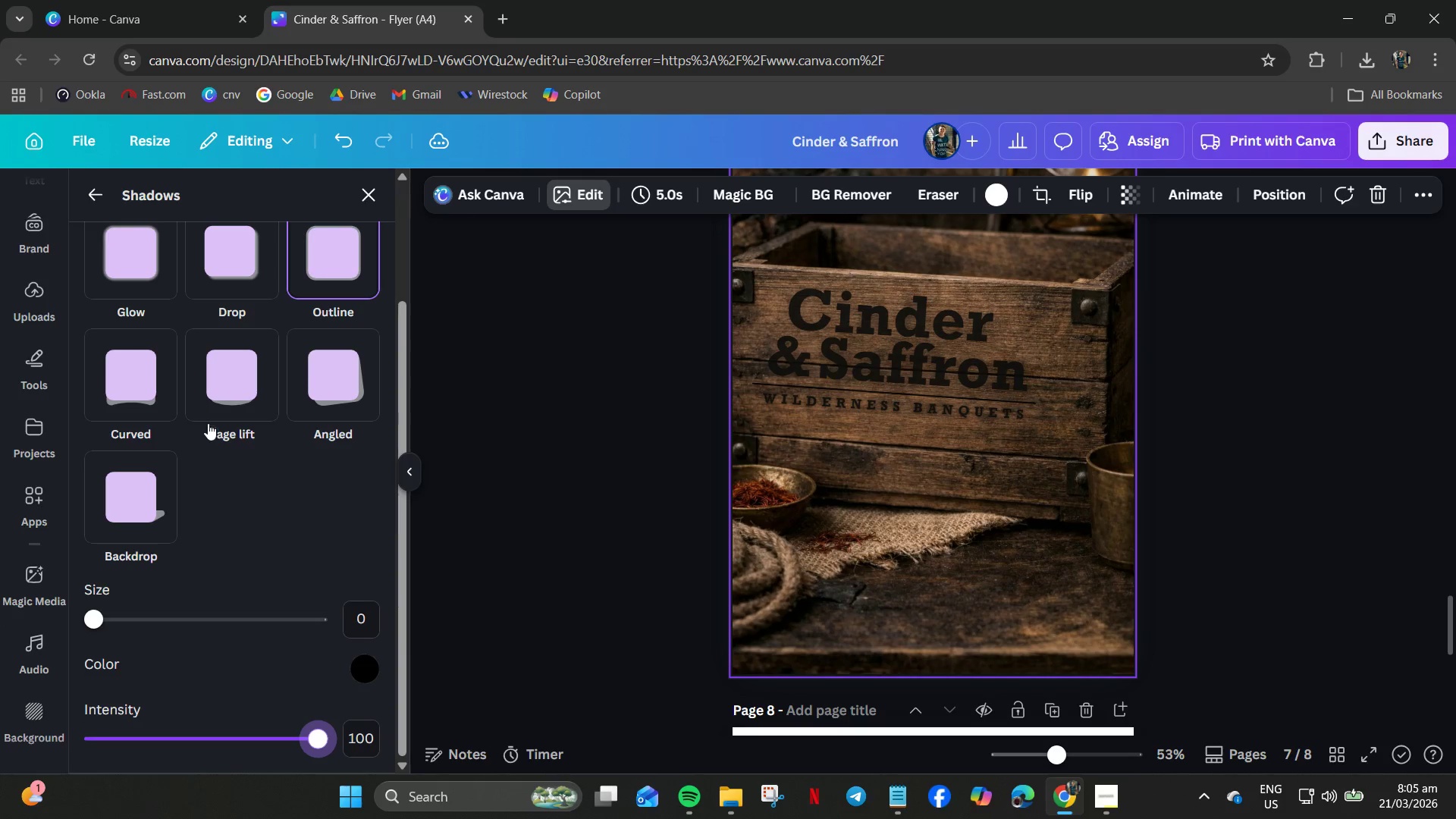 
left_click([268, 392])
 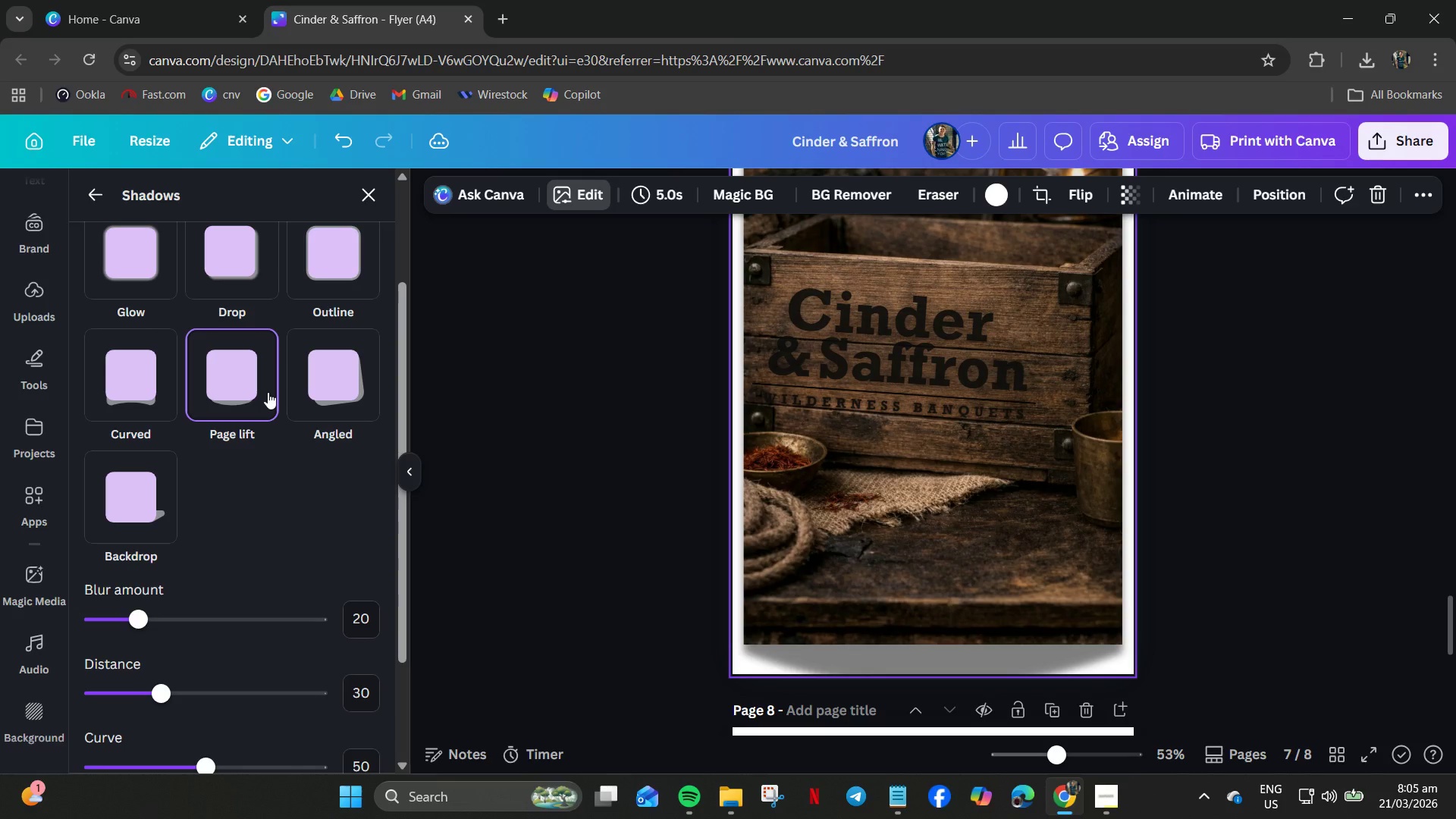 
key(Control+Z)
 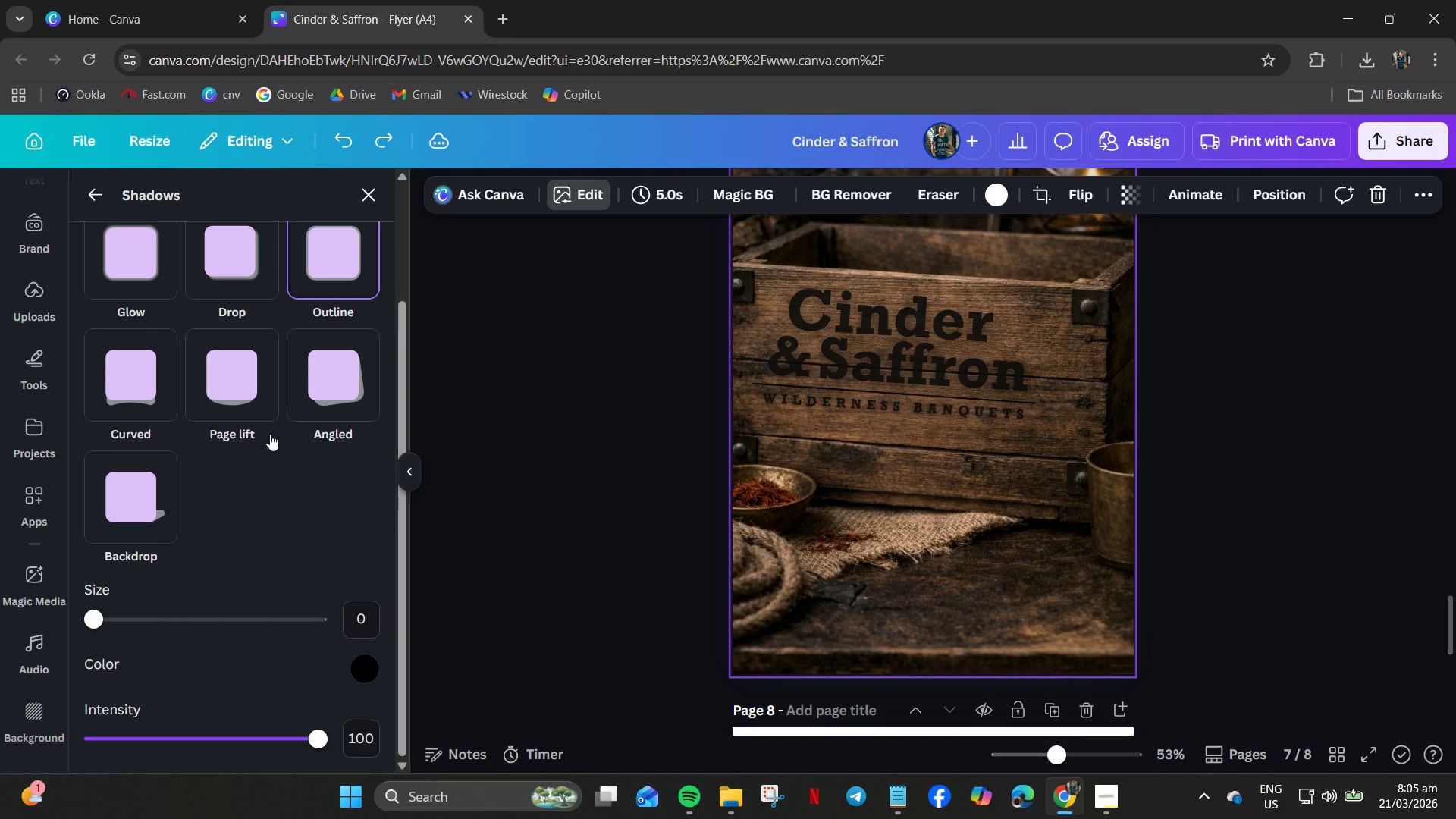 
scroll: coordinate [231, 434], scroll_direction: up, amount: 6.0
 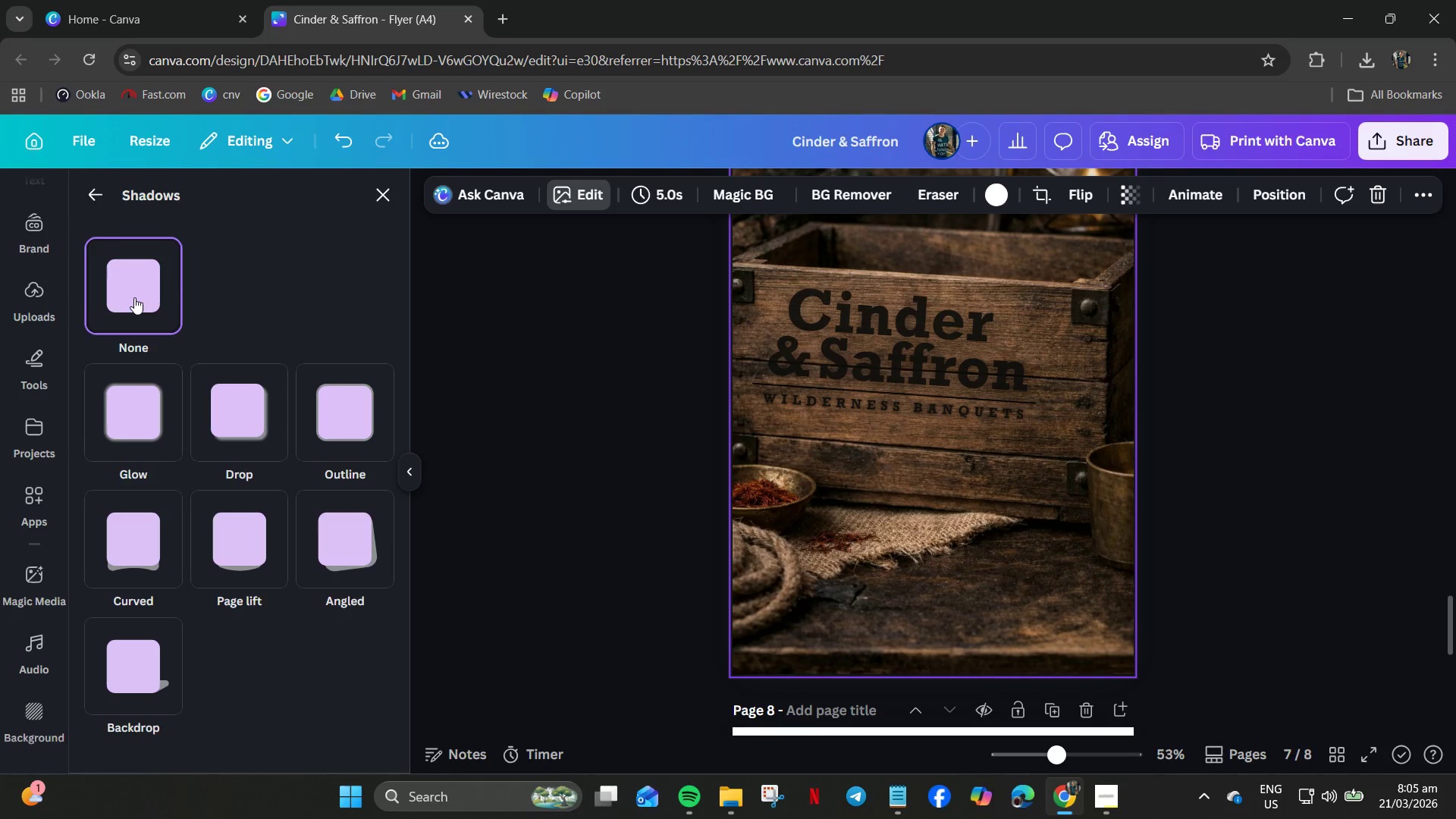 
left_click([136, 297])
 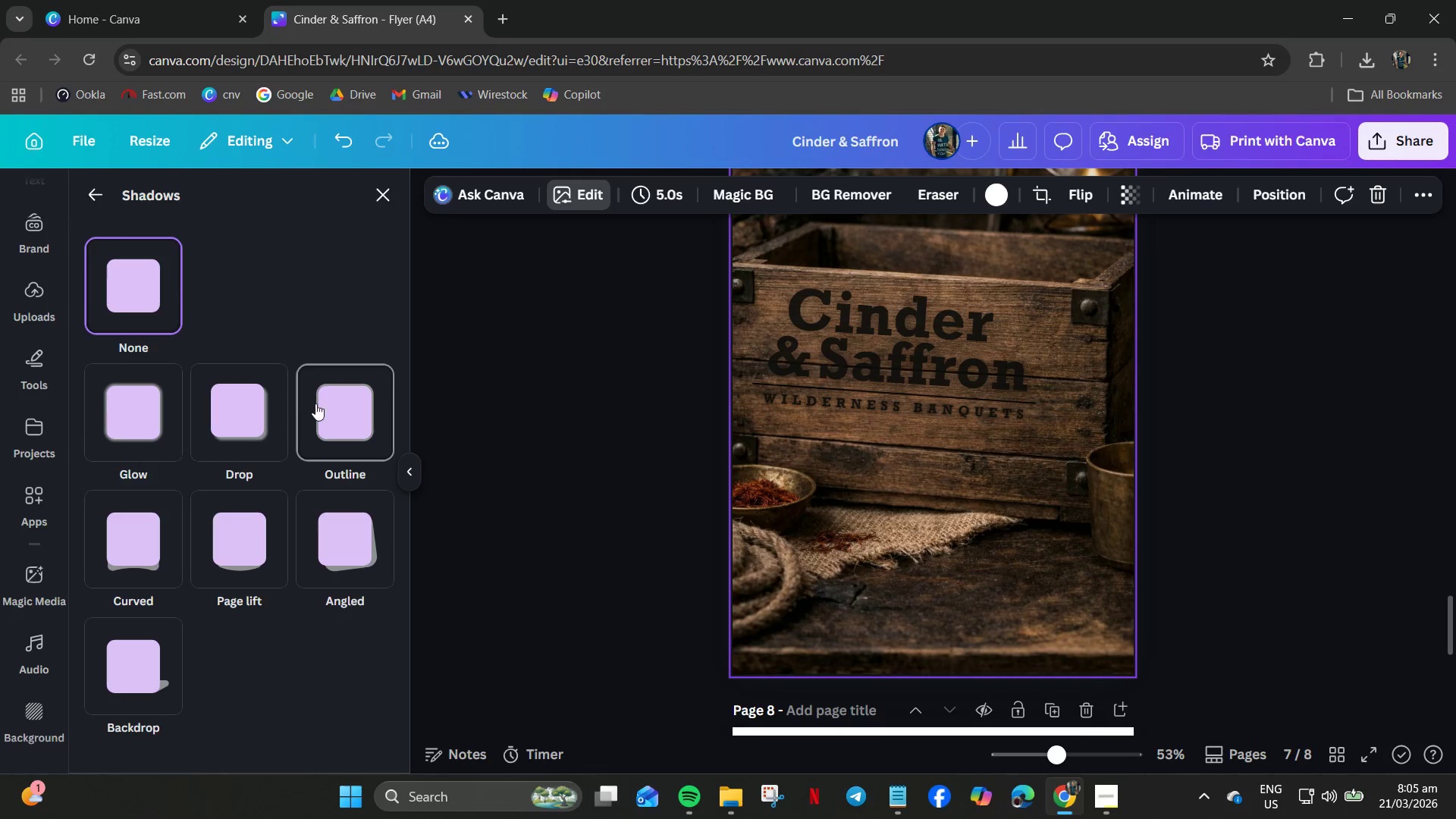 
left_click([316, 403])
 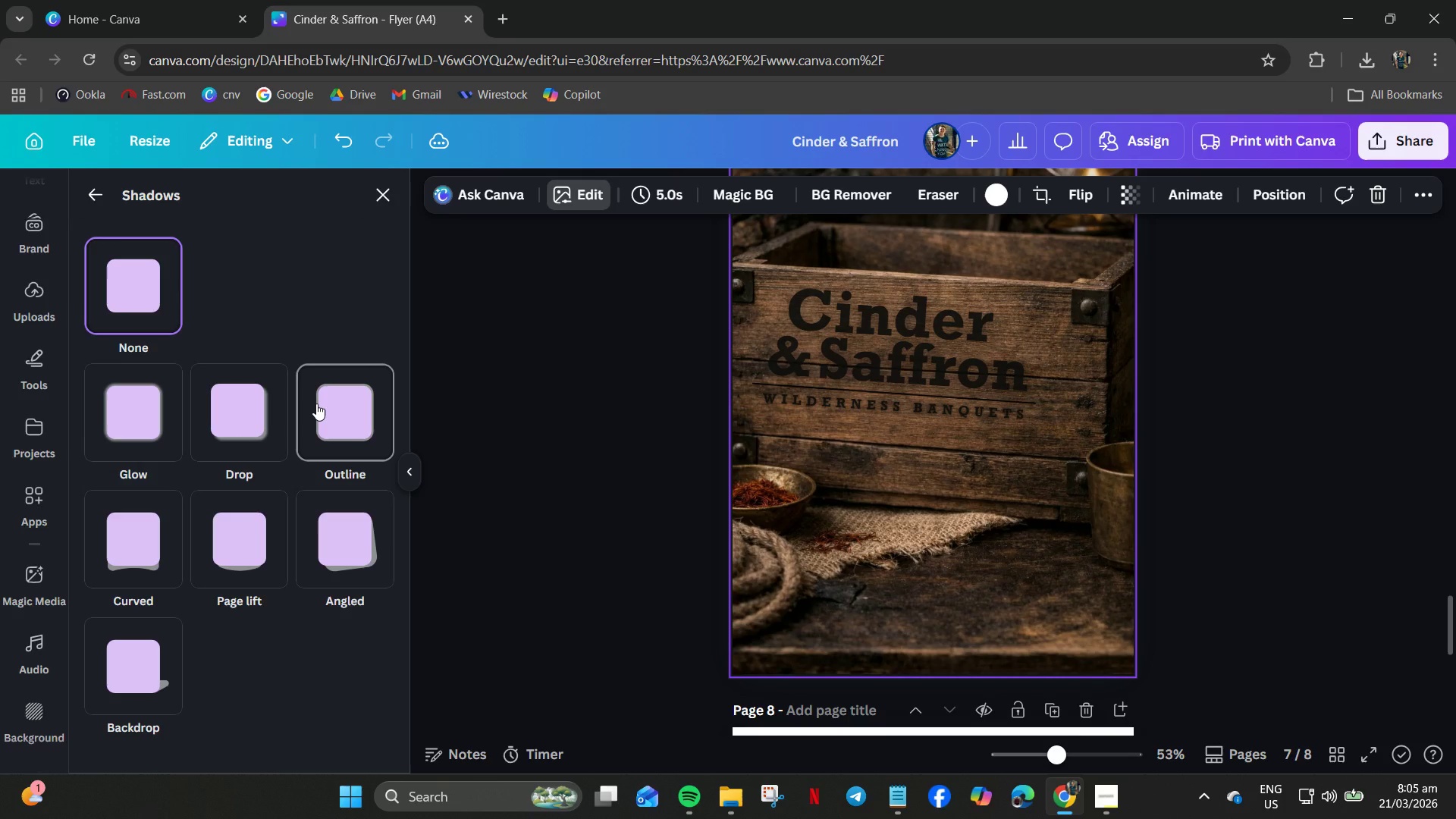 
left_click([333, 403])
 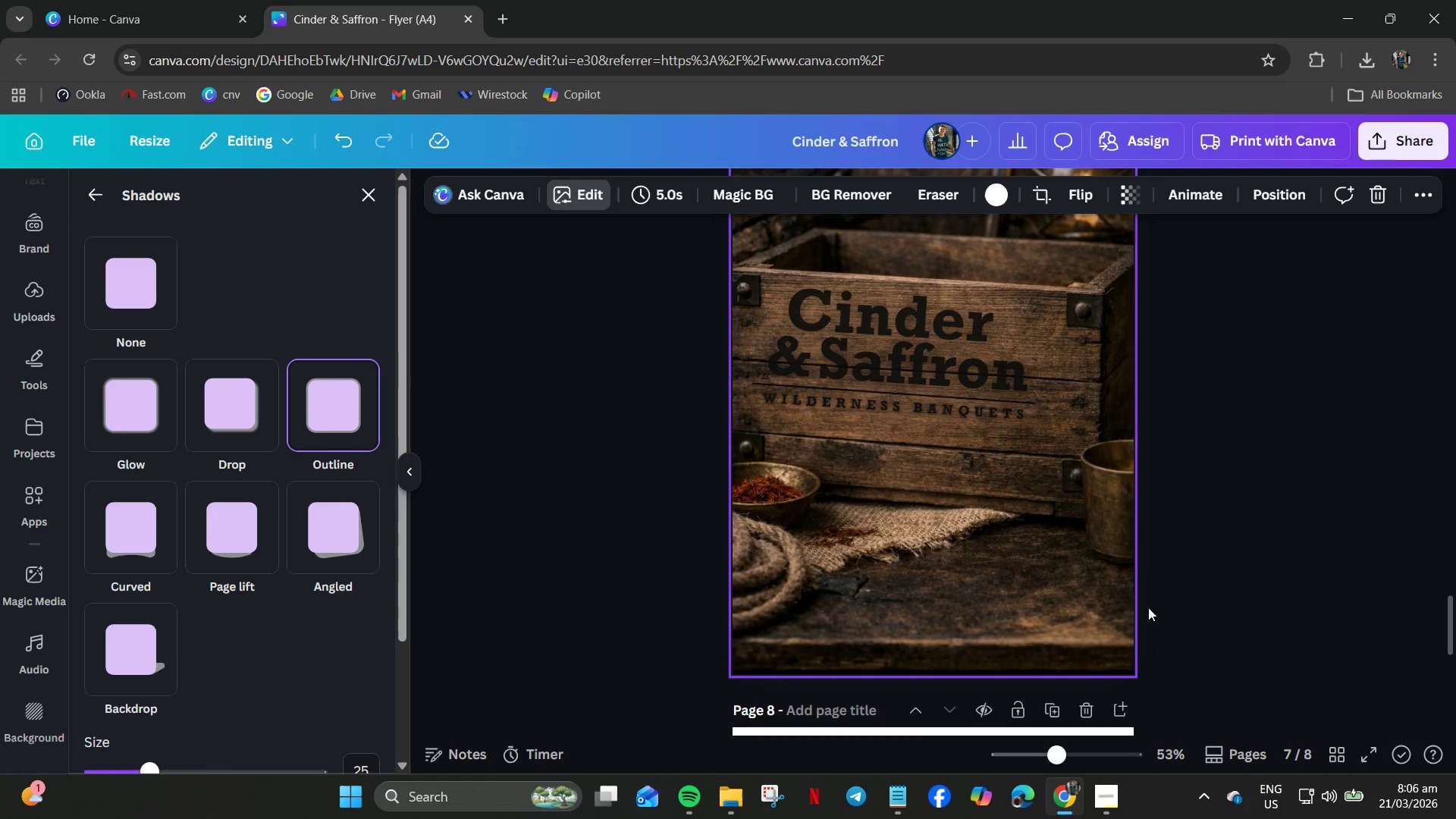 
left_click([1244, 599])
 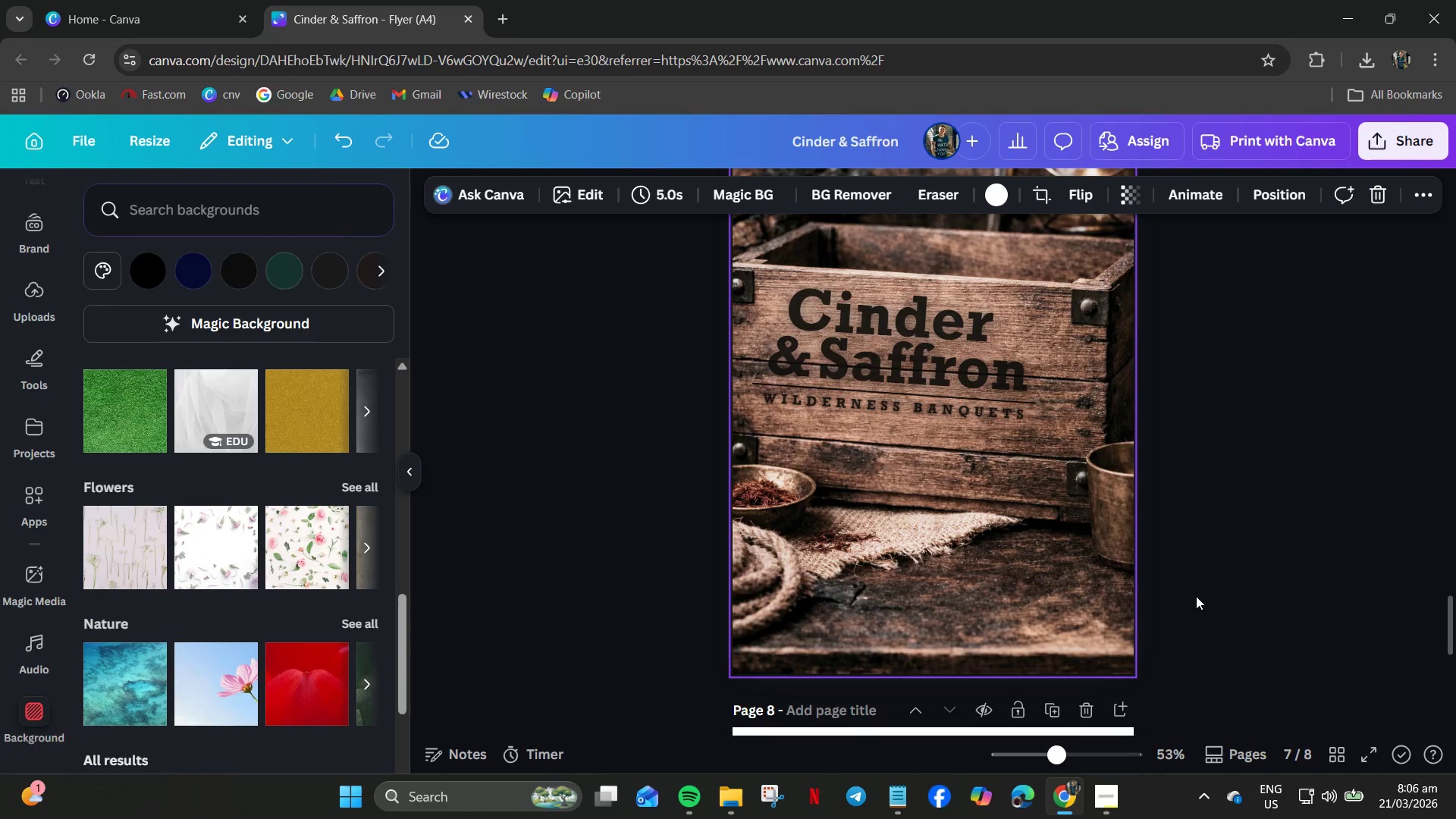 
key(Control+Z)
 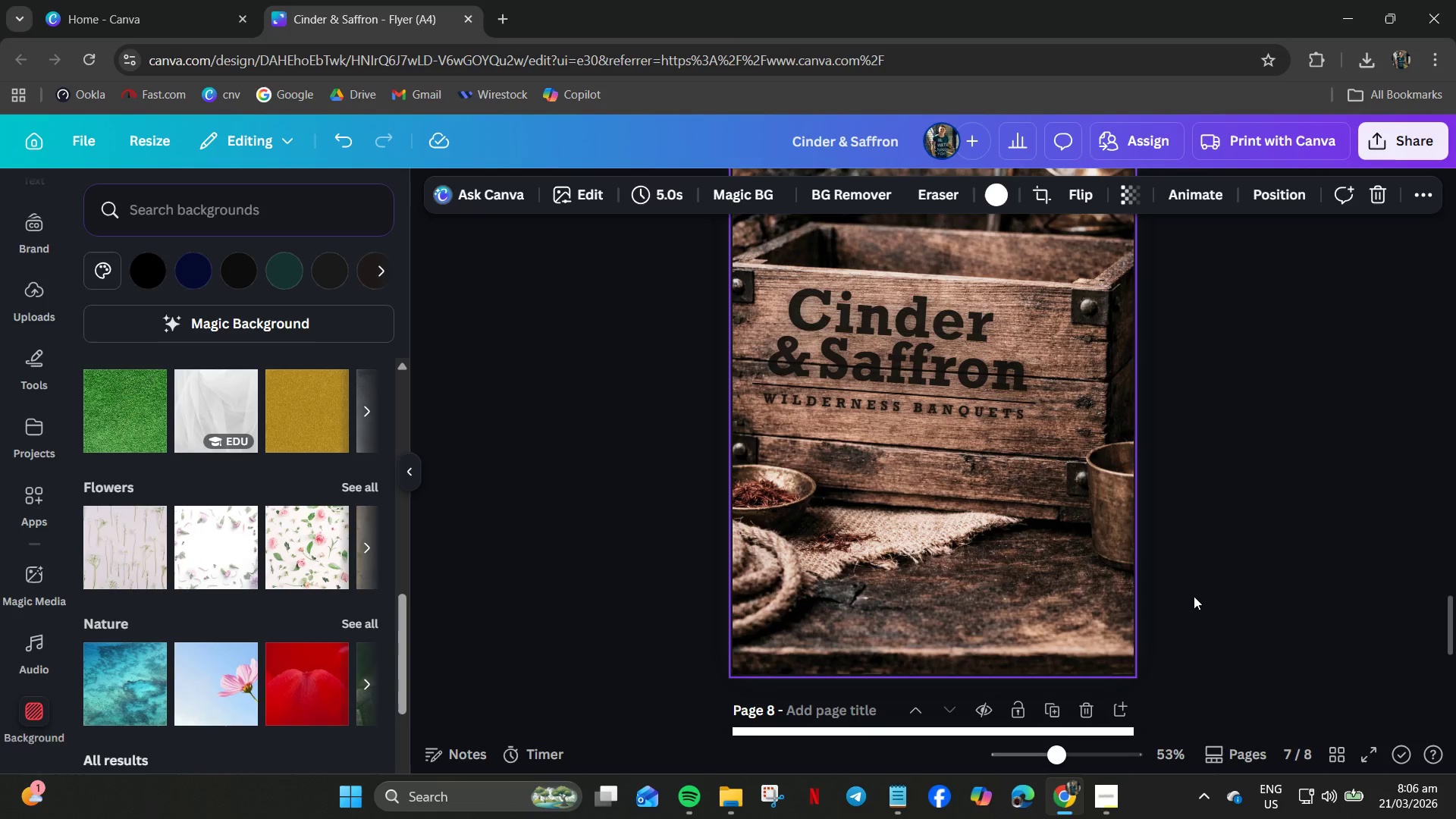 
scroll: coordinate [1195, 596], scroll_direction: up, amount: 2.0
 